 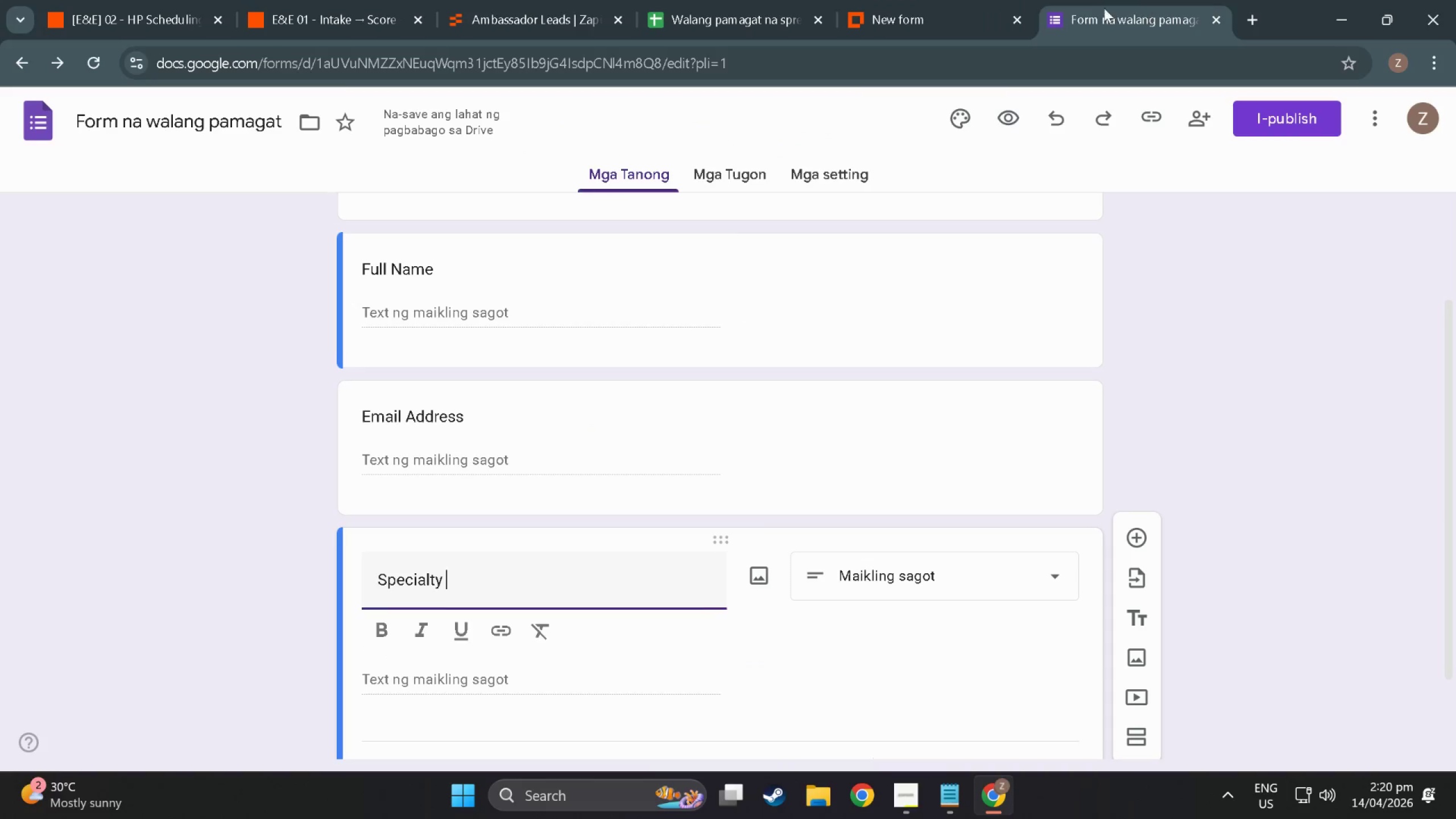 
left_click([930, 0])
 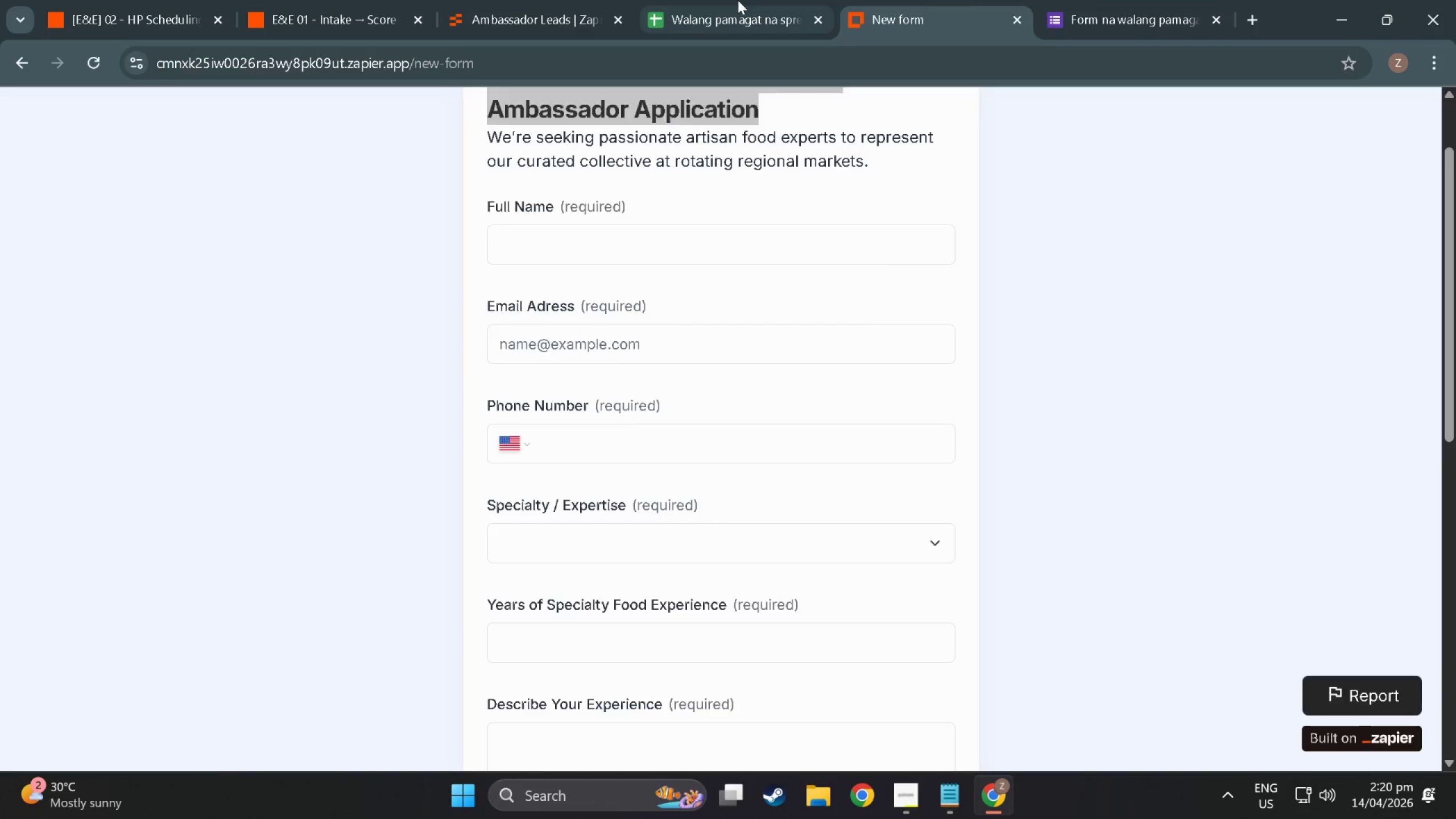 
left_click([738, 0])
 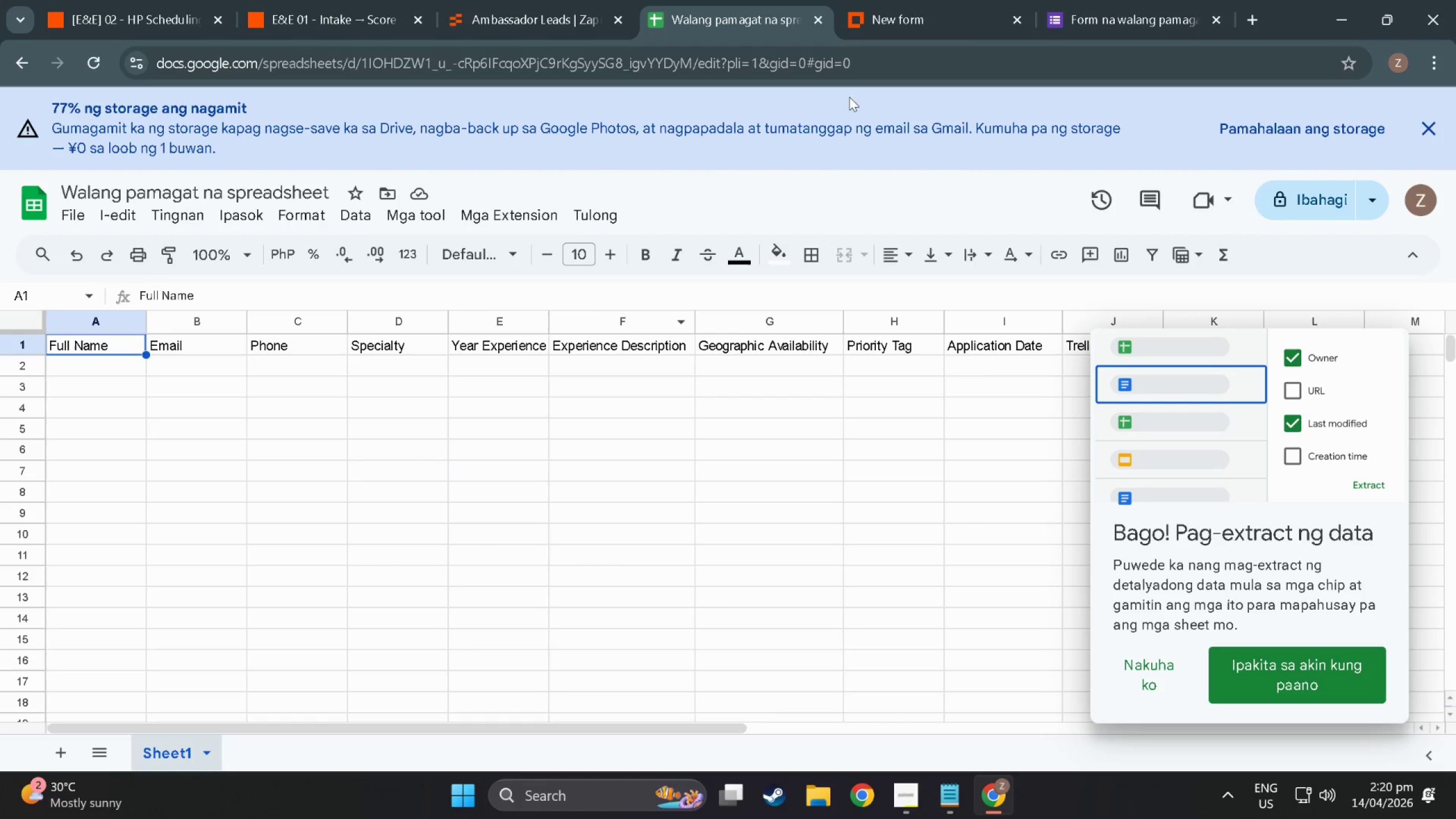 
left_click([1082, 6])
 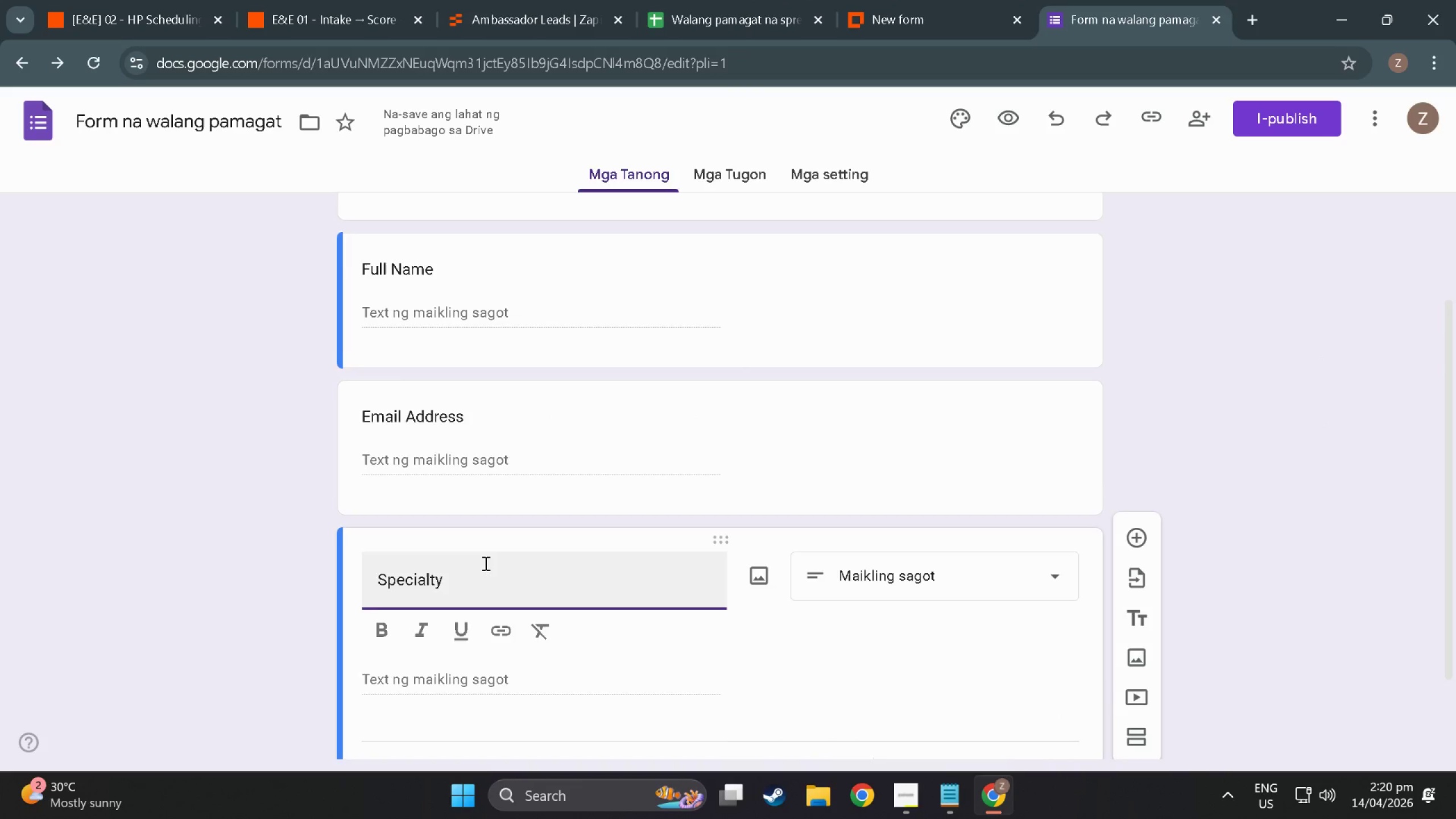 
scroll: coordinate [485, 563], scroll_direction: down, amount: 5.0
 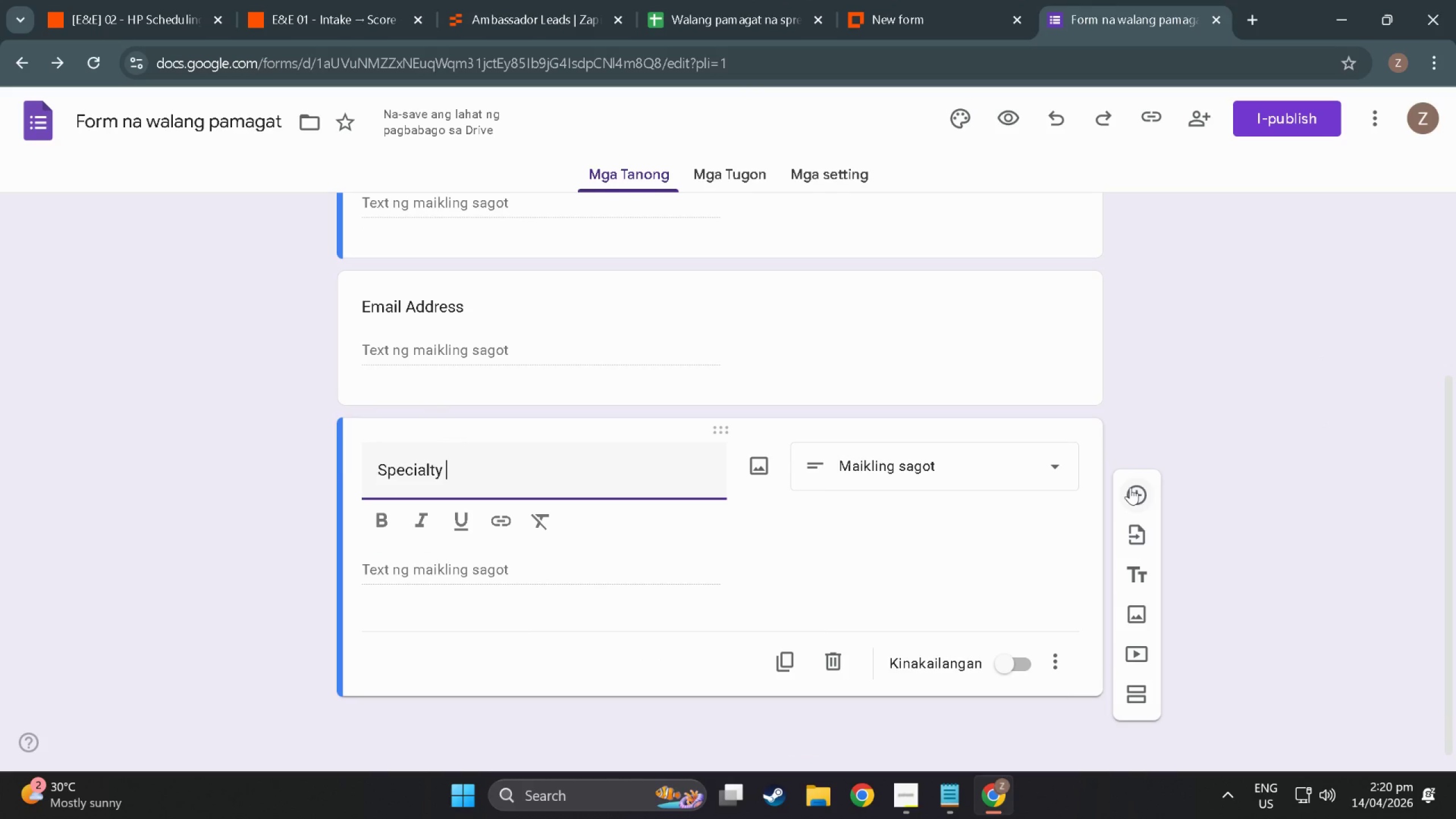 
left_click([1130, 487])
 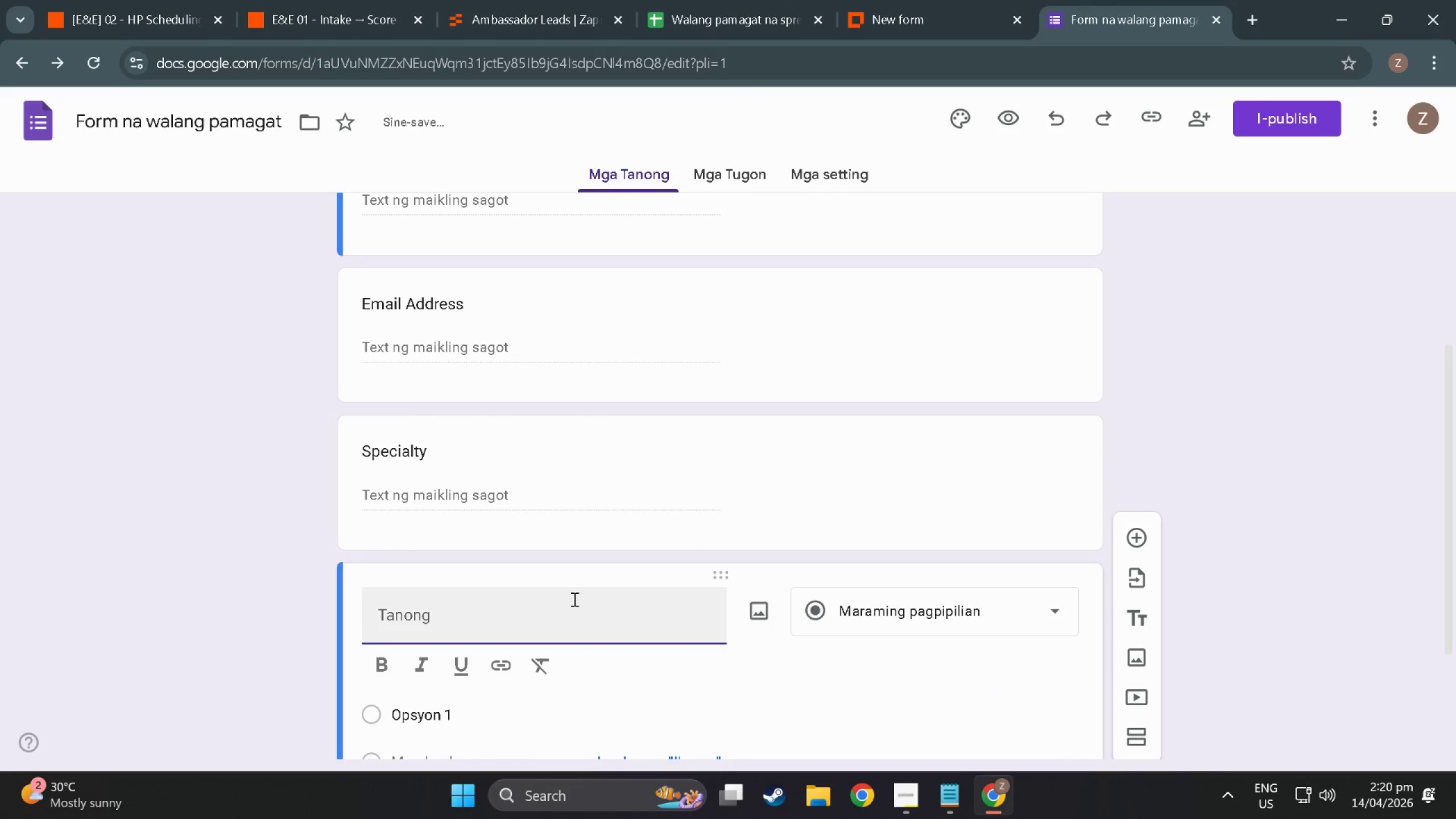 
left_click([570, 611])
 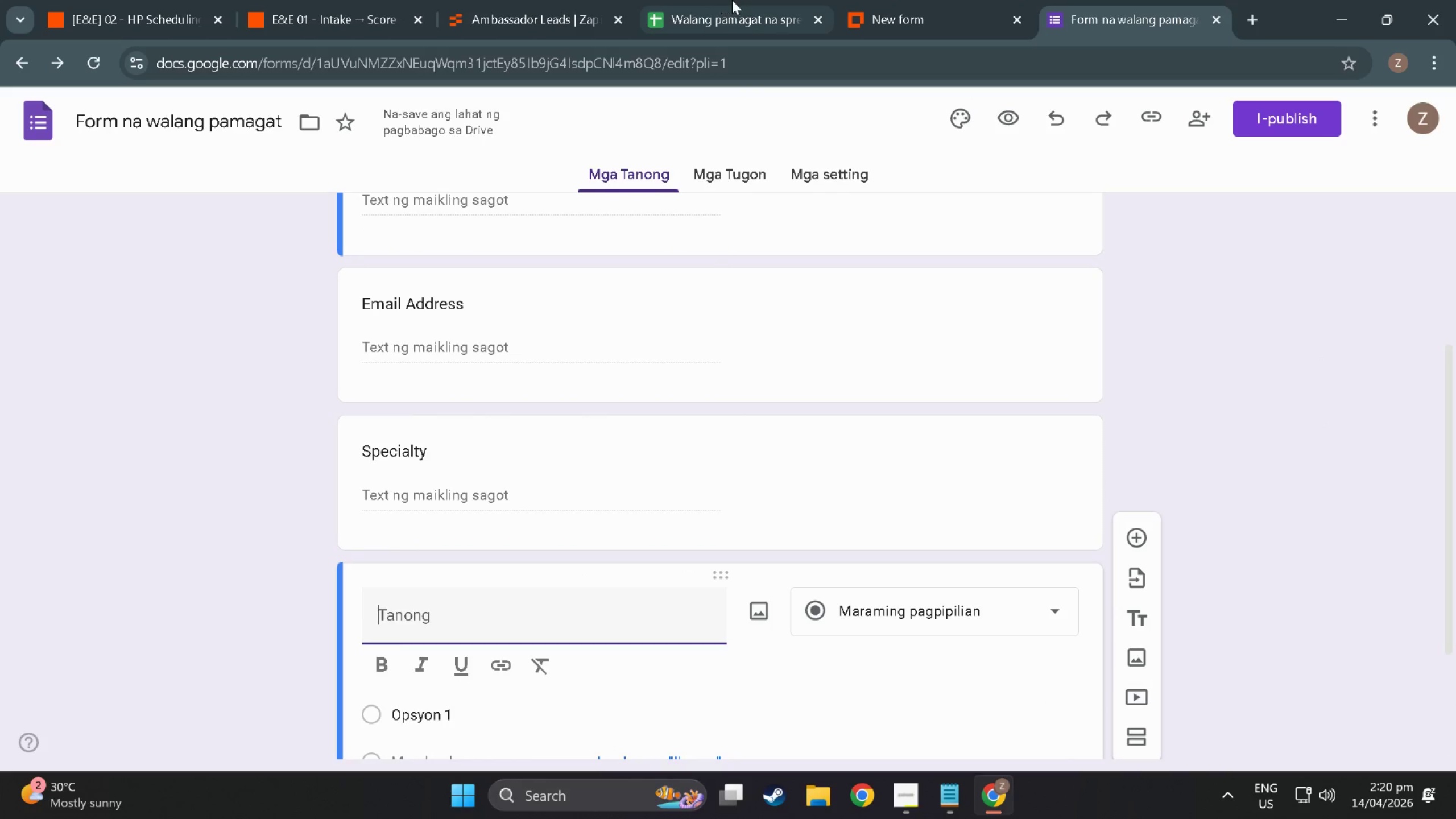 
left_click([877, 0])
 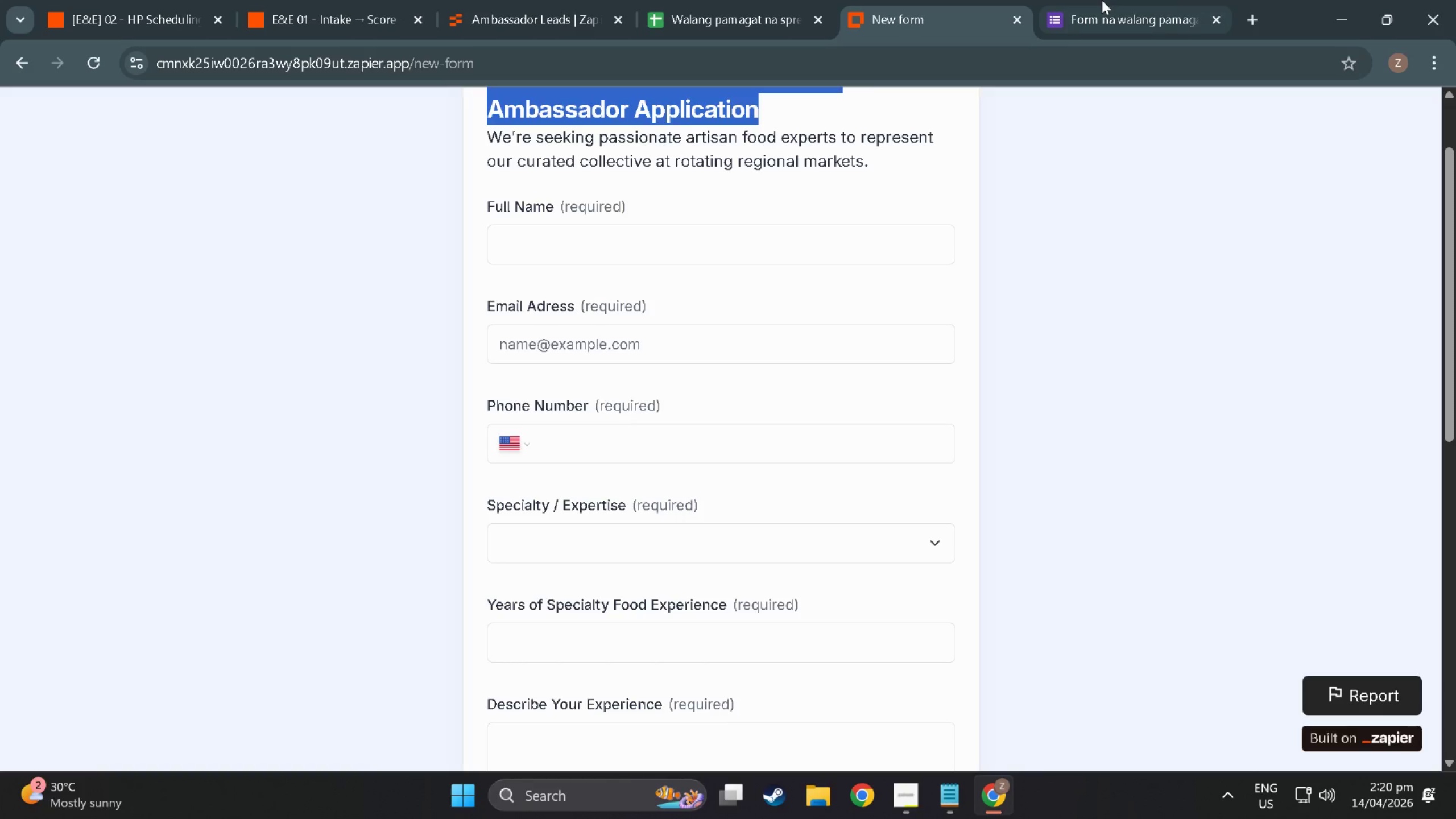 
left_click([1101, 0])
 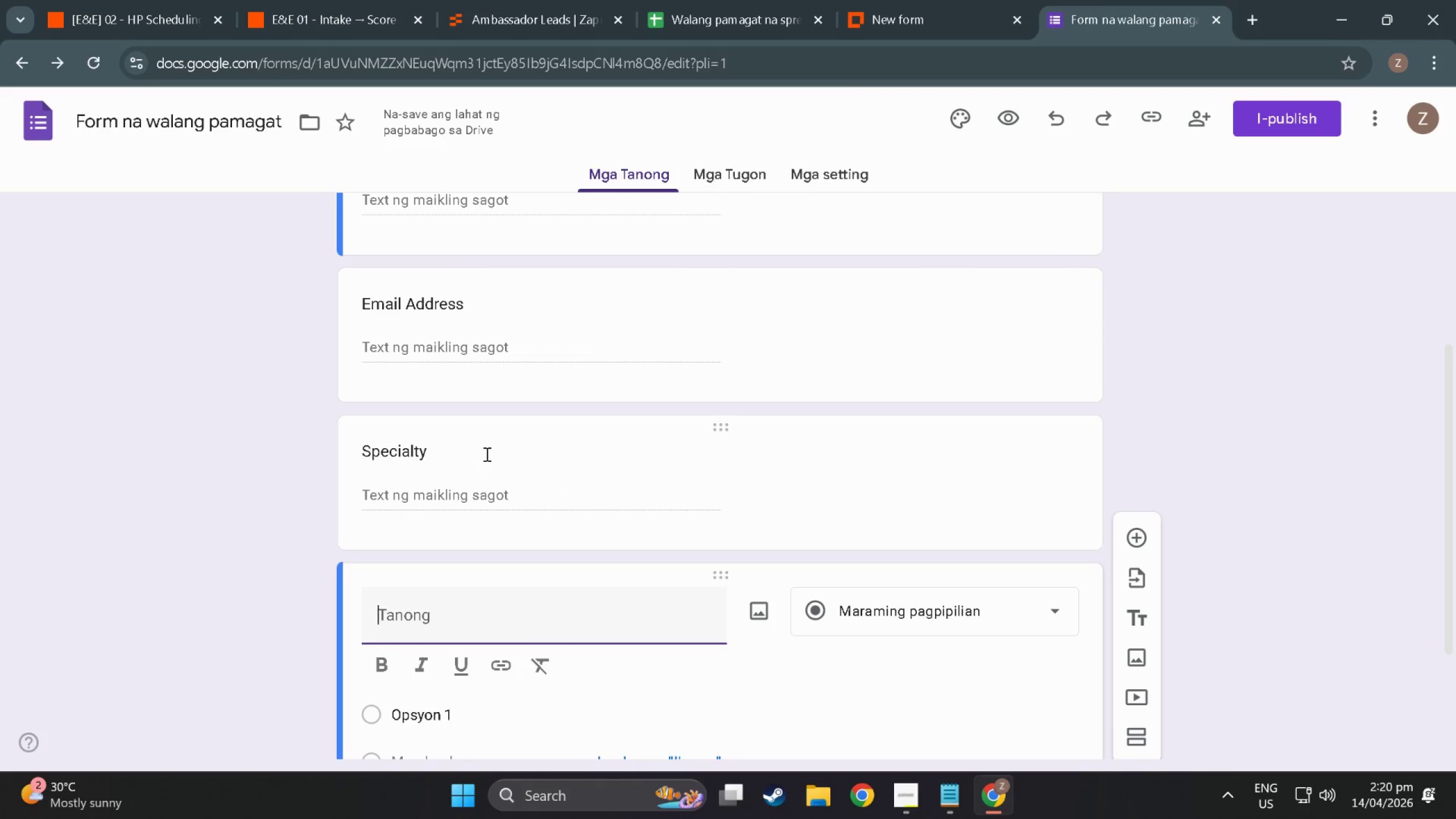 
type(Specialyu)
key(Backspace)
key(Backspace)
type(ty / Expertise)
 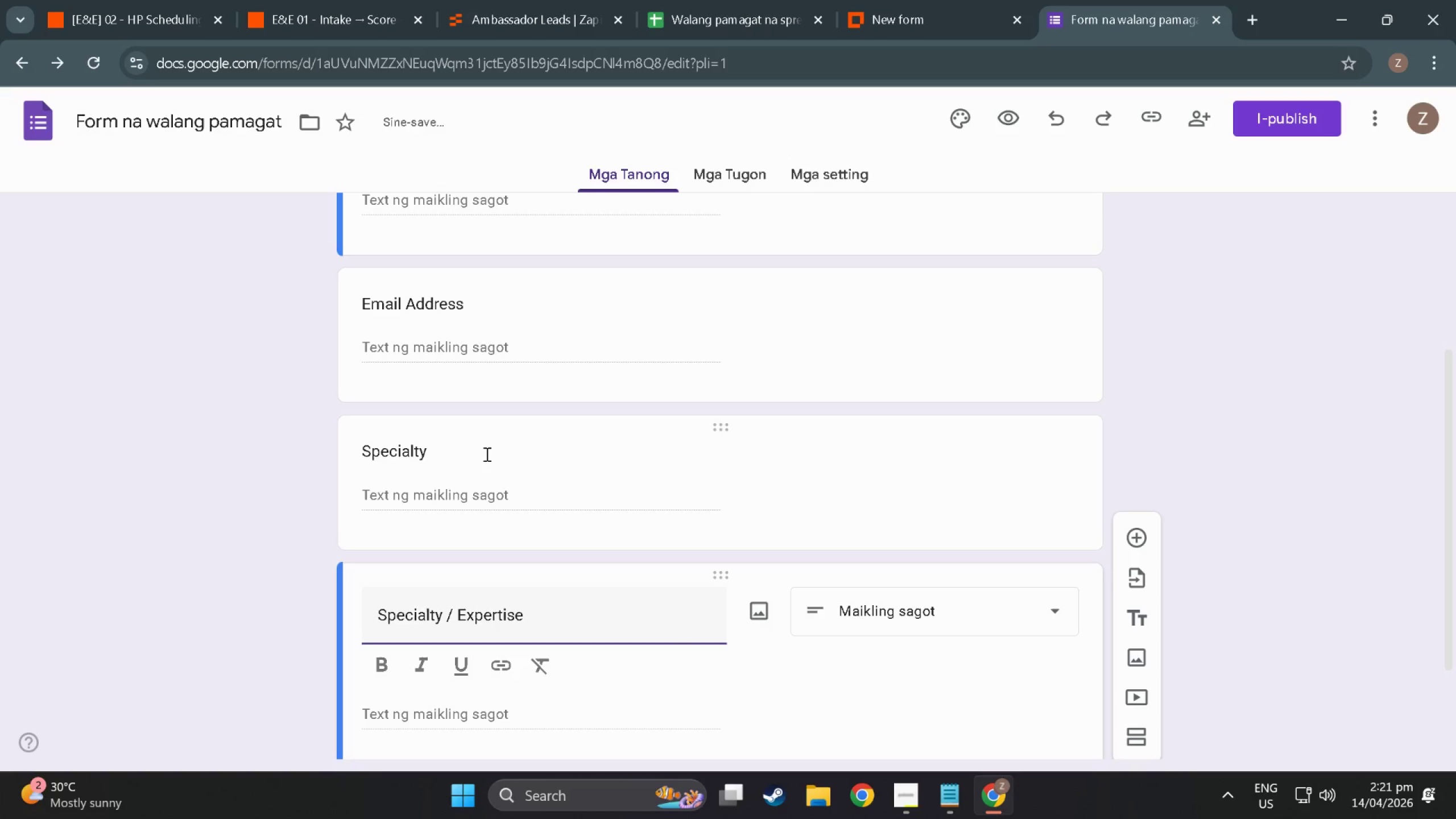 
scroll: coordinate [1102, 548], scroll_direction: down, amount: 5.0
 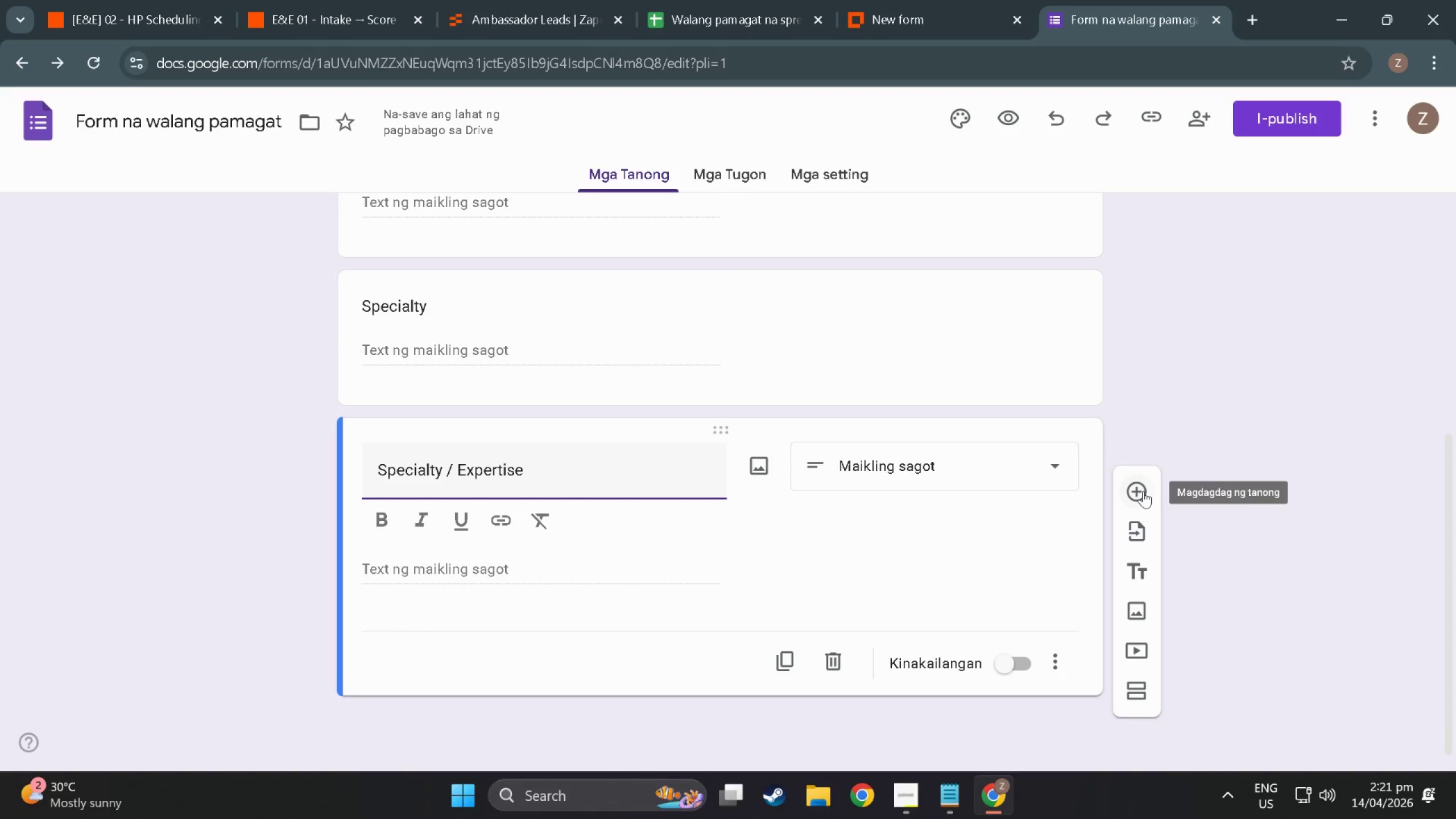 
left_click([1142, 491])
 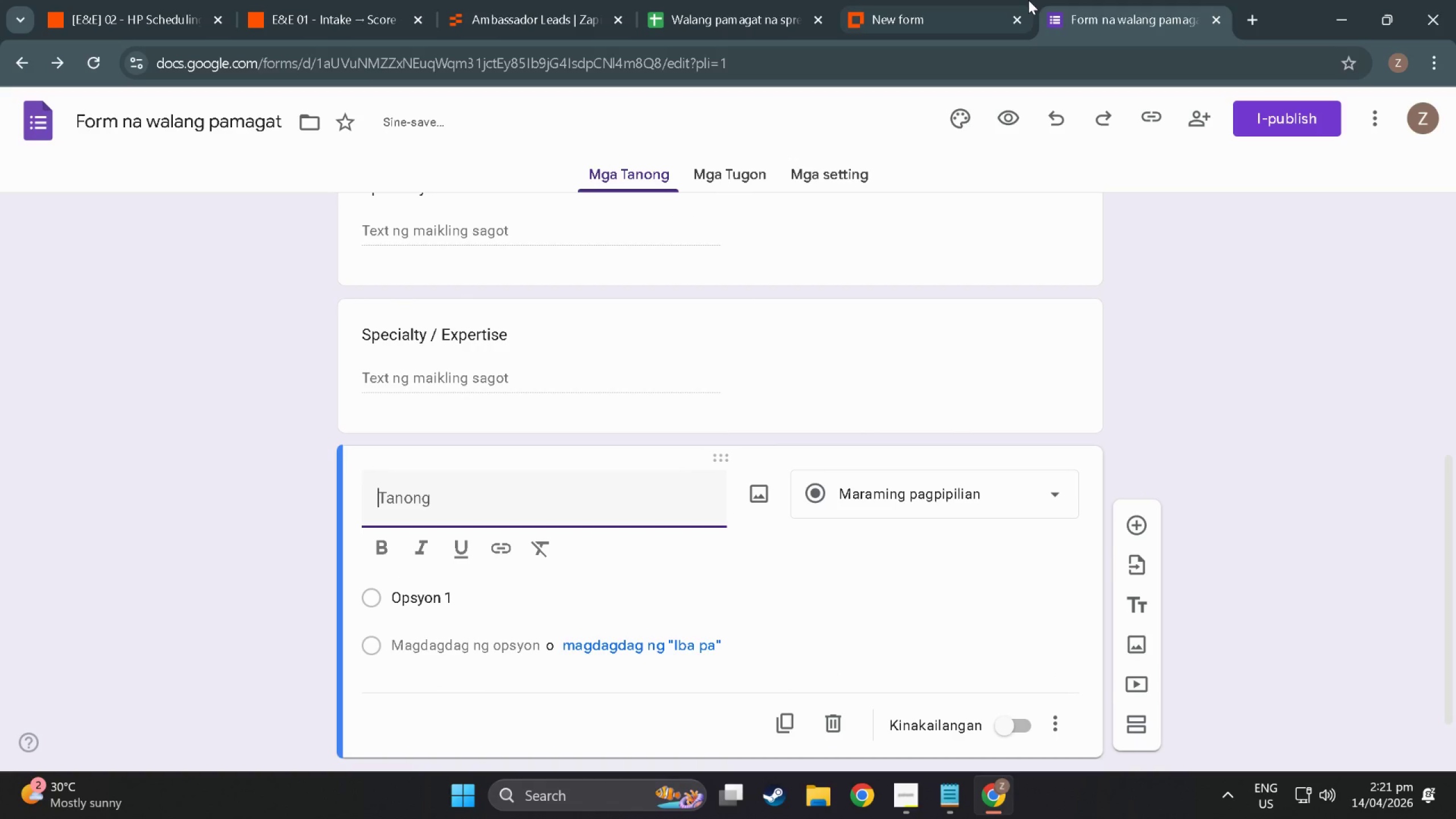 
left_click([963, 0])
 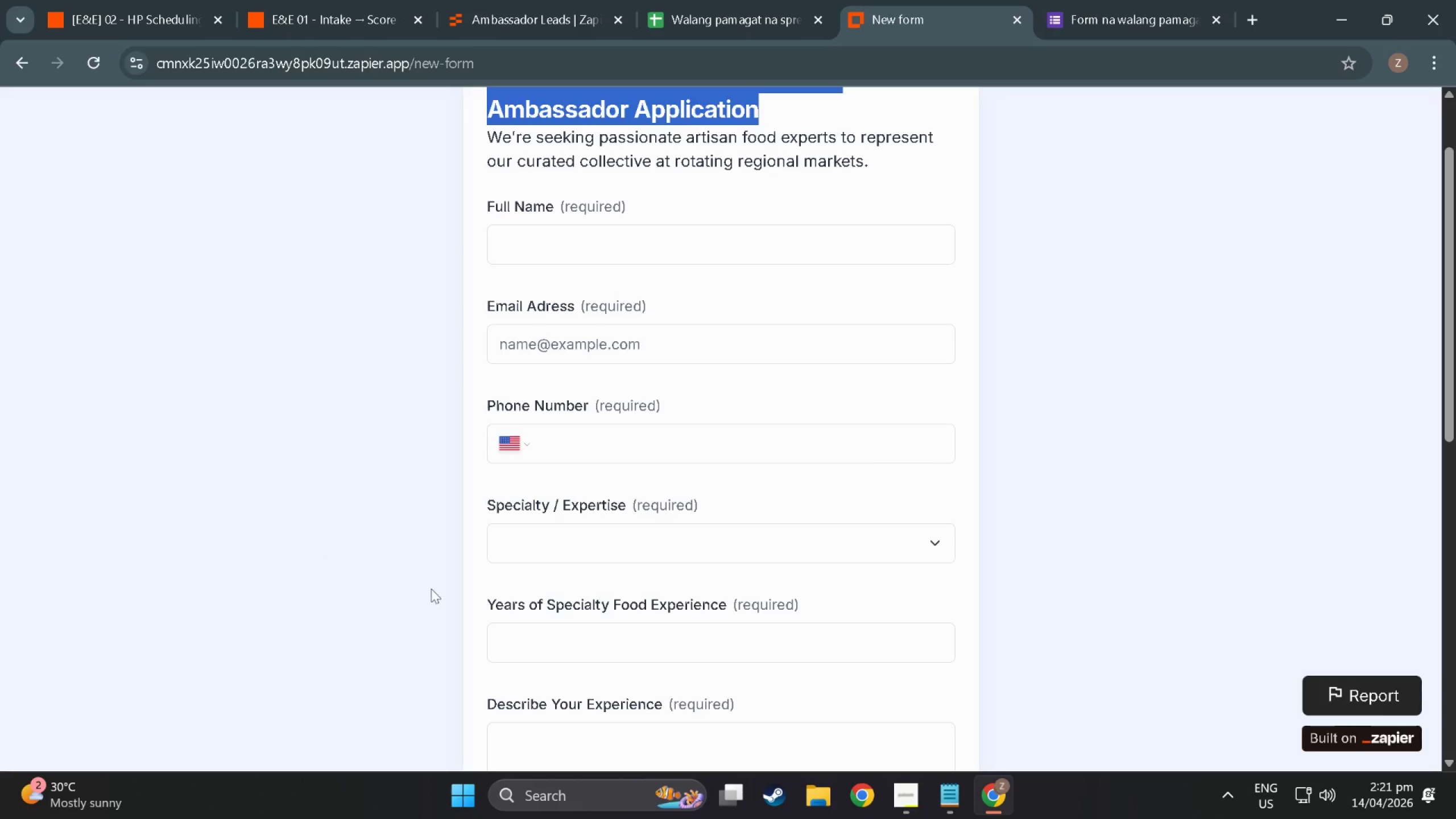 
scroll: coordinate [515, 589], scroll_direction: down, amount: 3.0
 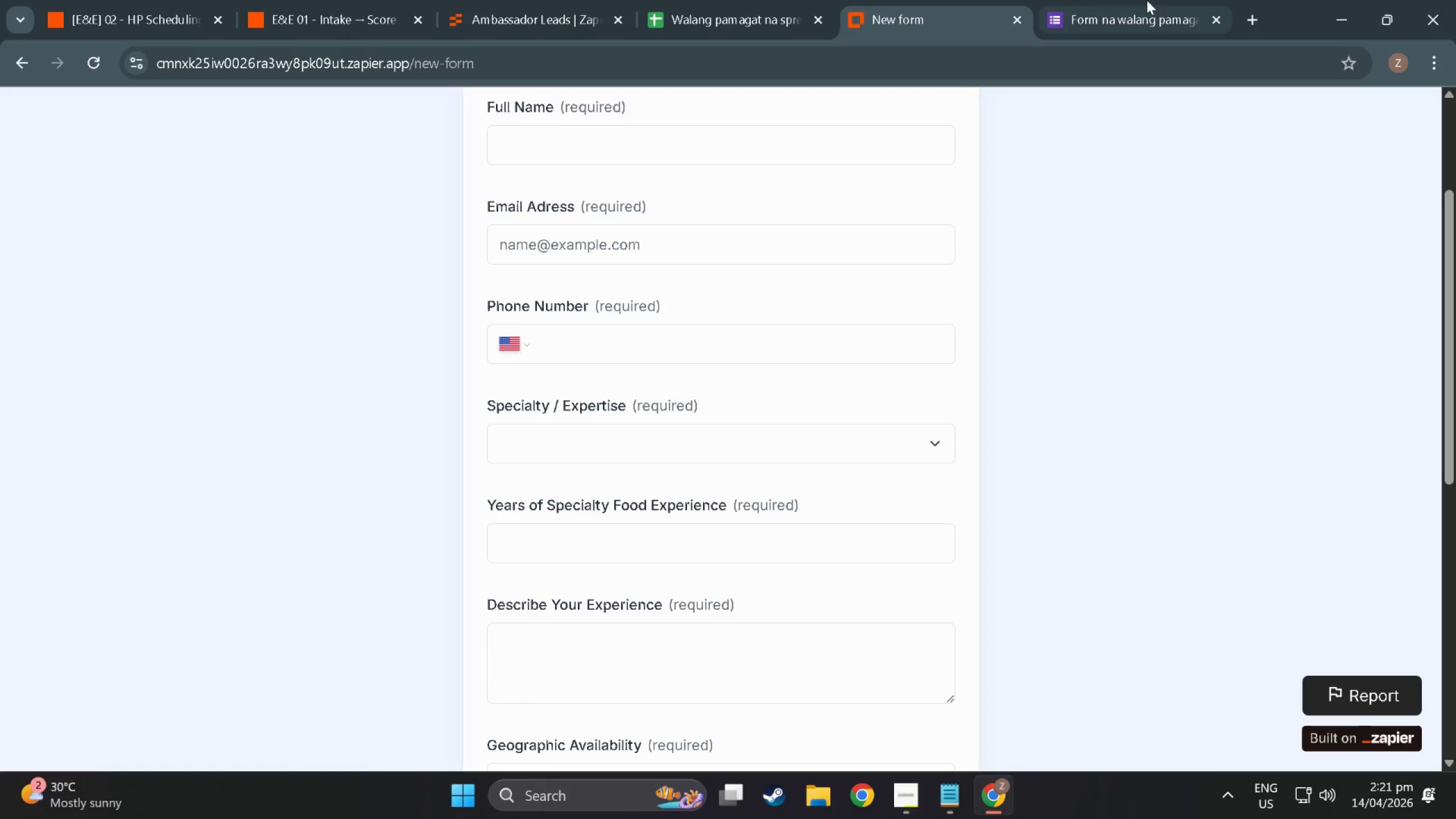 
left_click([1147, 0])
 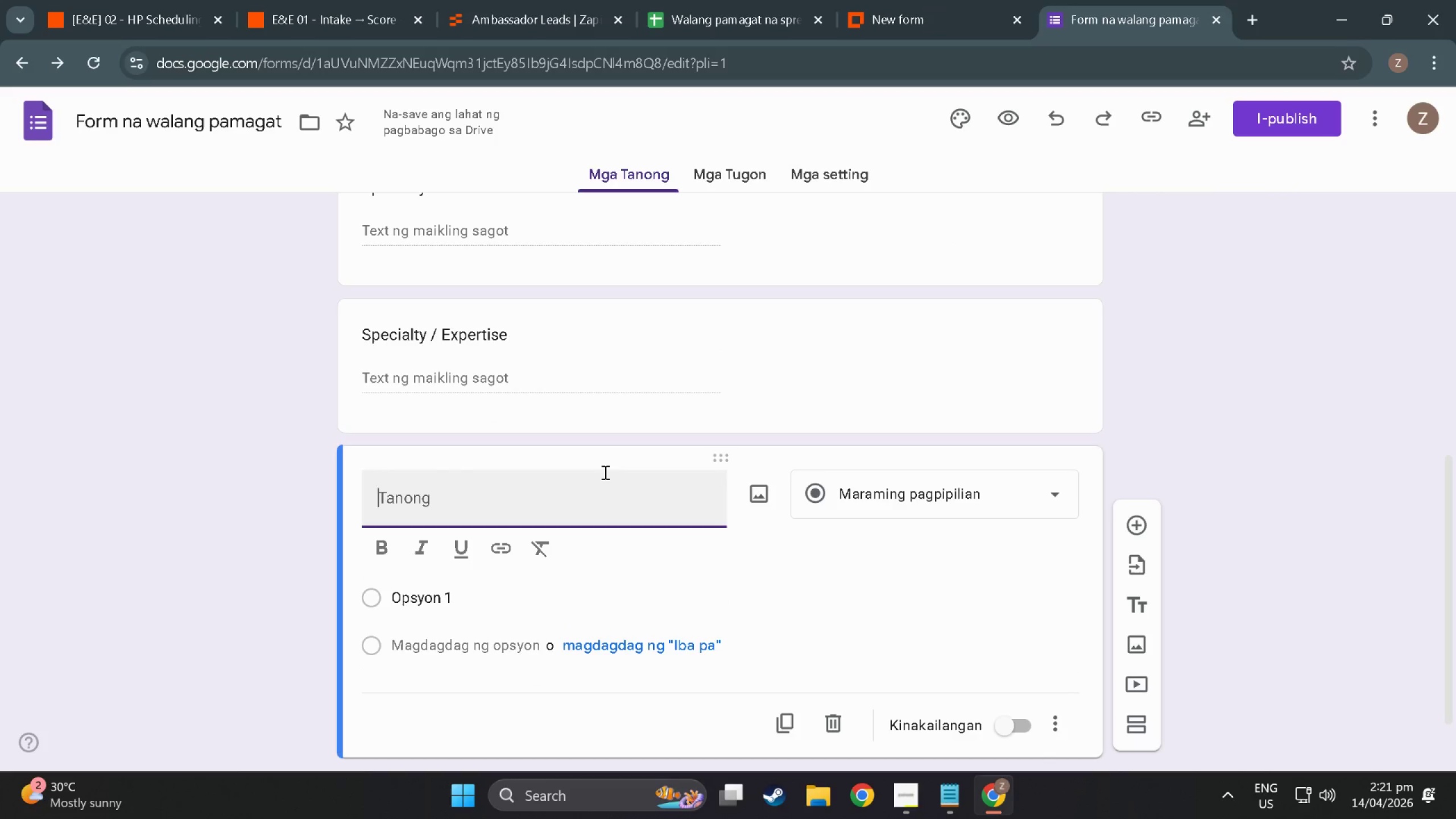 
type(Years of S)
key(Backspace)
key(Backspace)
key(Backspace)
type(of Special;)
key(Backspace)
type(y)
key(Backspace)
type(ty Food Experience)
 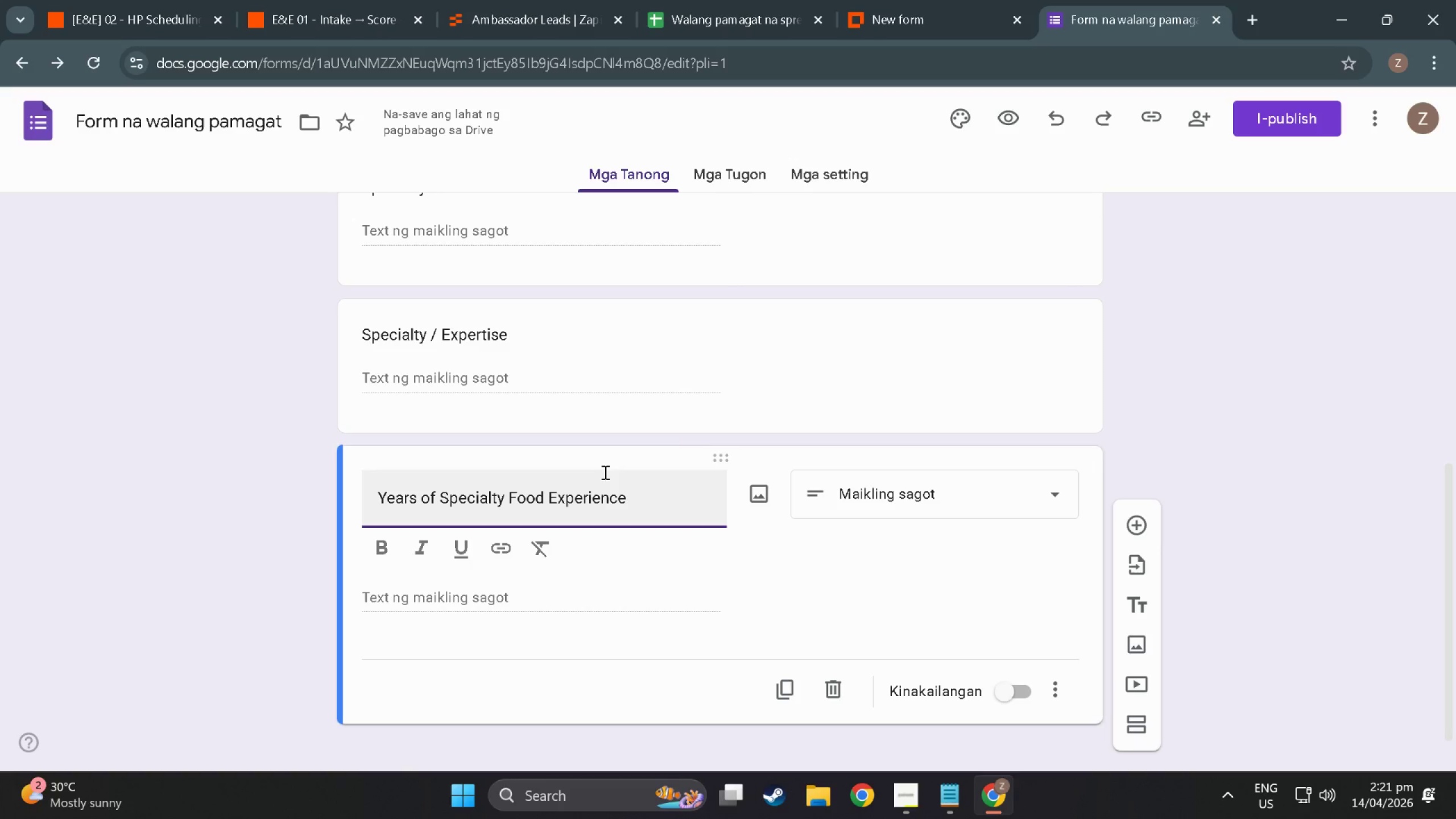 
left_click([911, 12])
 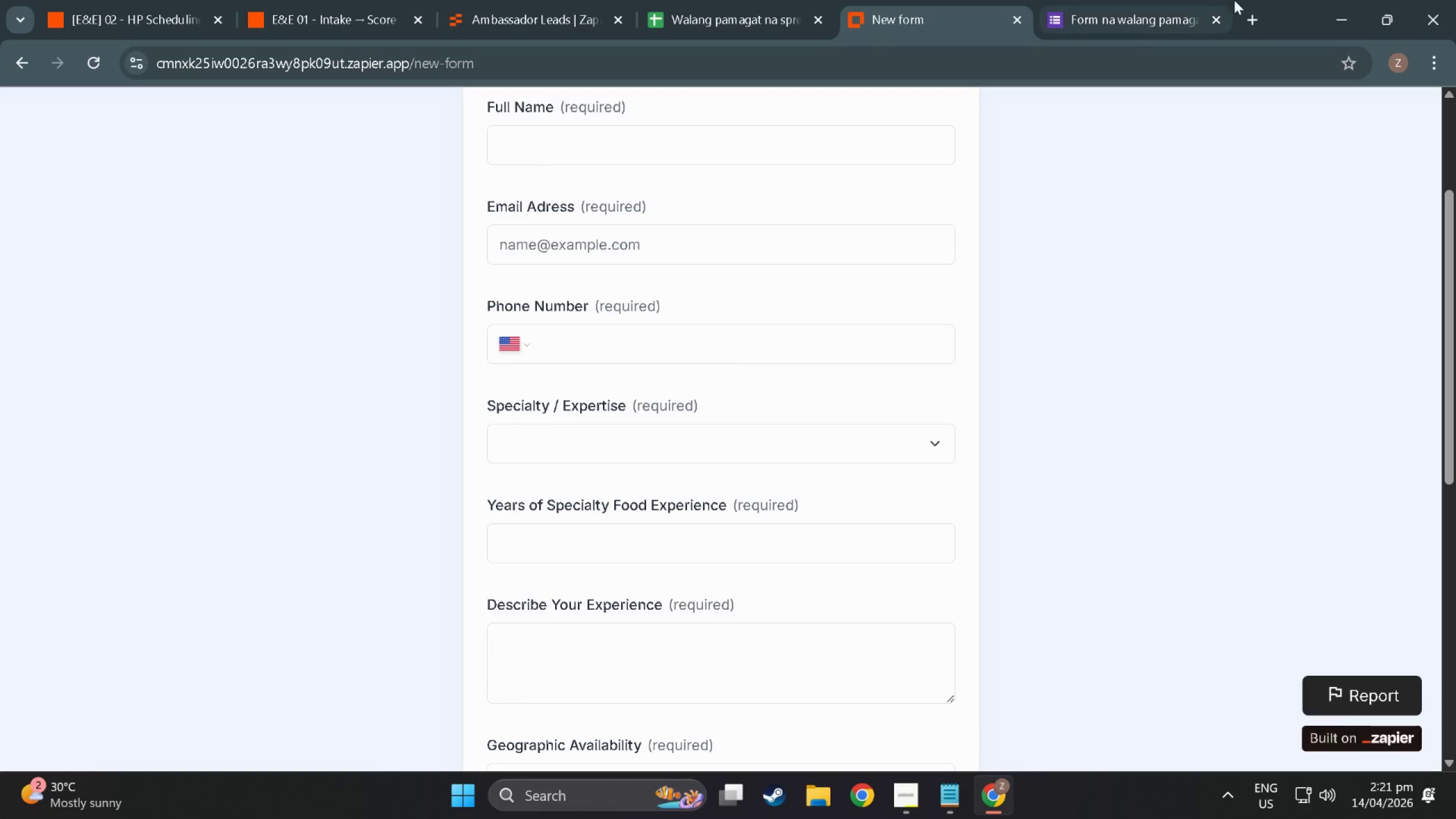 
left_click([1144, 0])
 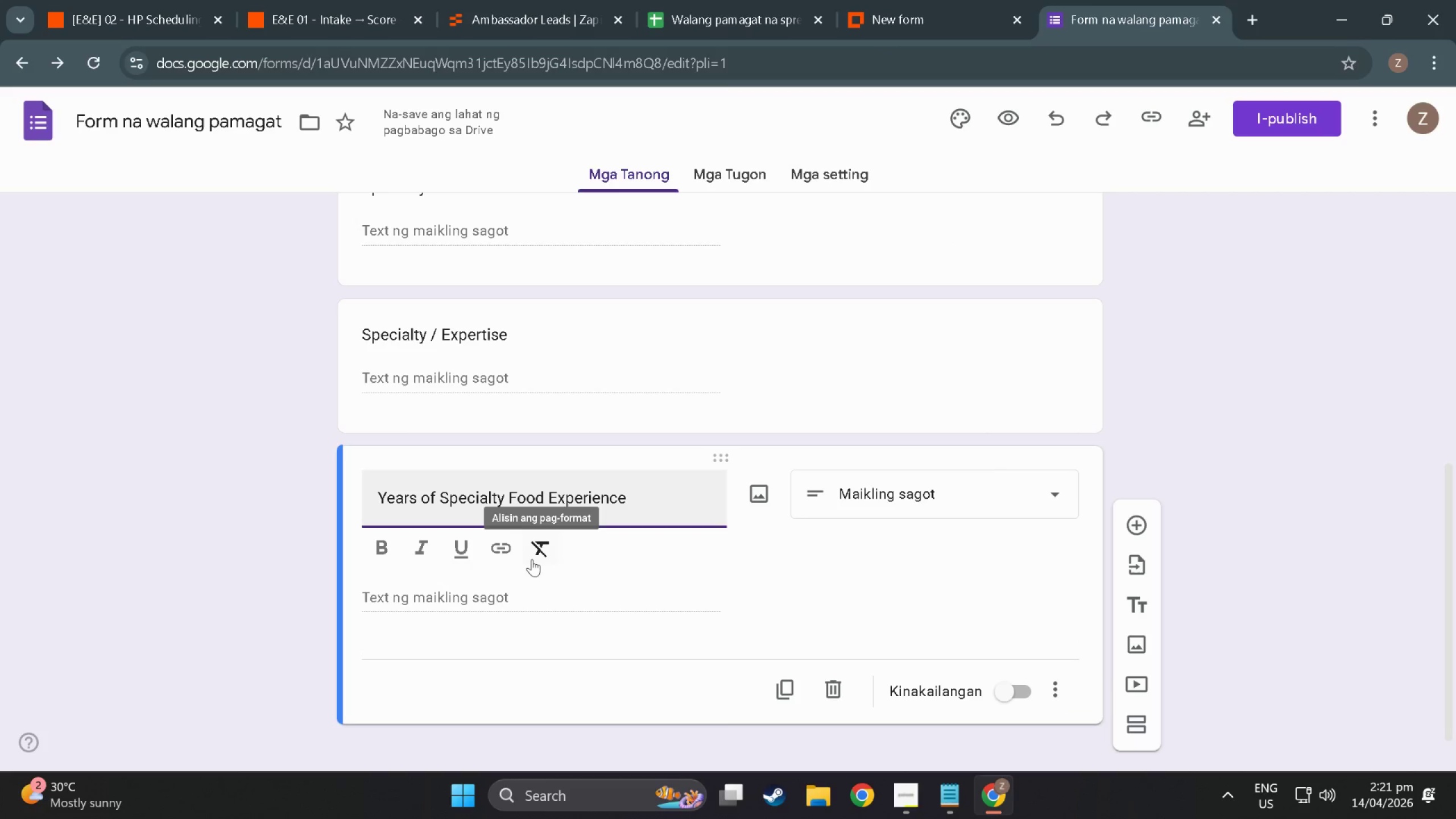 
scroll: coordinate [632, 568], scroll_direction: down, amount: 7.0
 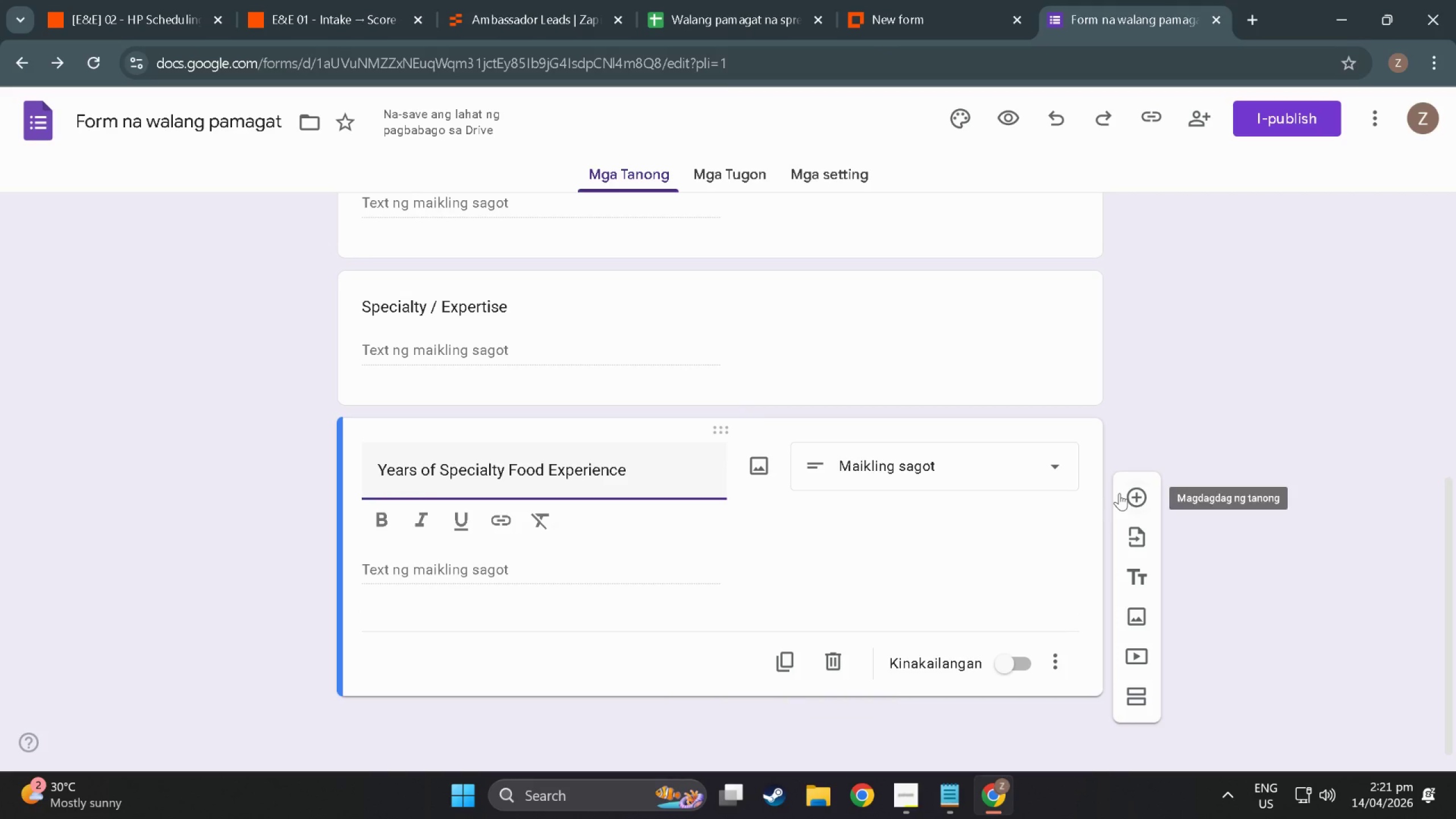 
left_click([1138, 495])
 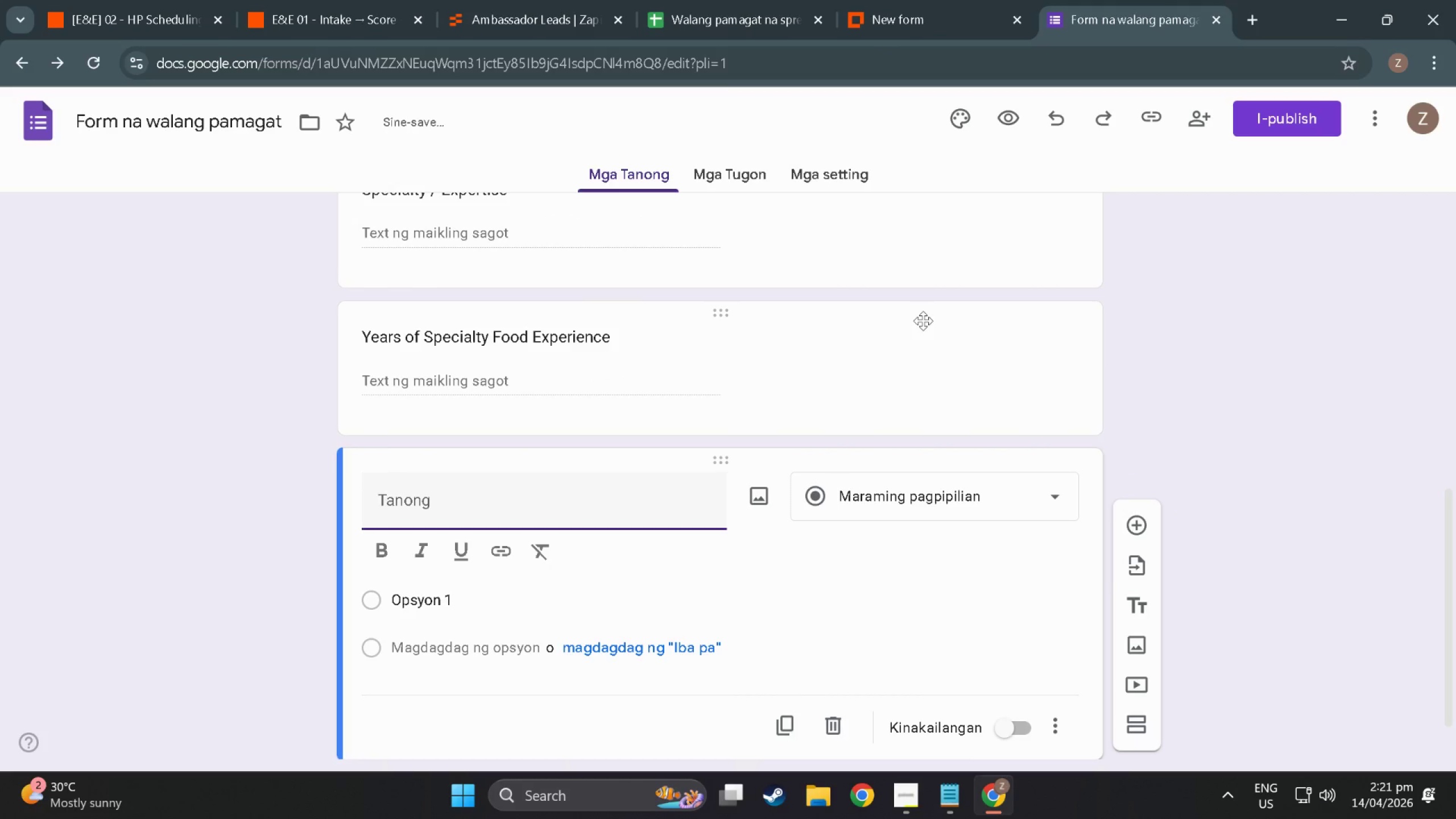 
left_click([841, 328])
 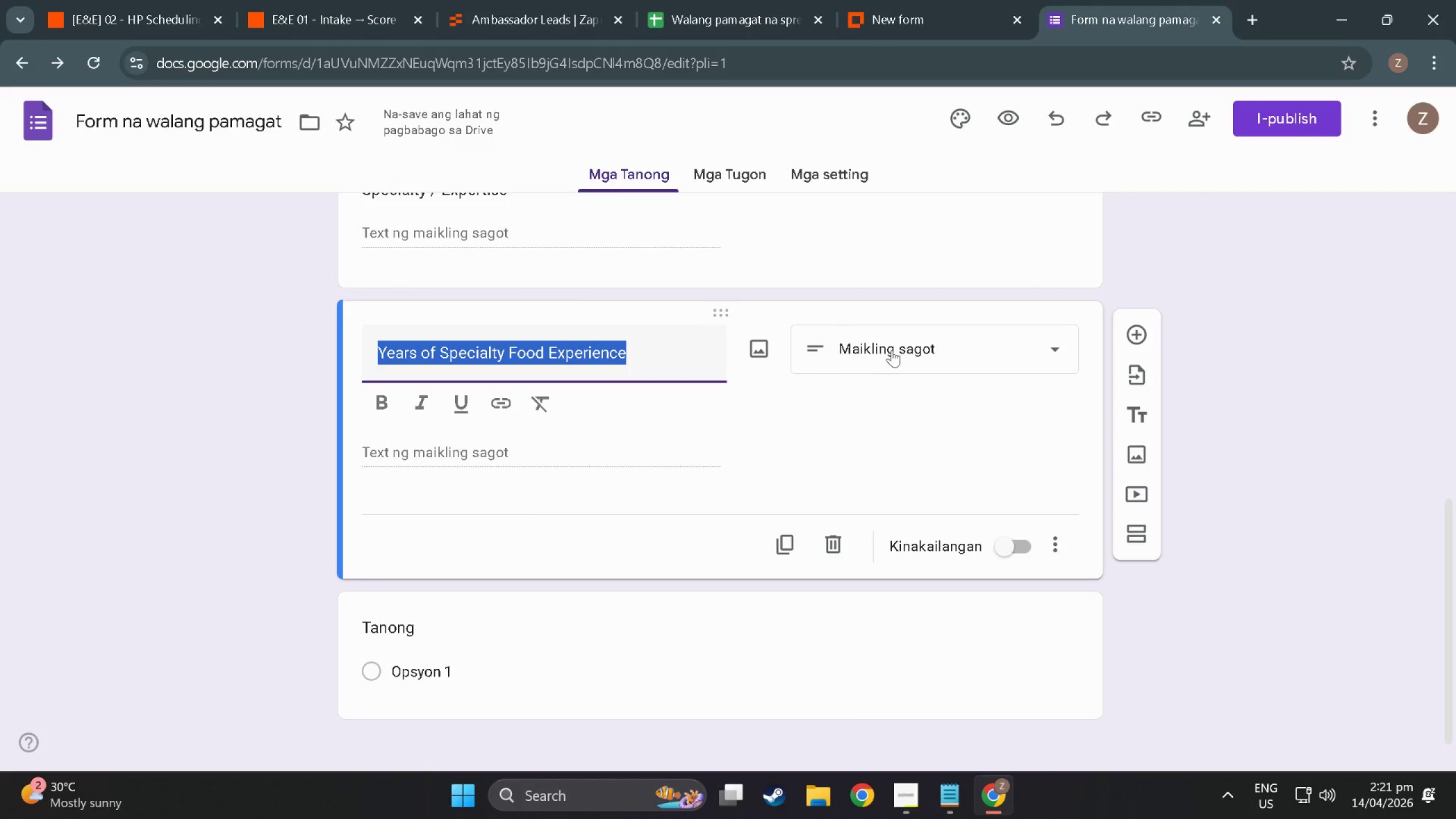 
left_click([892, 350])
 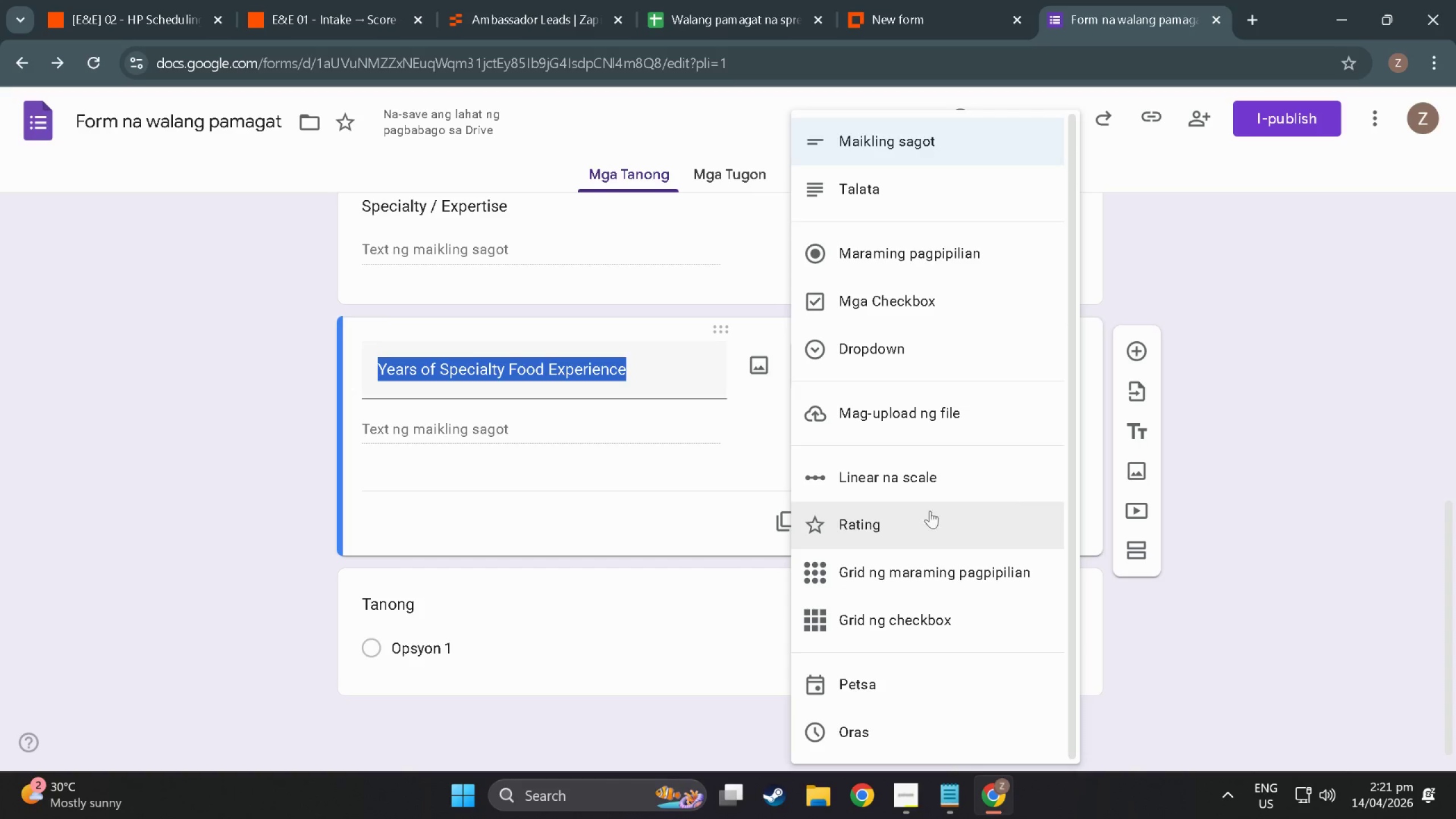 
left_click([1269, 384])
 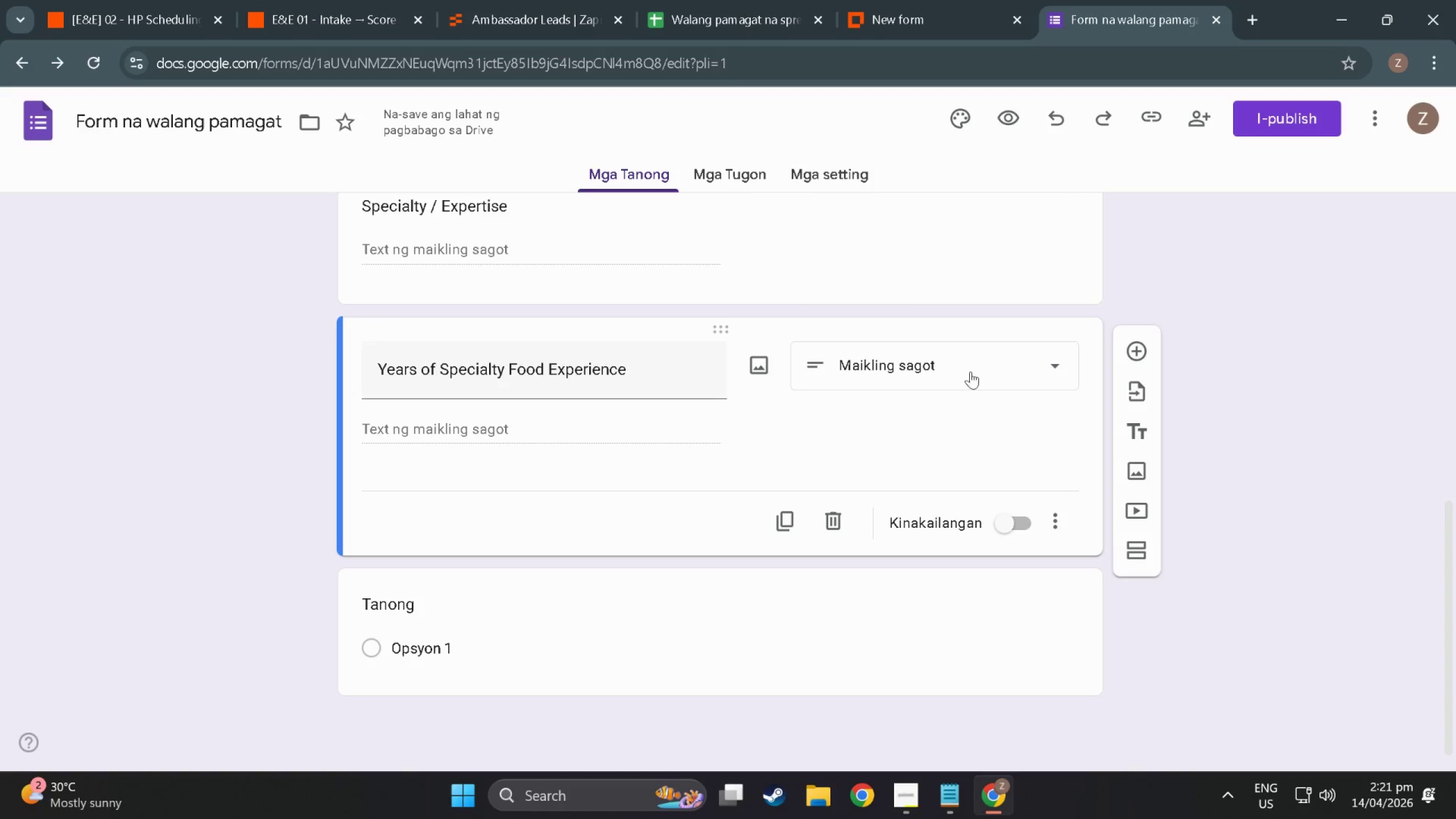 
scroll: coordinate [791, 301], scroll_direction: down, amount: 3.0
 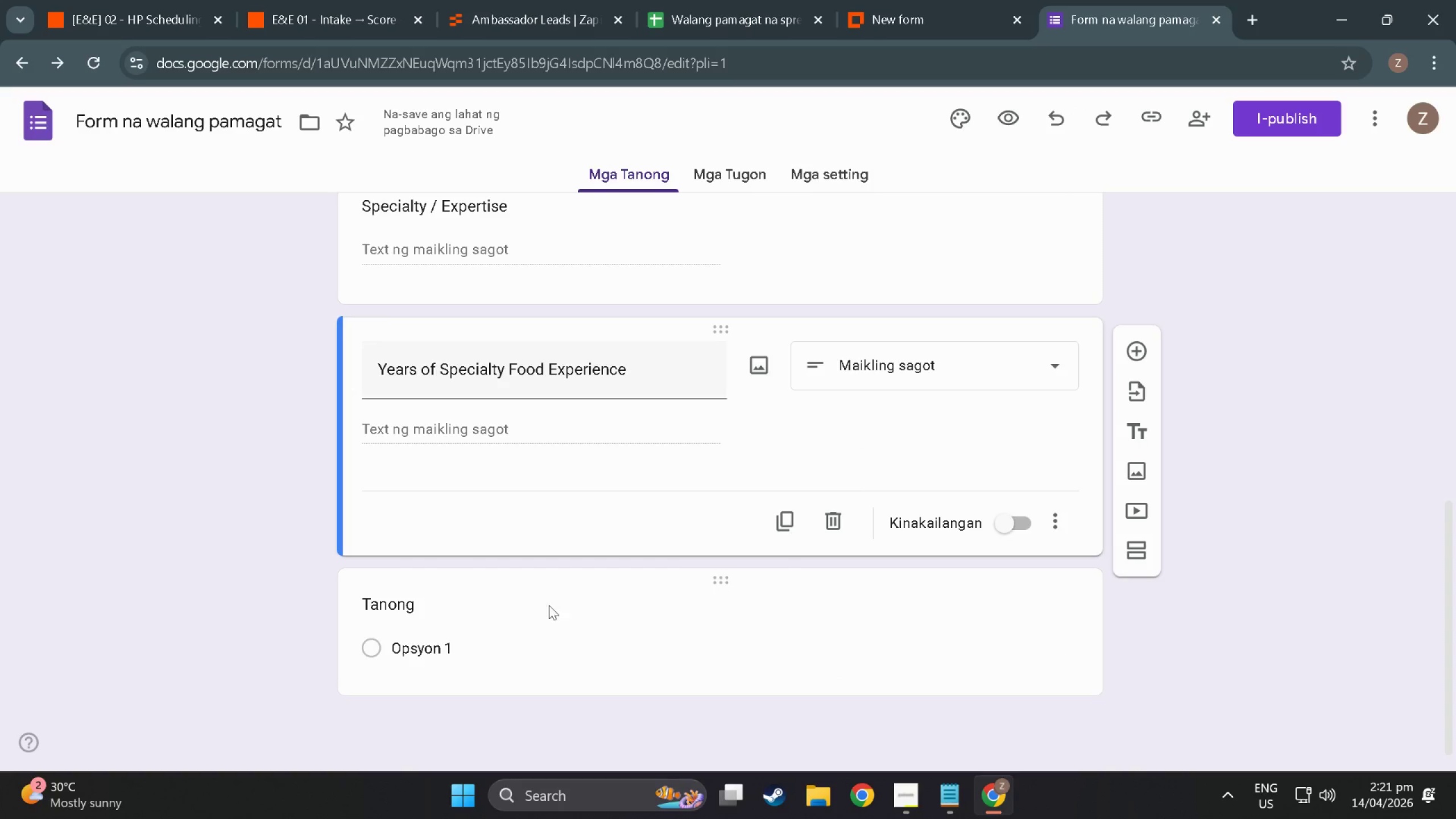 
left_click([571, 623])
 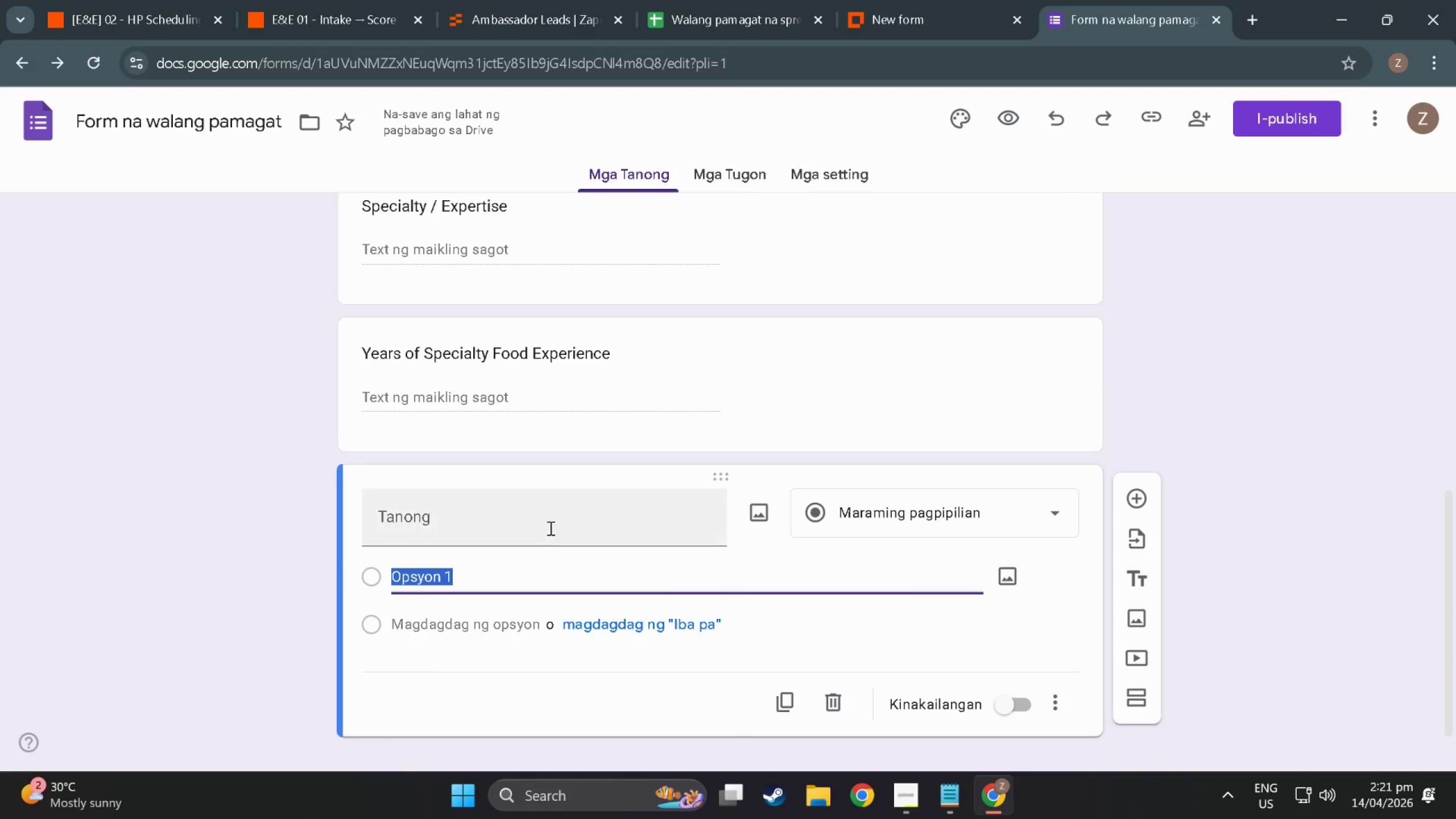 
left_click([562, 512])
 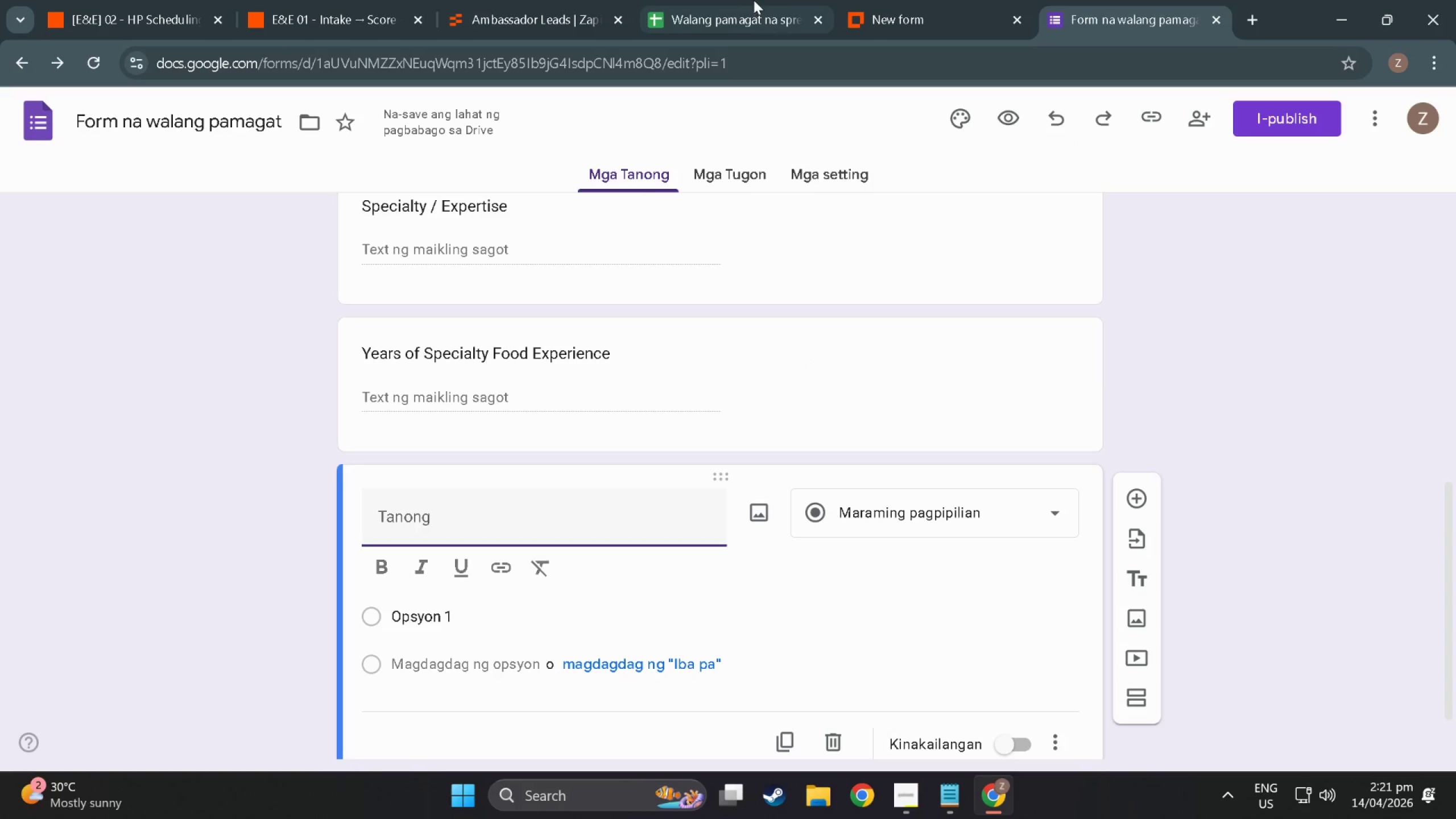 
left_click([756, 0])
 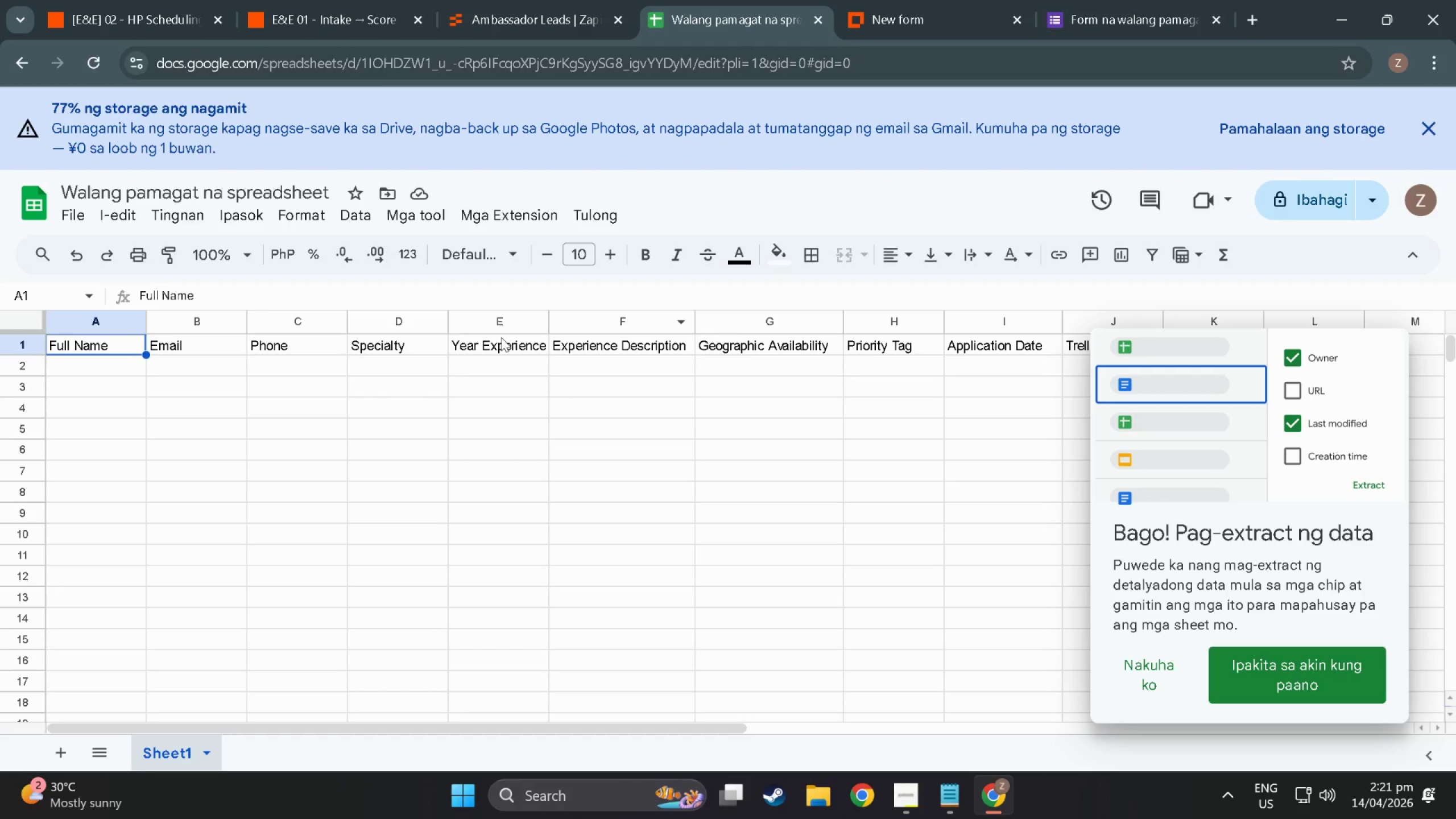 
left_click([907, 0])
 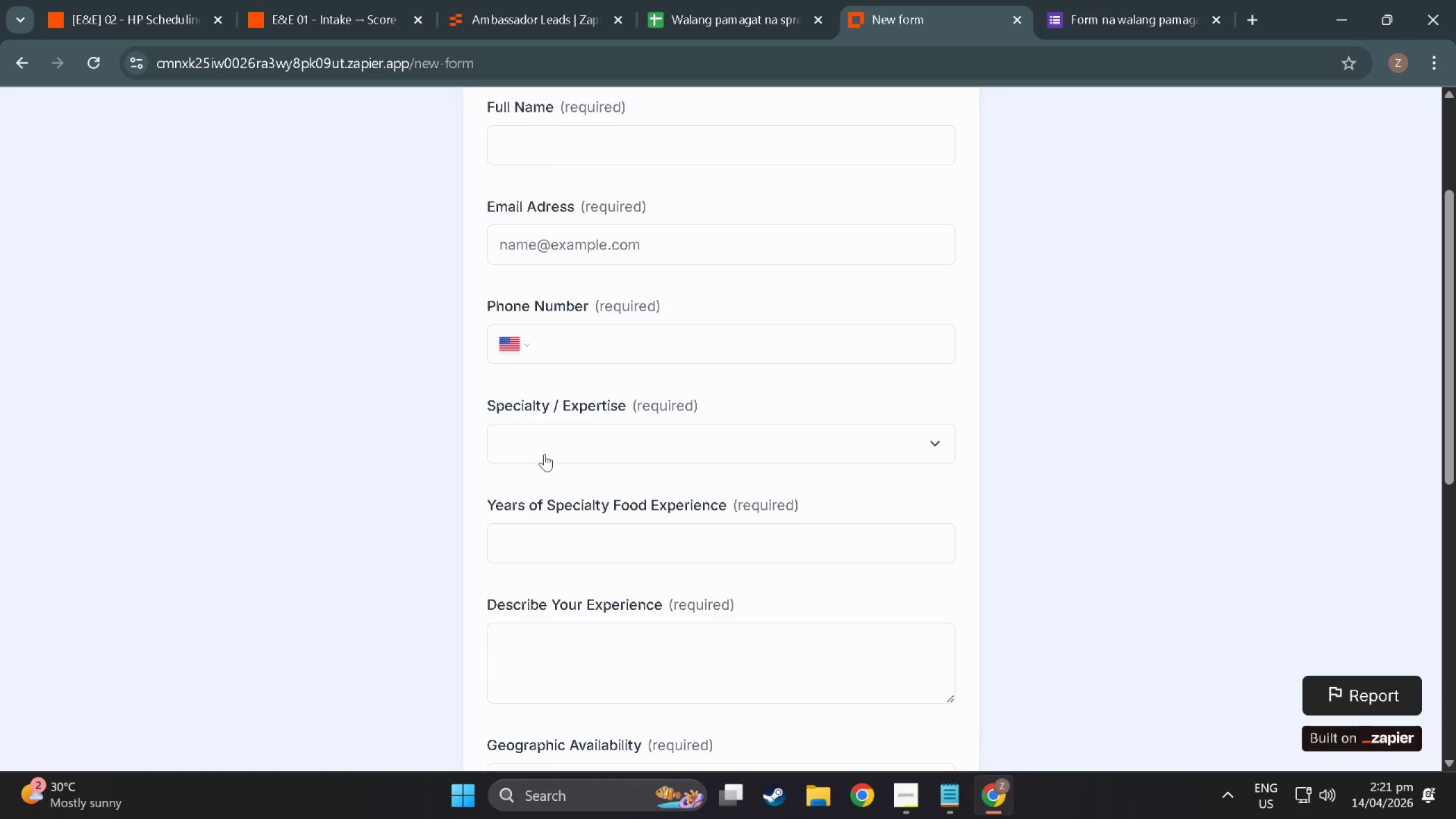 
scroll: coordinate [544, 450], scroll_direction: down, amount: 4.0
 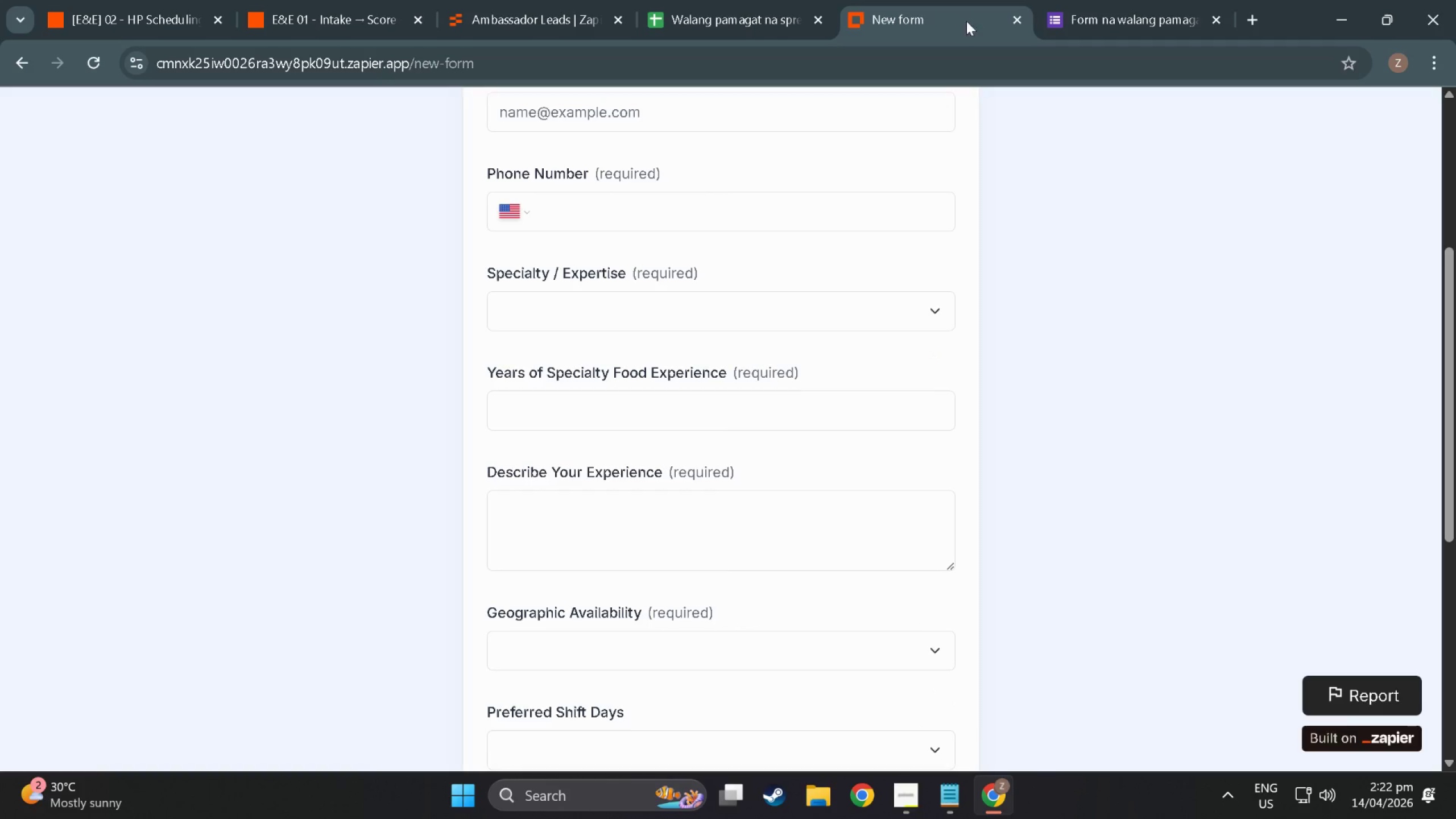 
left_click([1084, 0])
 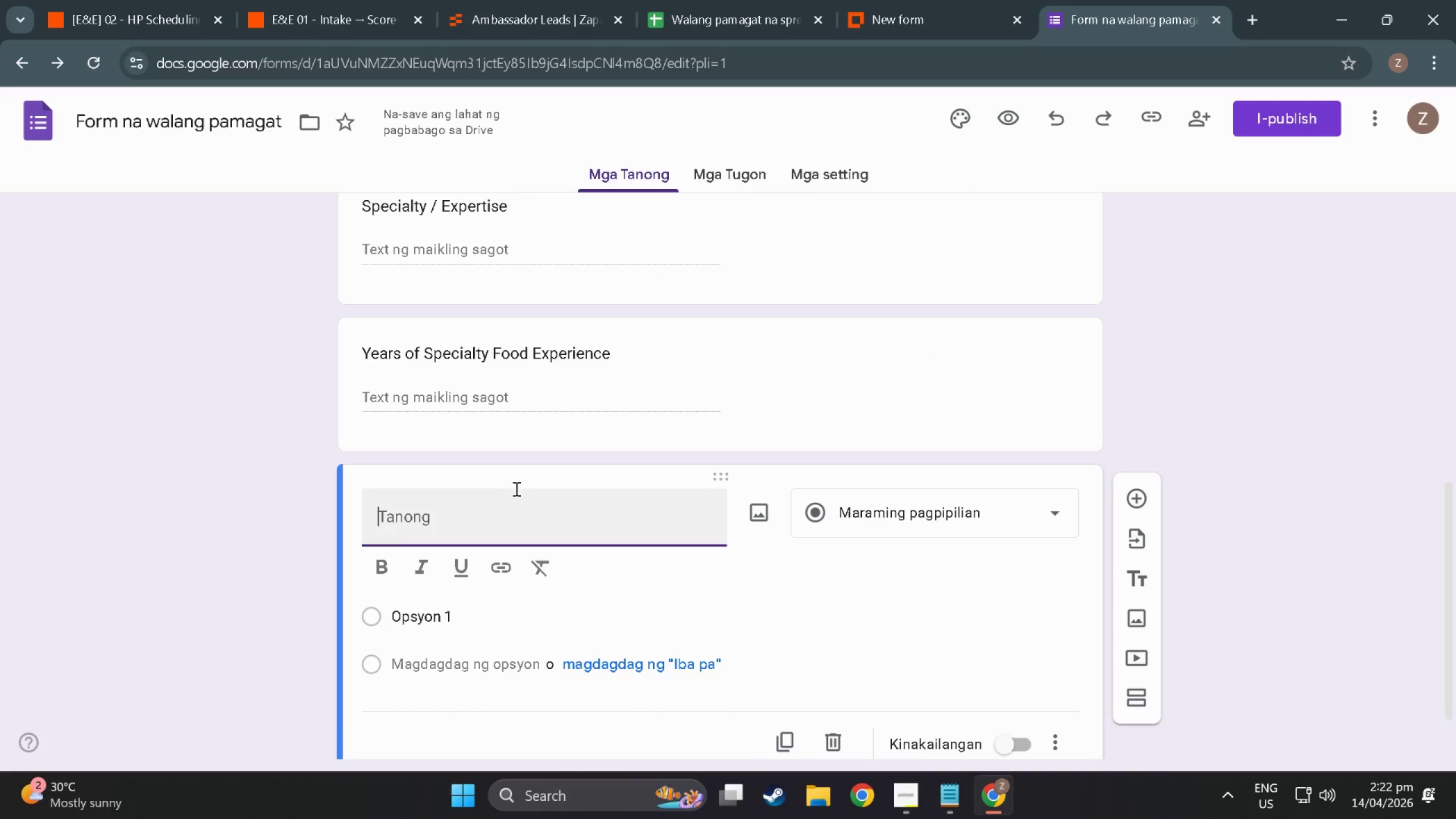 
type(Descfr)
key(Backspace)
type(ibe y)
key(Backspace)
 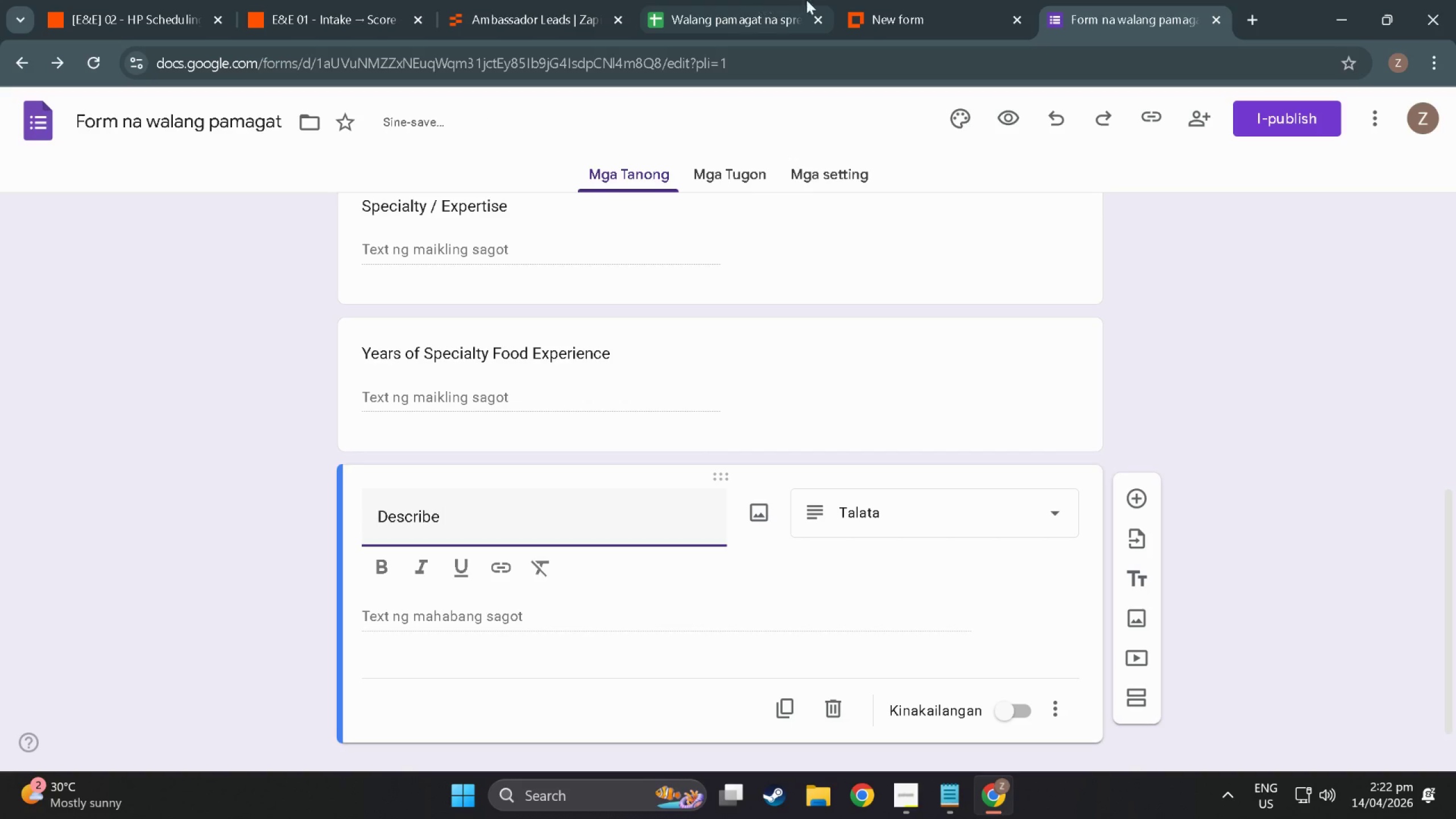 
left_click([890, 0])
 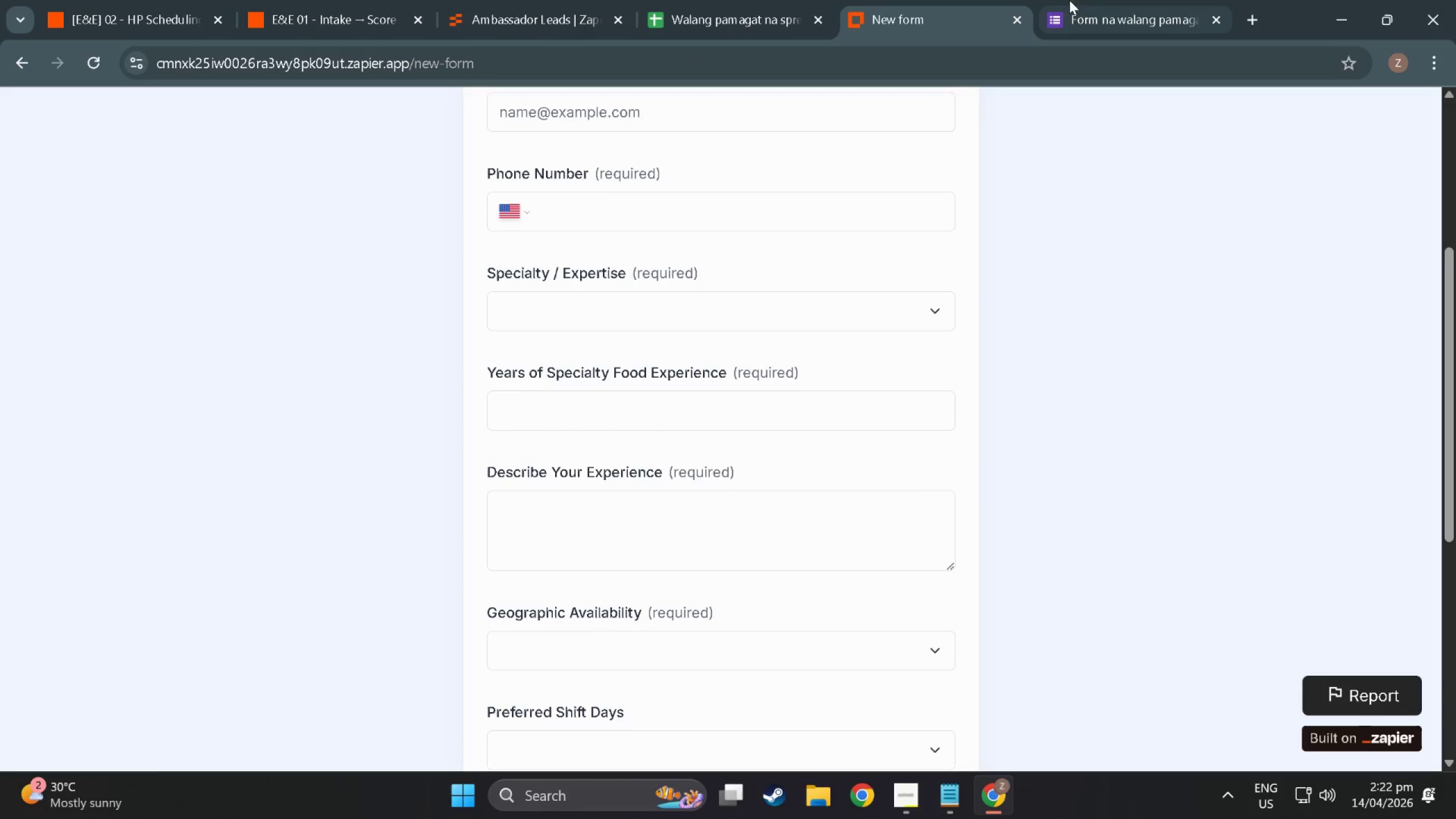 
left_click([1125, 9])
 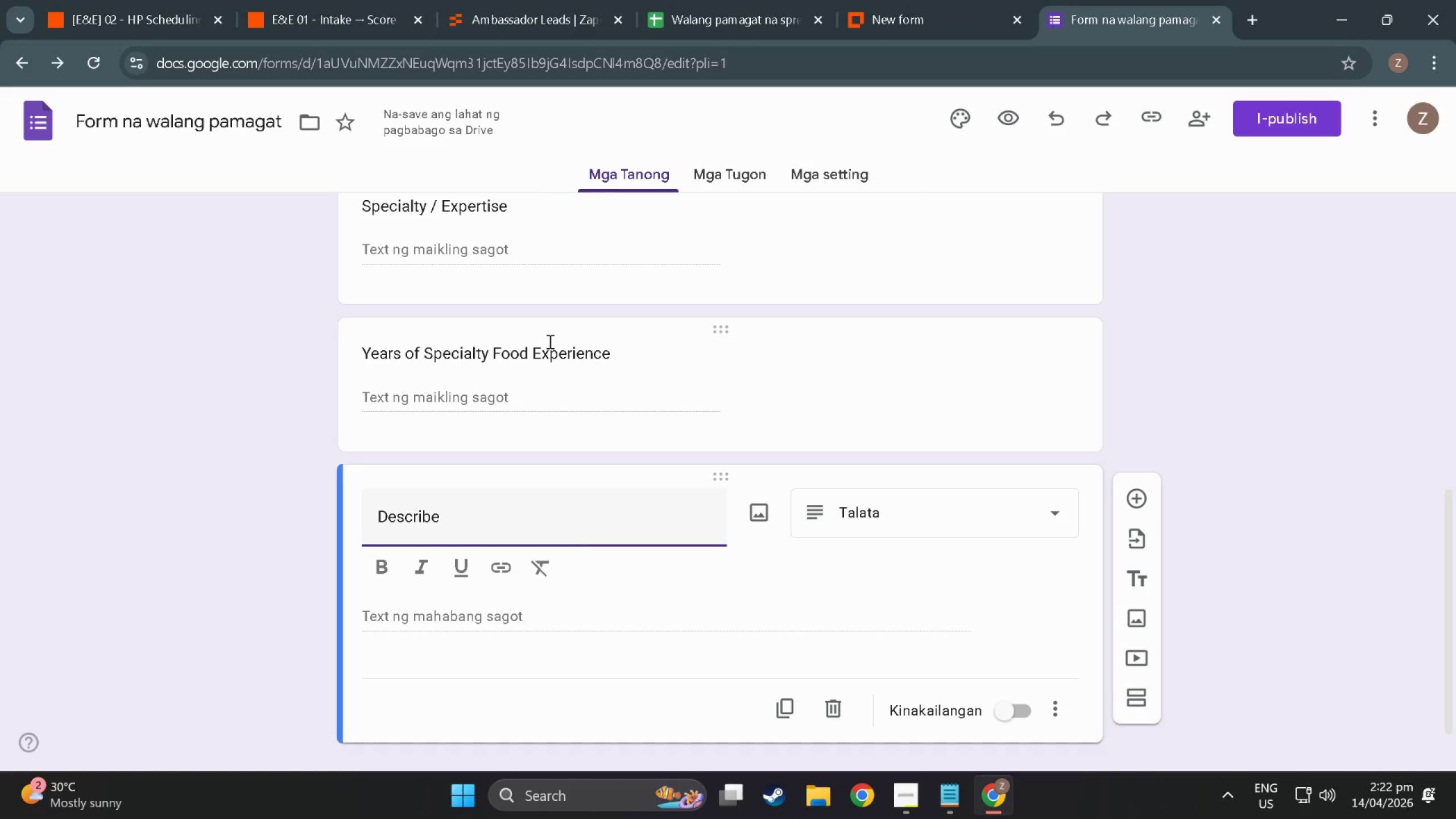 
type(Your Experience)
 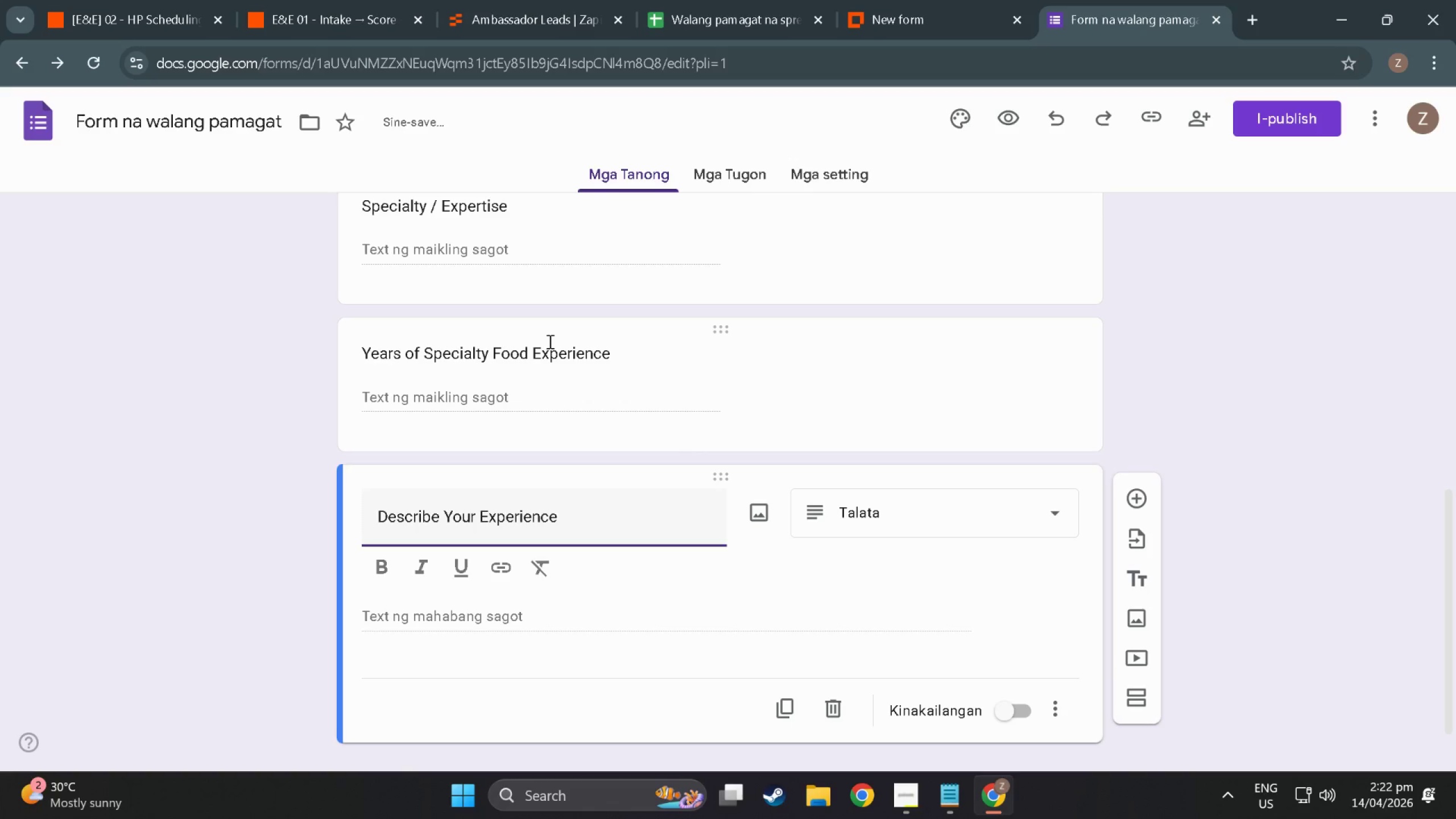 
left_click([896, 0])
 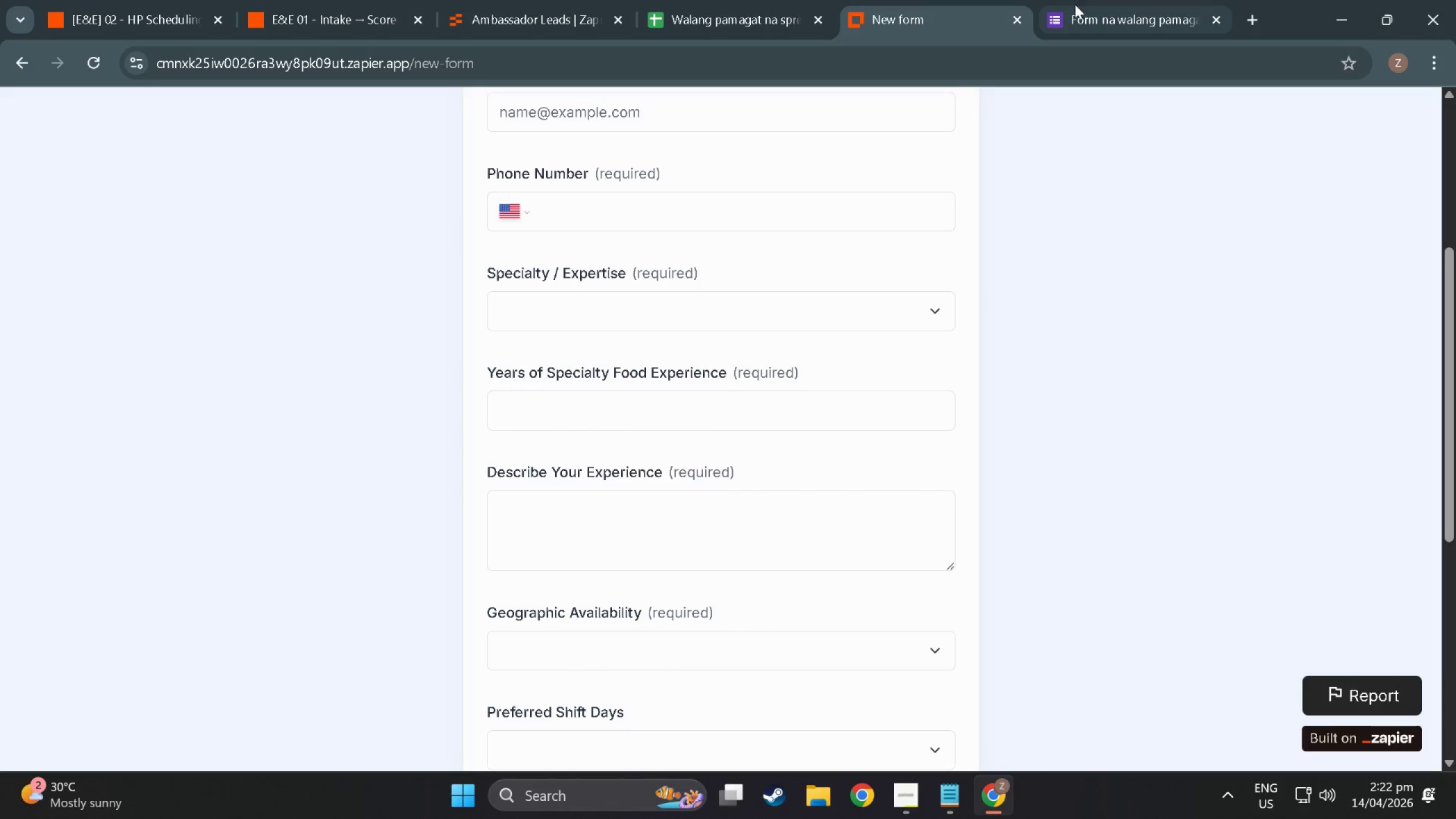 
left_click([1081, 0])
 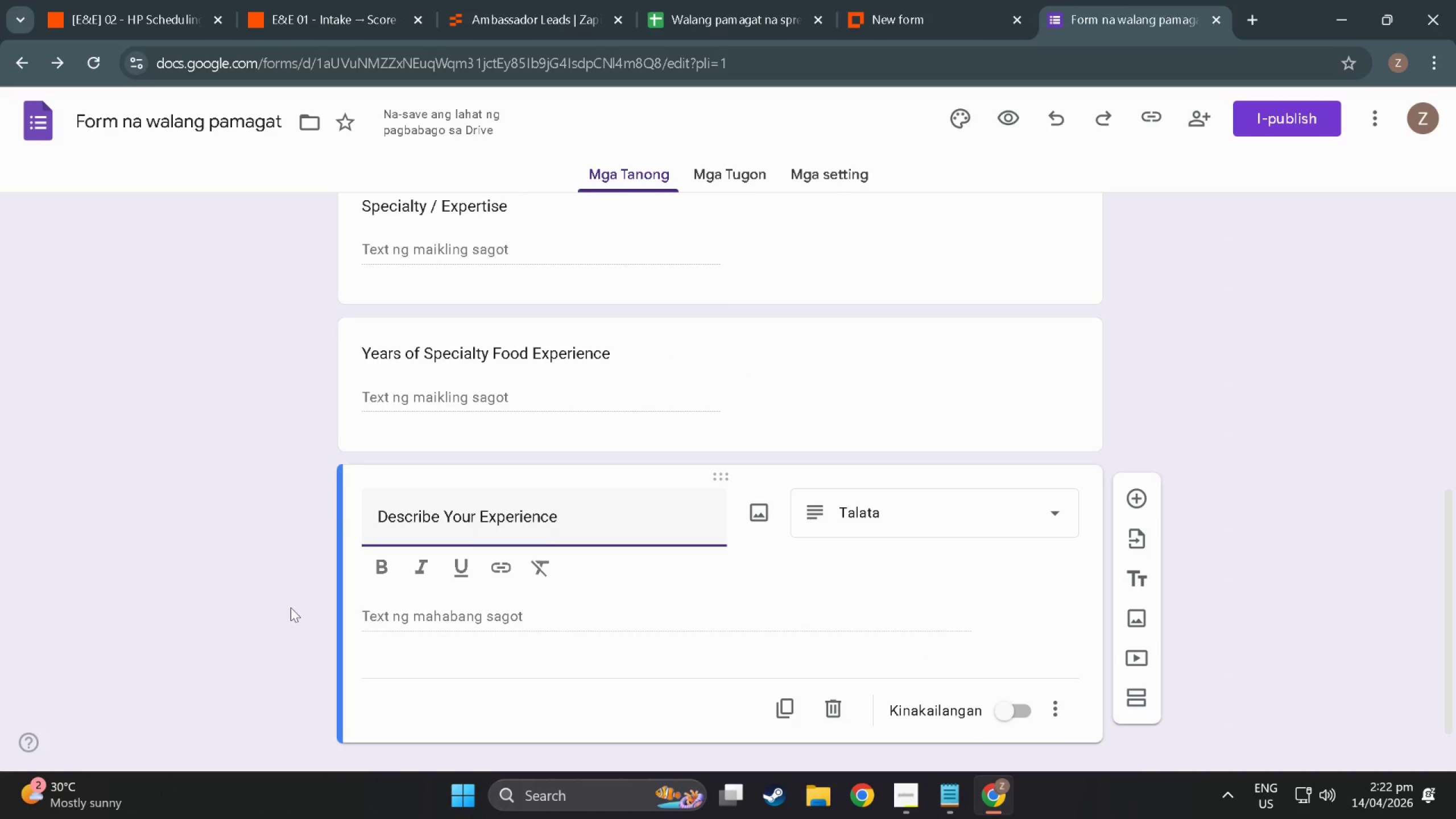 
scroll: coordinate [661, 563], scroll_direction: down, amount: 6.0
 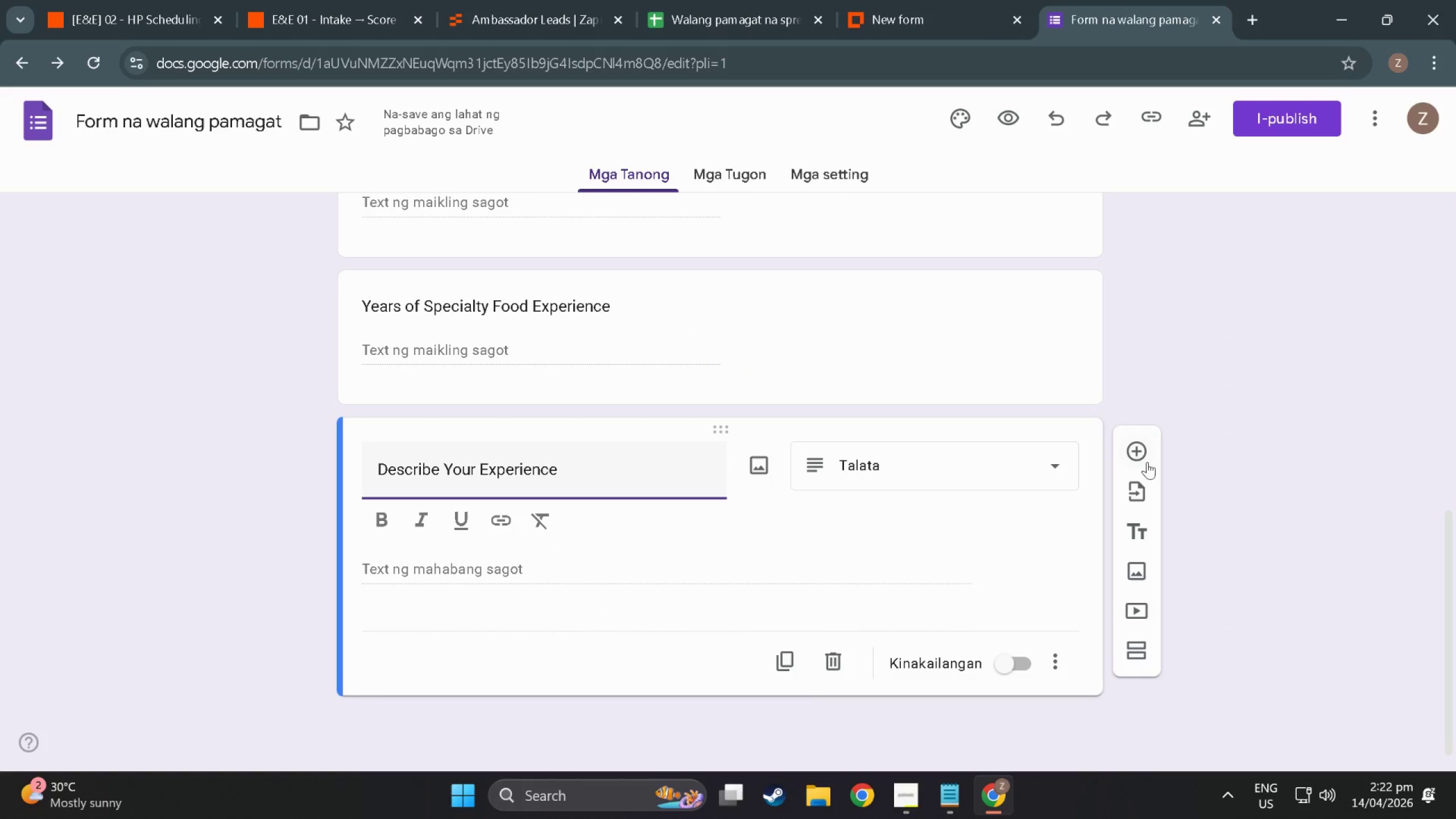 
left_click([1134, 457])
 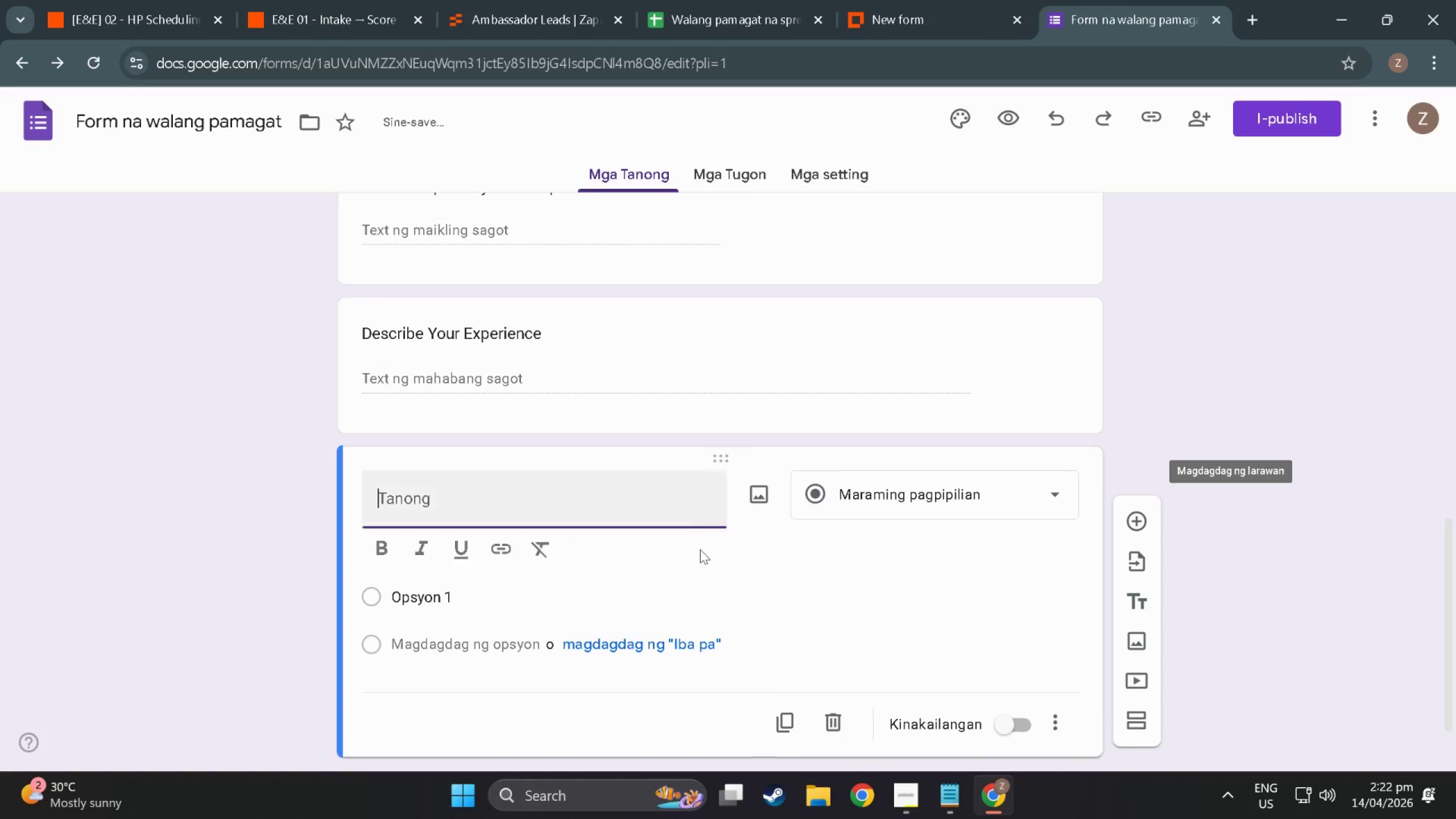 
type(Geographixc)
key(Backspace)
key(Backspace)
type(c Availability)
 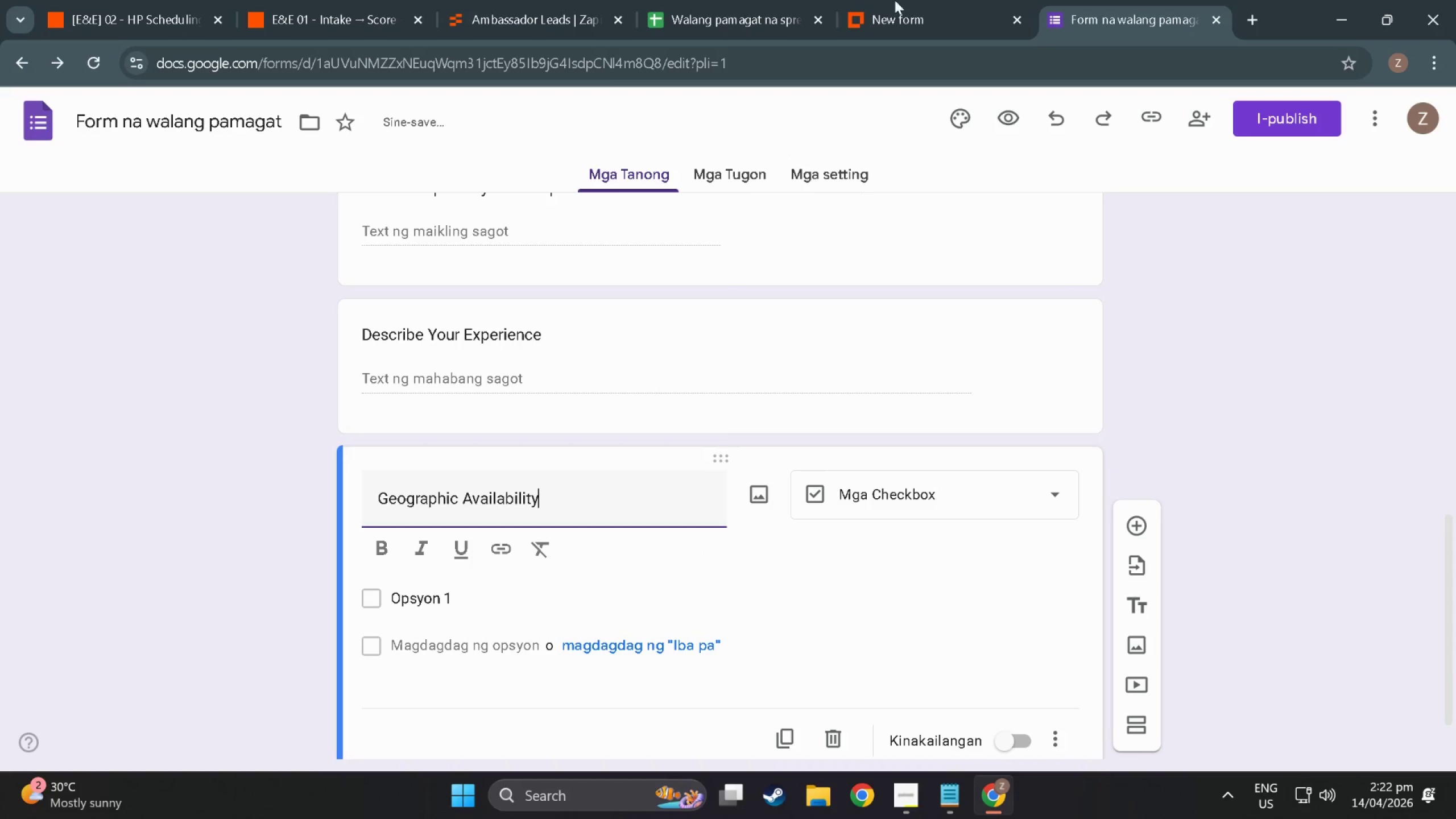 
left_click([879, 0])
 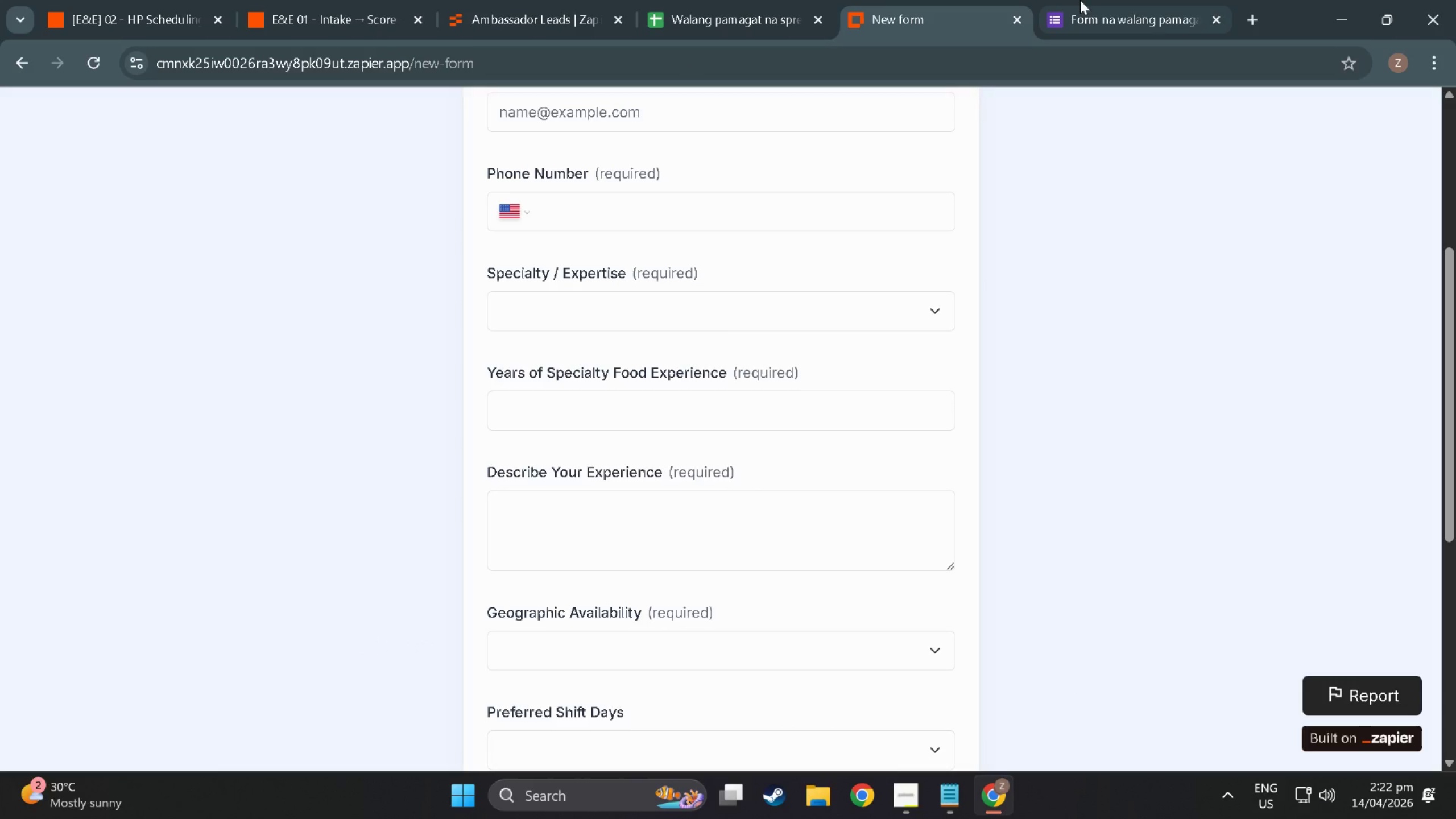 
left_click([1080, 0])
 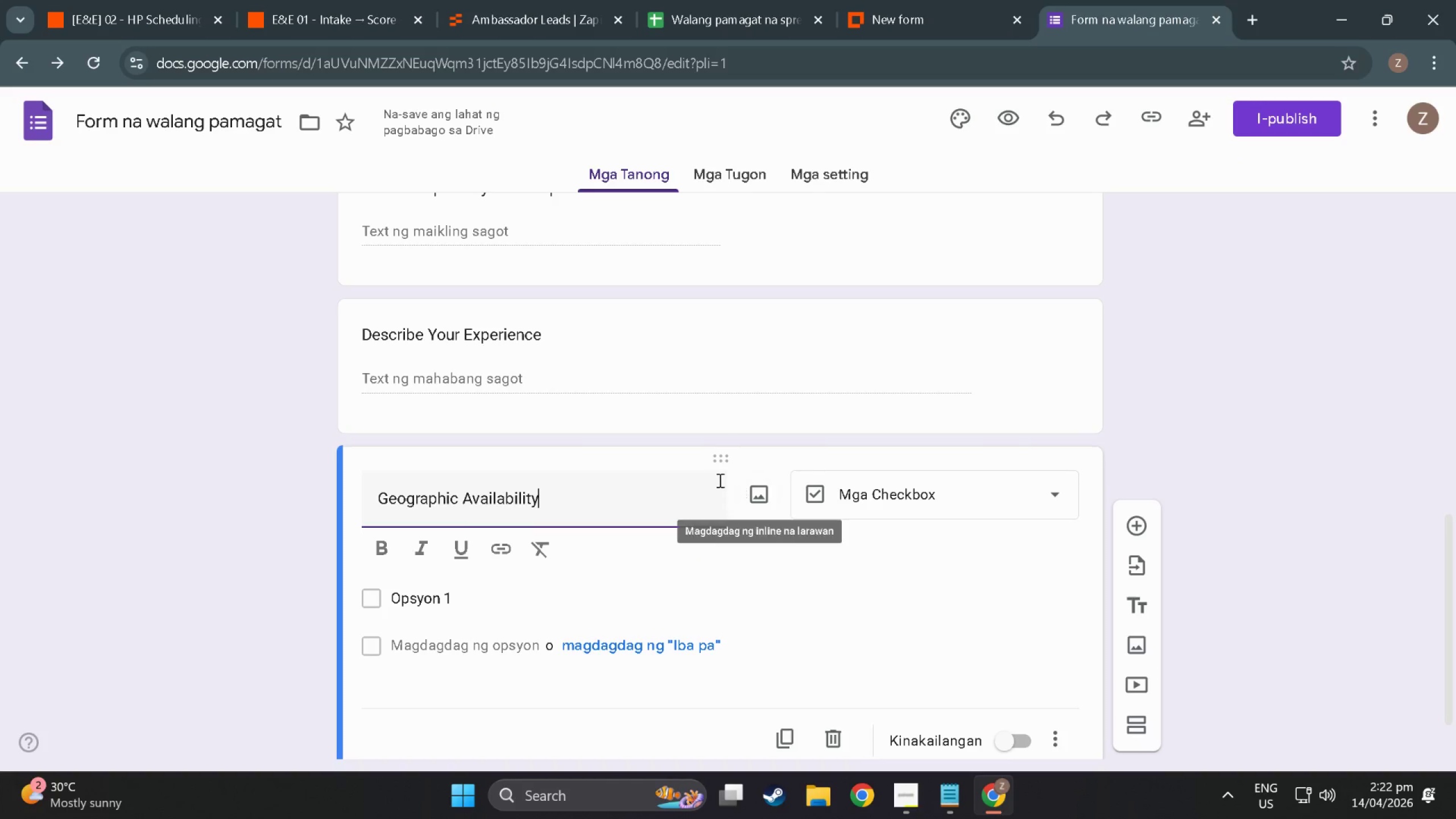 
scroll: coordinate [561, 560], scroll_direction: down, amount: 6.0
 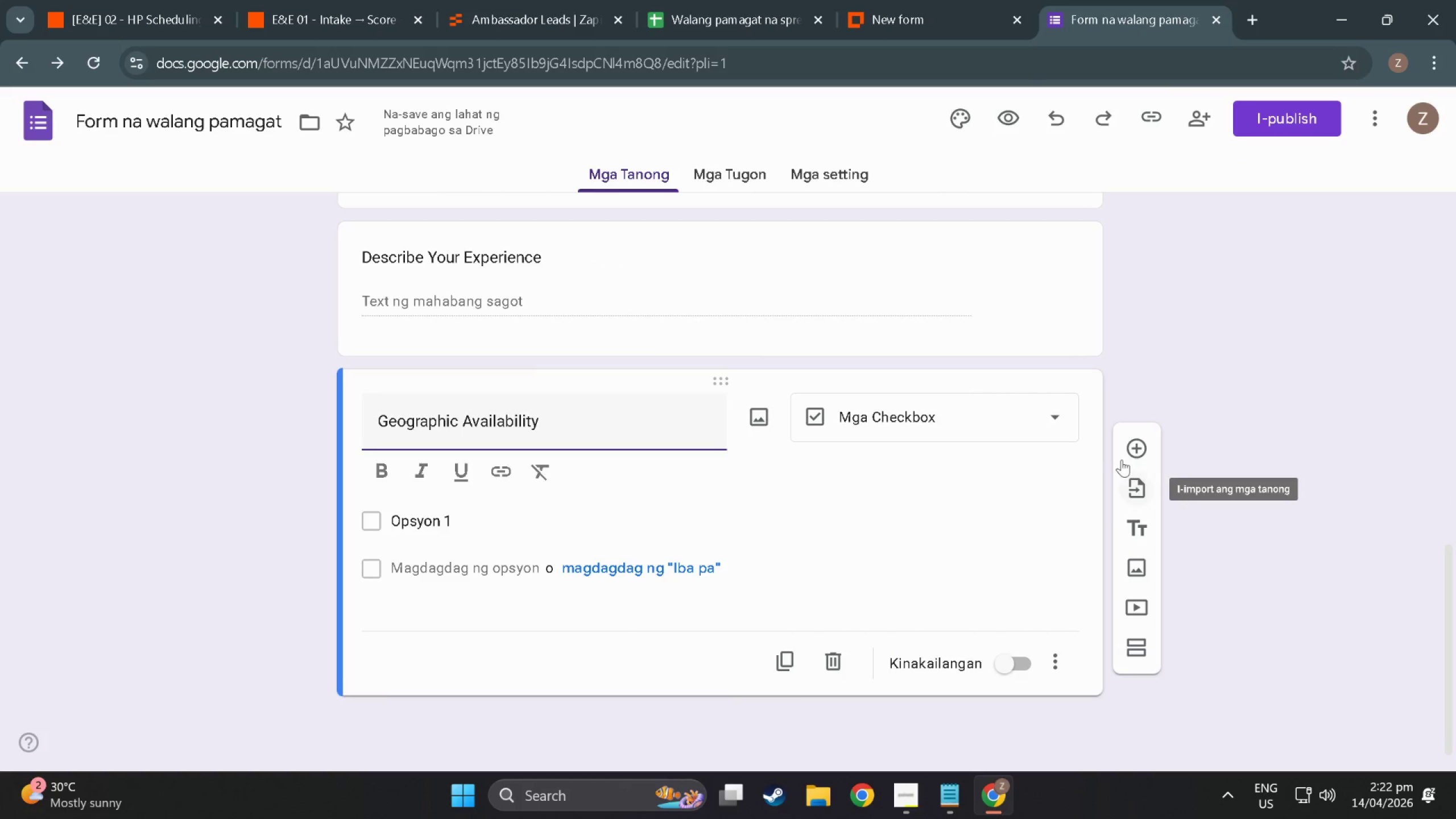 
left_click([1129, 451])
 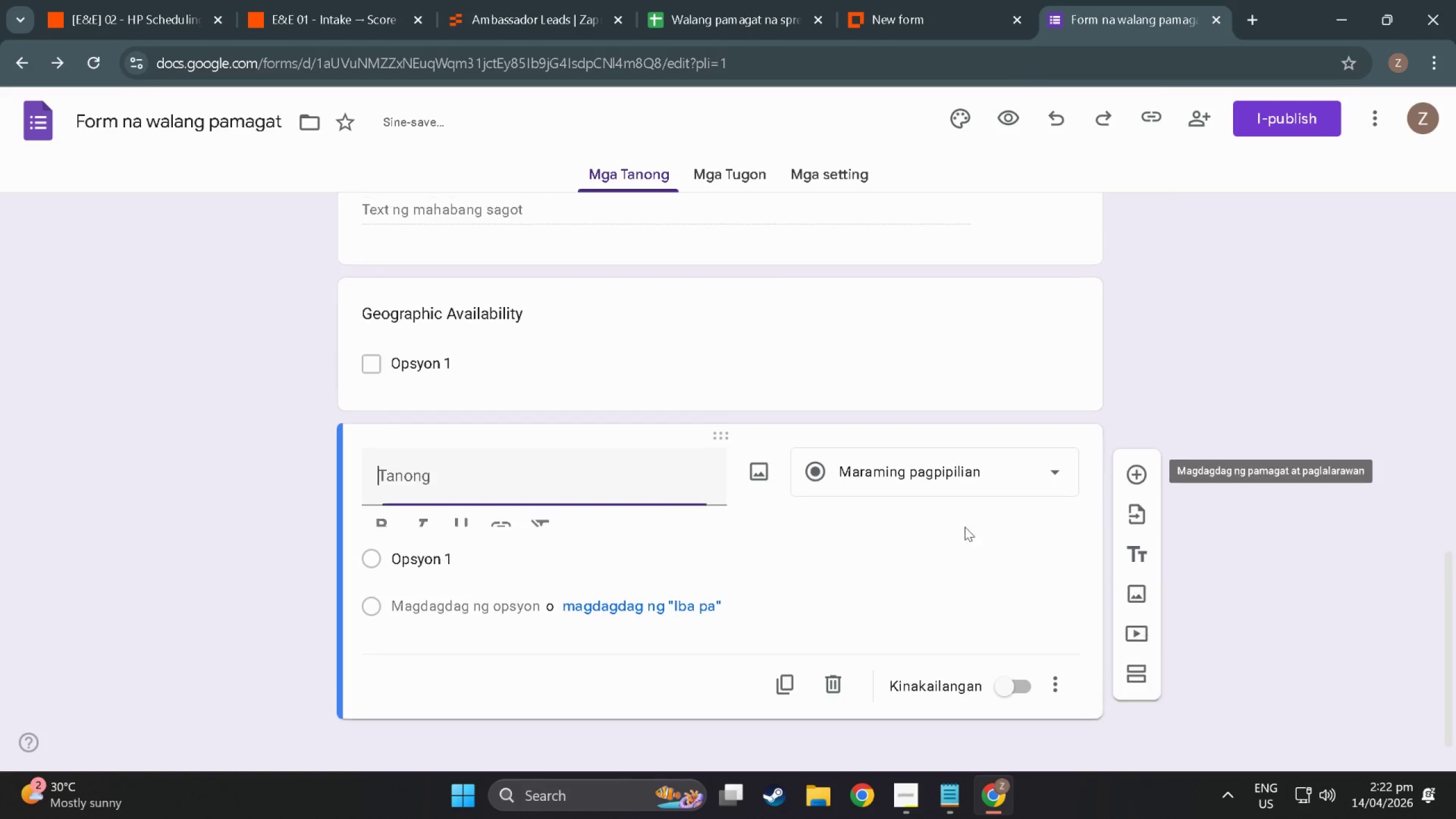 
scroll: coordinate [948, 528], scroll_direction: down, amount: 2.0
 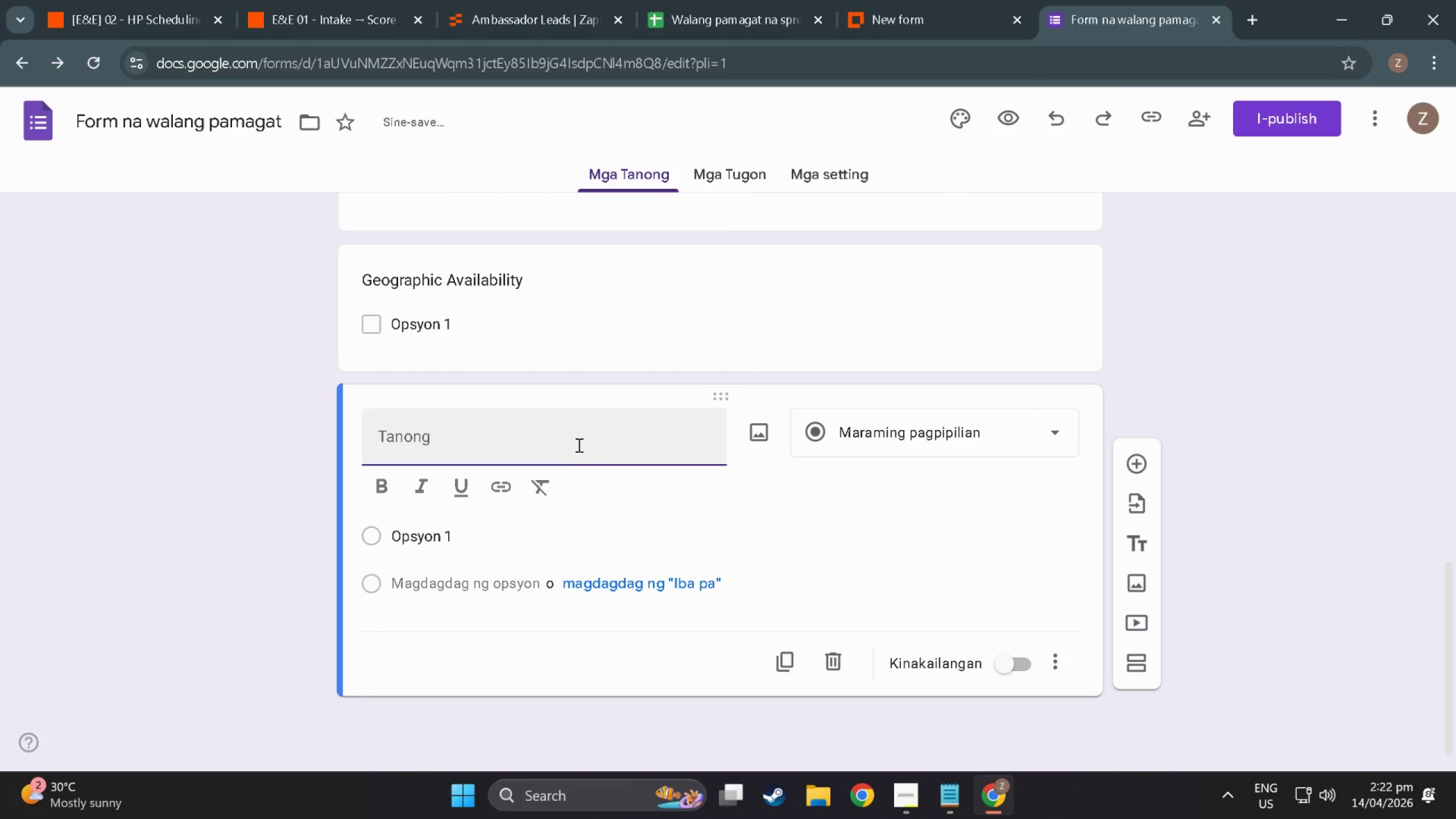 
type(Prefr)
key(Backspace)
type(erred Shift)
 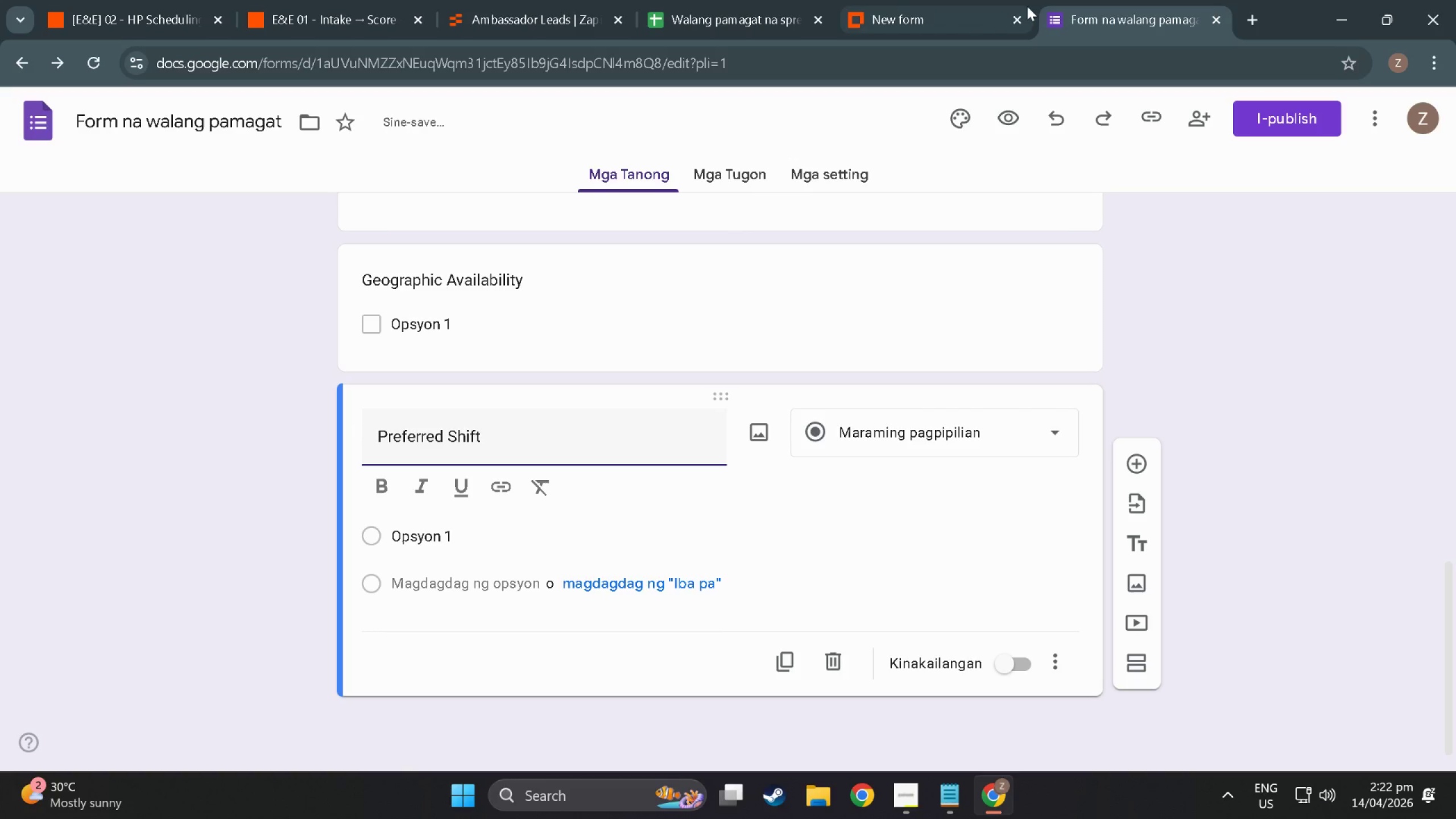 
left_click([941, 24])
 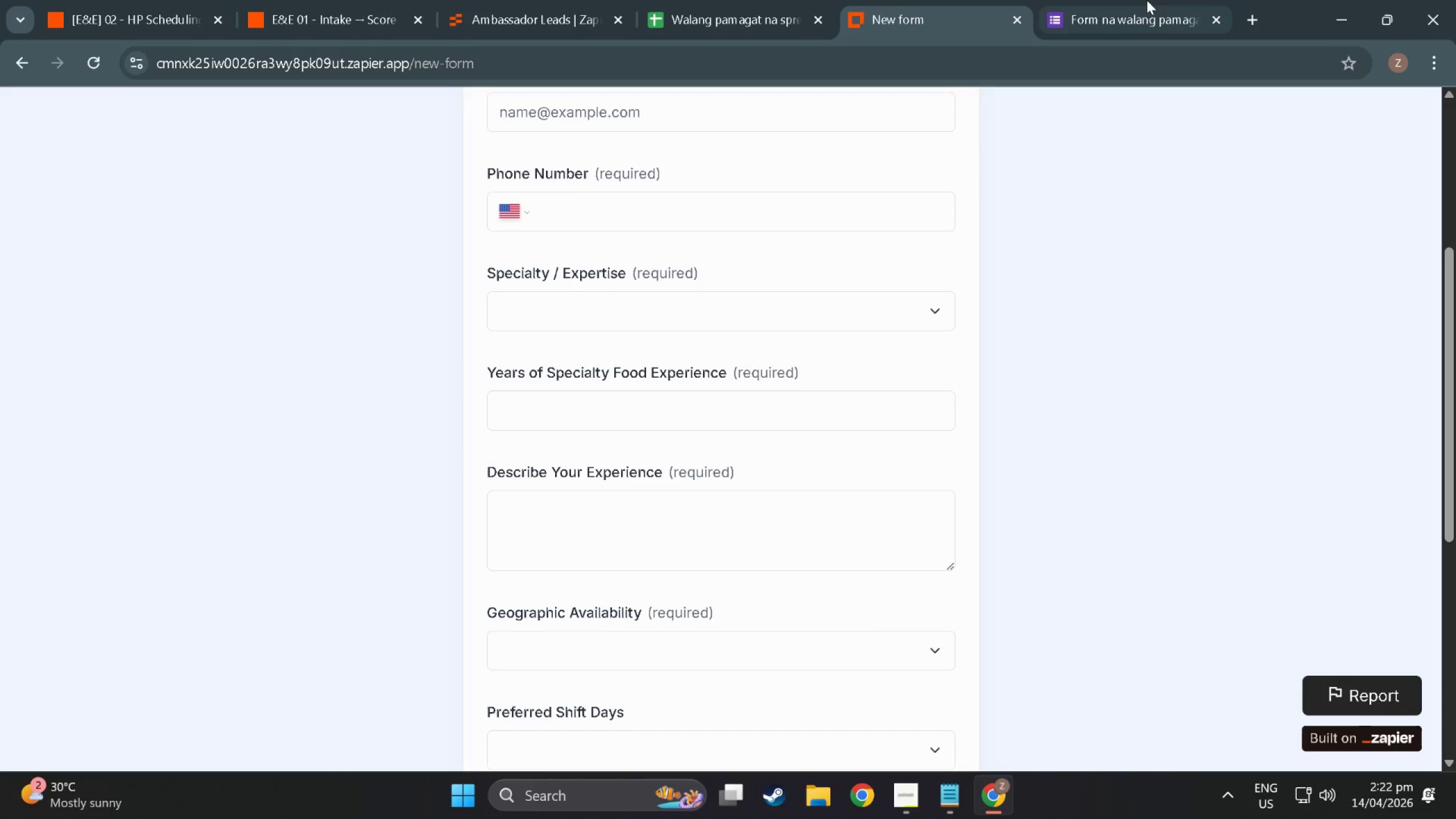 
left_click([1147, 0])
 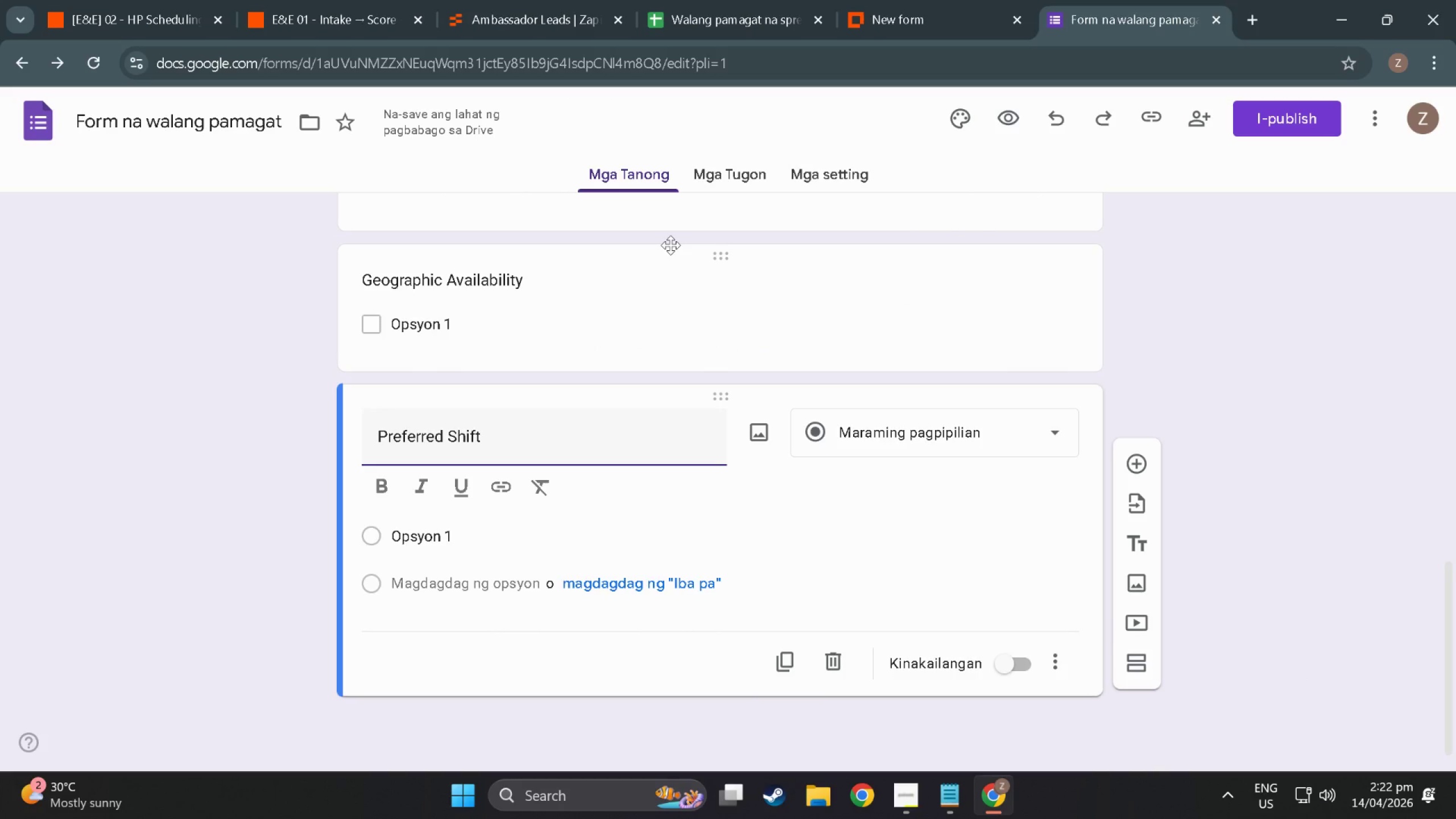 
type( Days)
 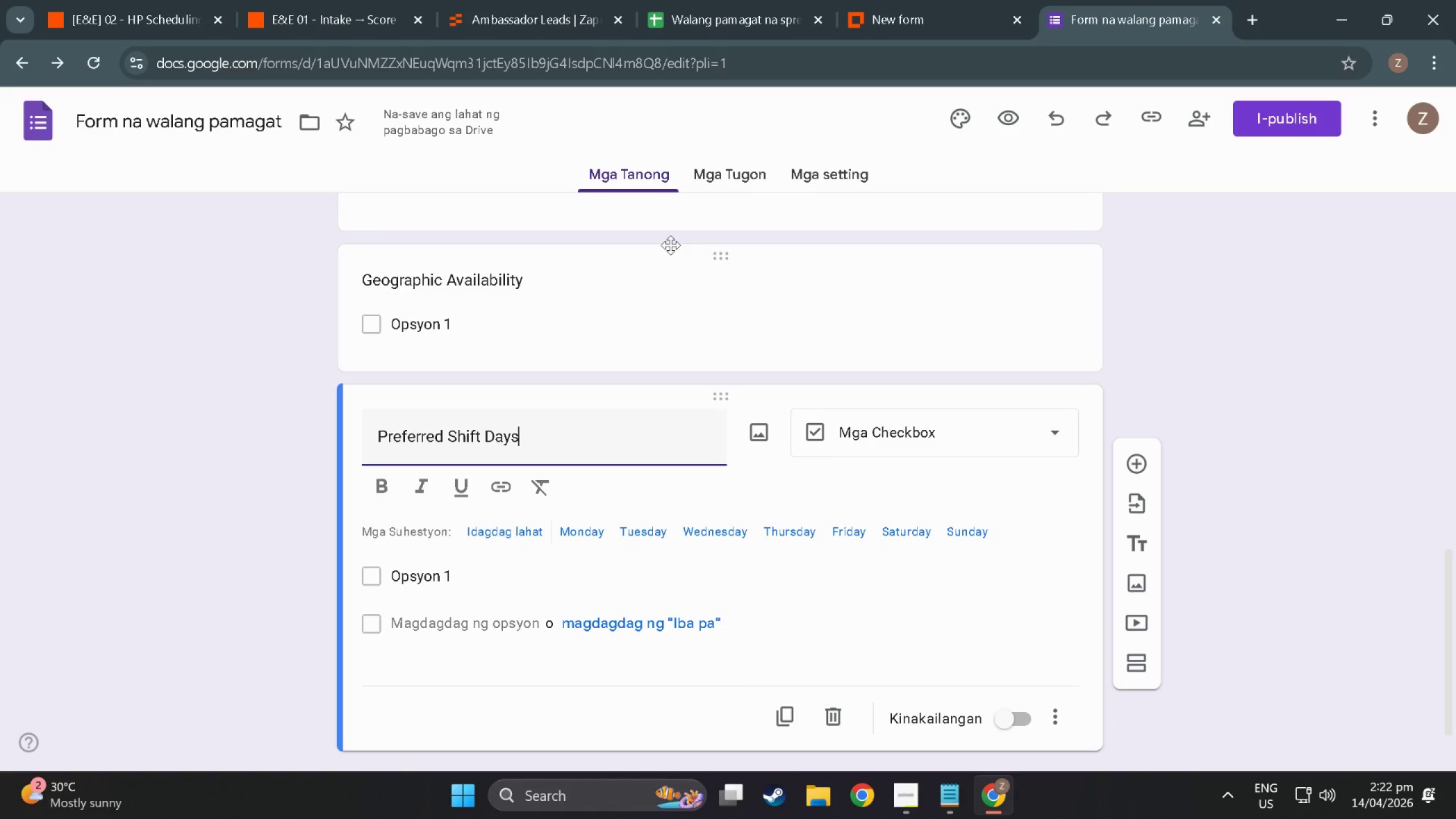 
wait(7.2)
 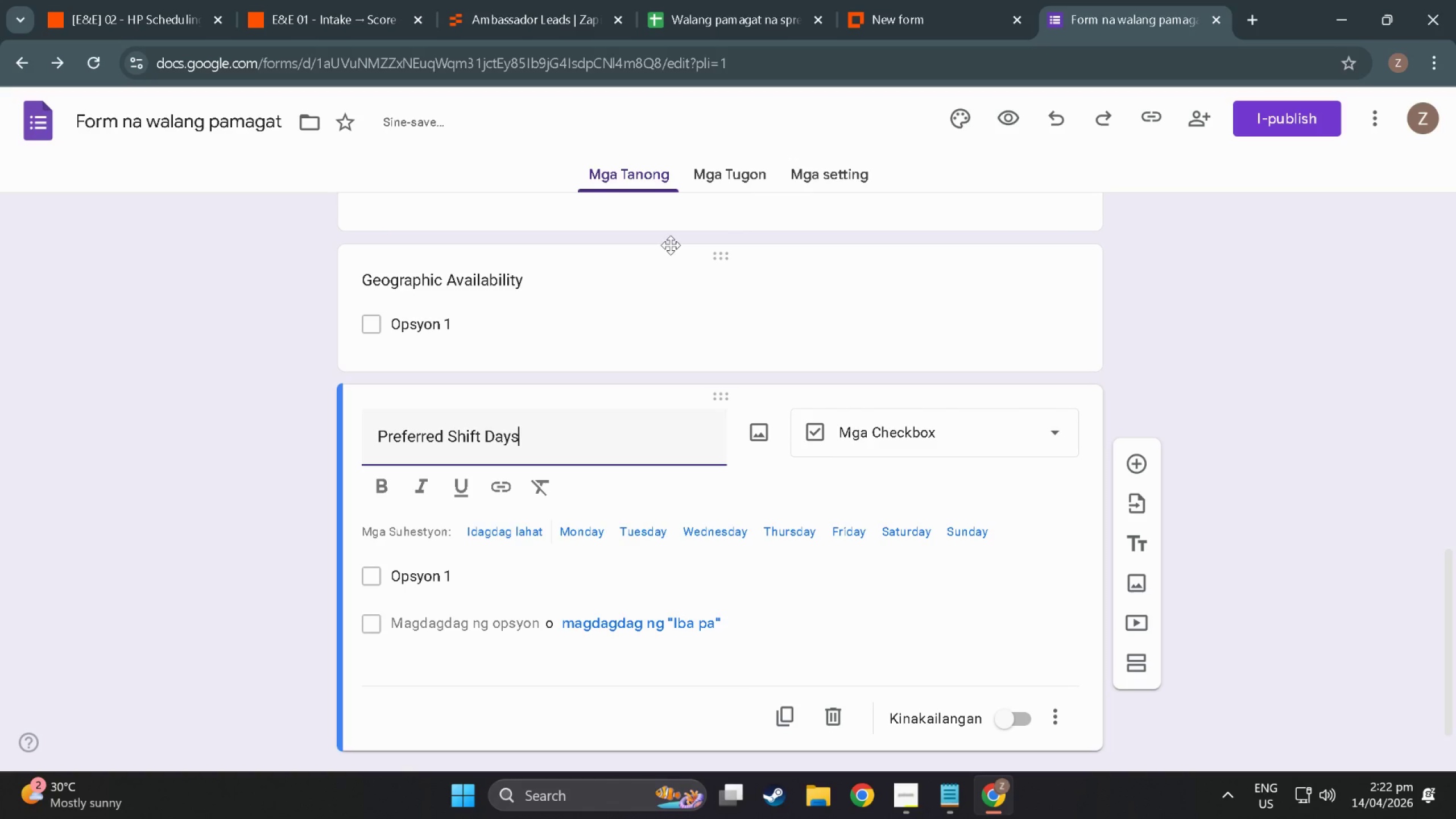 
scroll: coordinate [686, 499], scroll_direction: down, amount: 6.0
 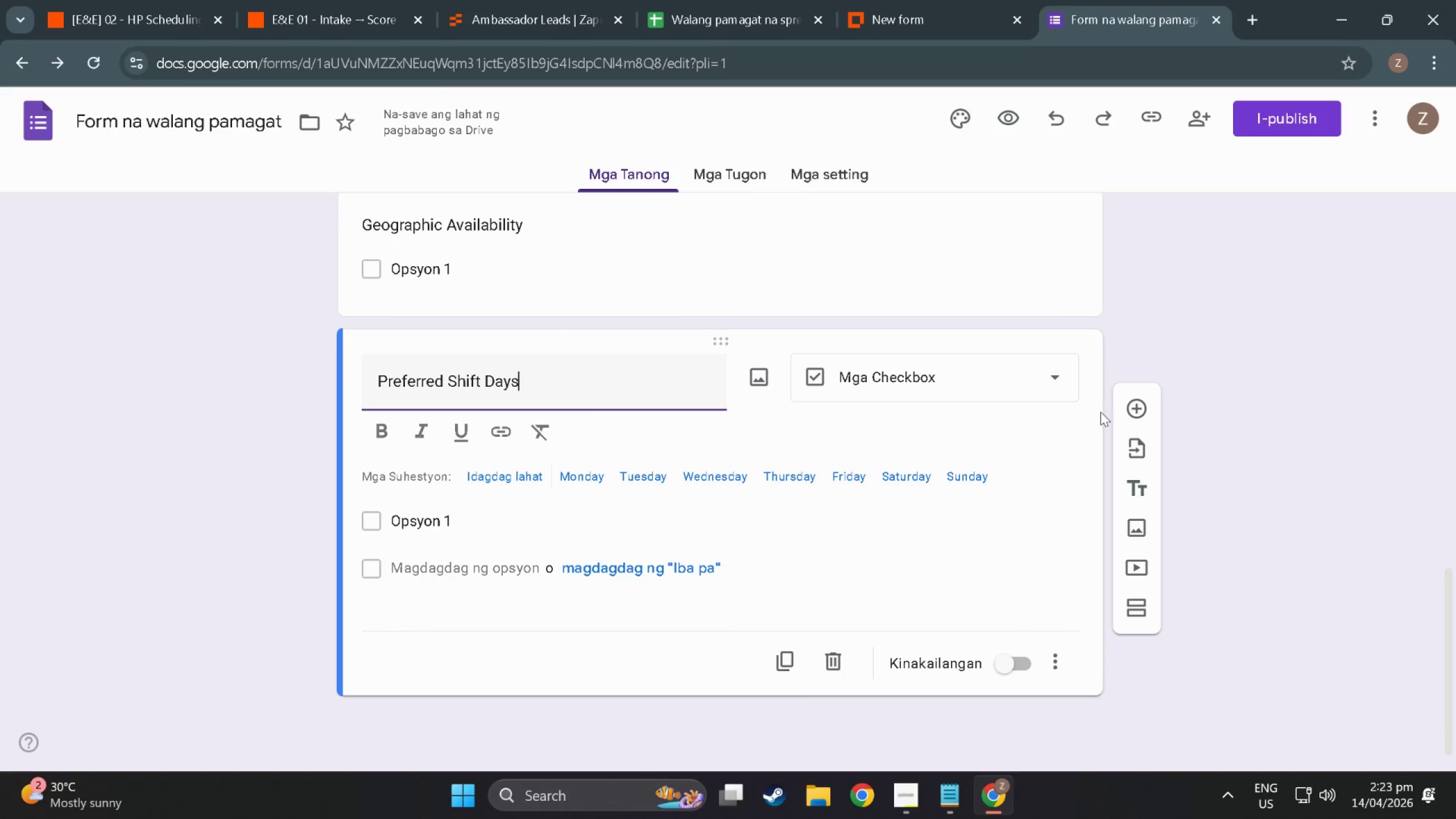 
left_click([1139, 407])
 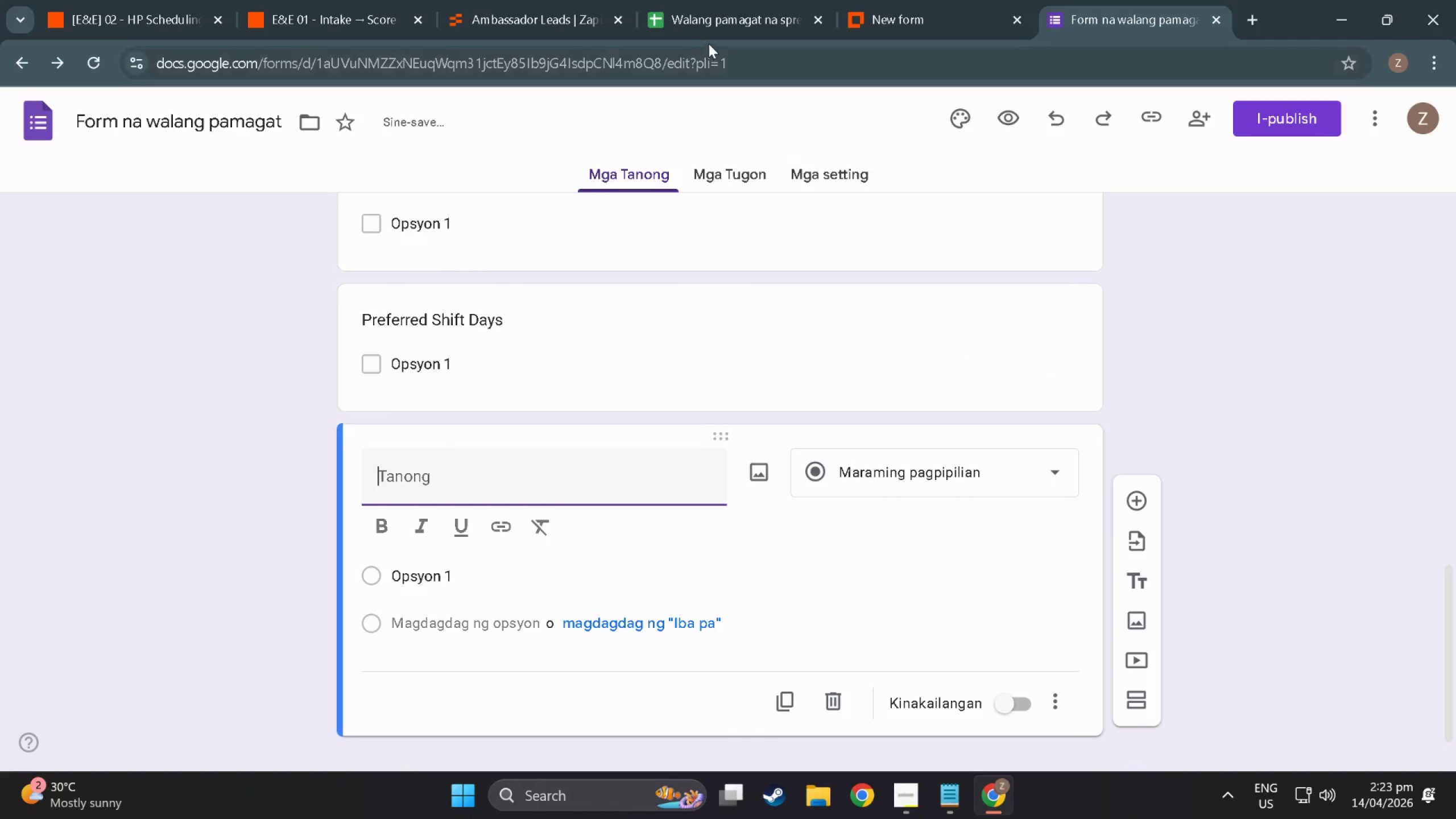 
left_click([898, 14])
 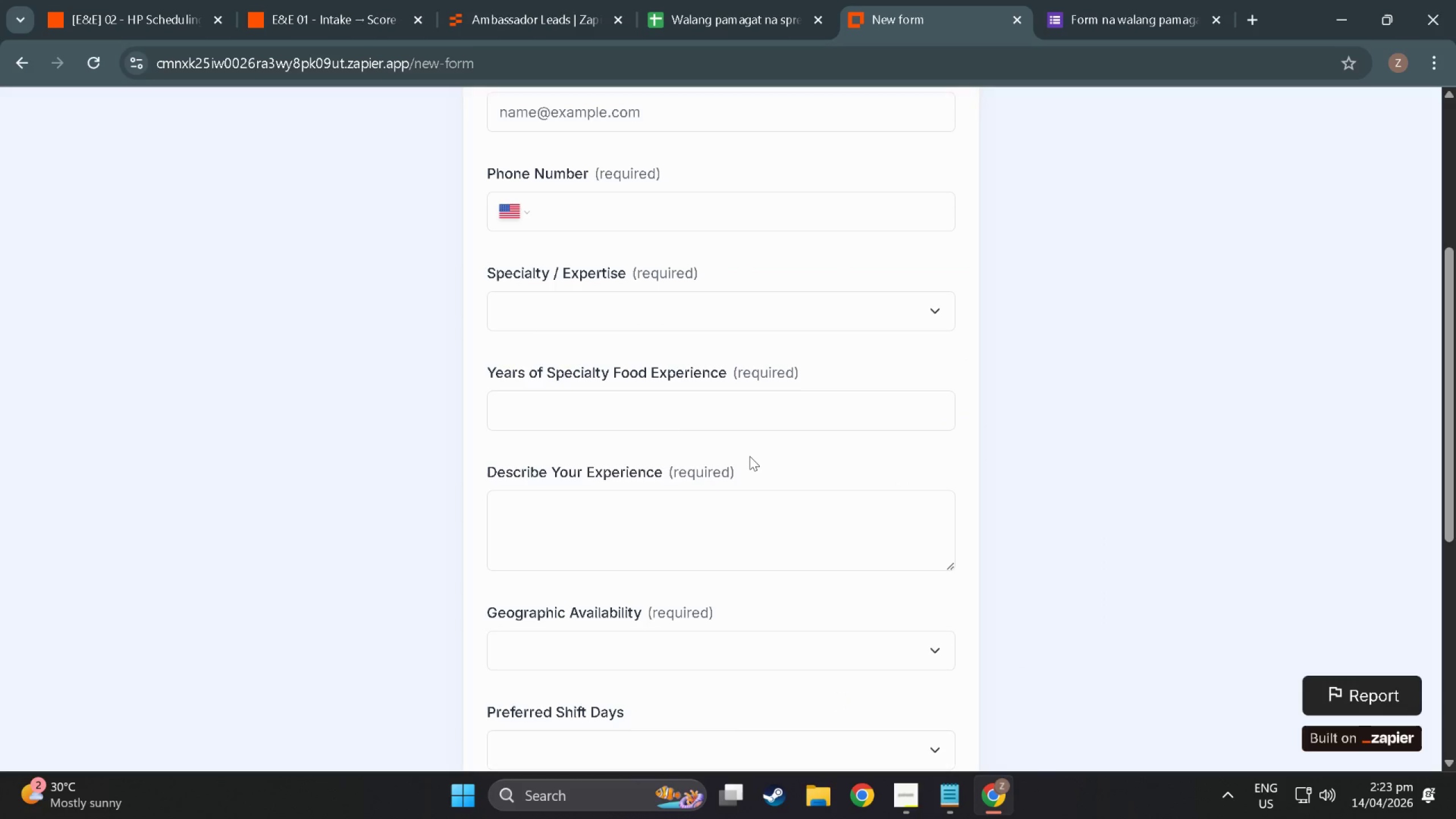 
scroll: coordinate [673, 519], scroll_direction: down, amount: 9.0
 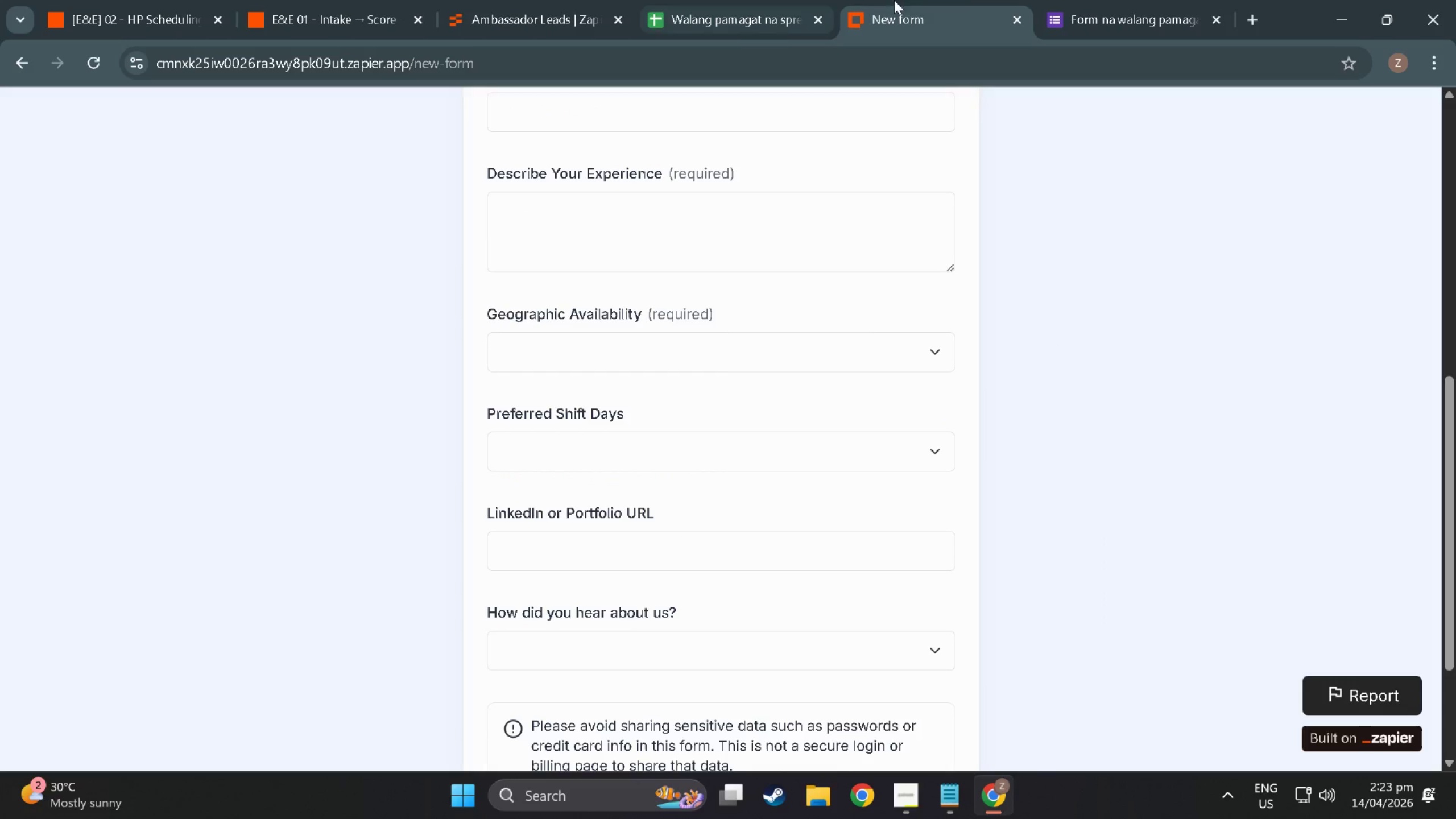 
left_click([1142, 0])
 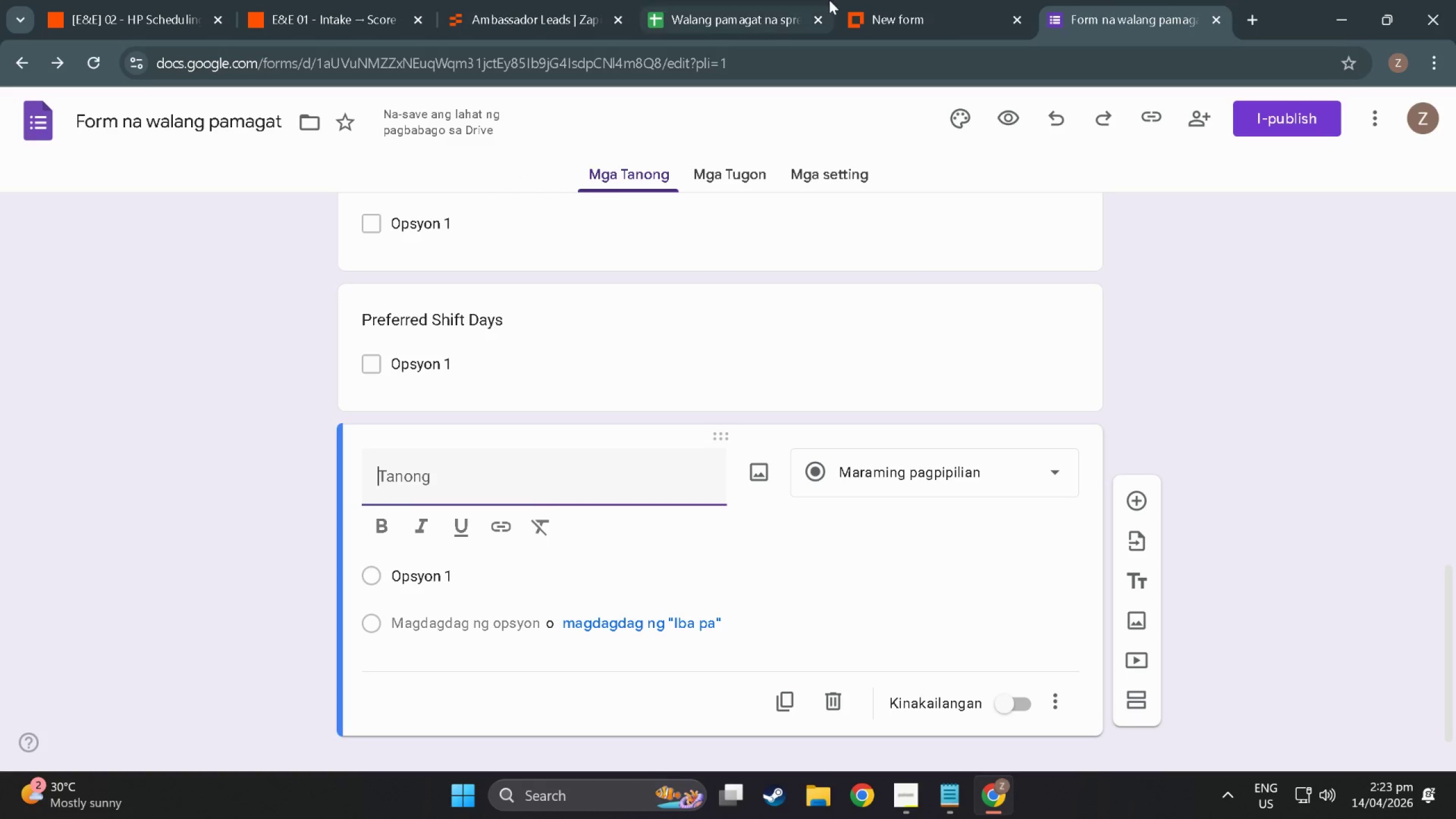 
left_click([906, 0])
 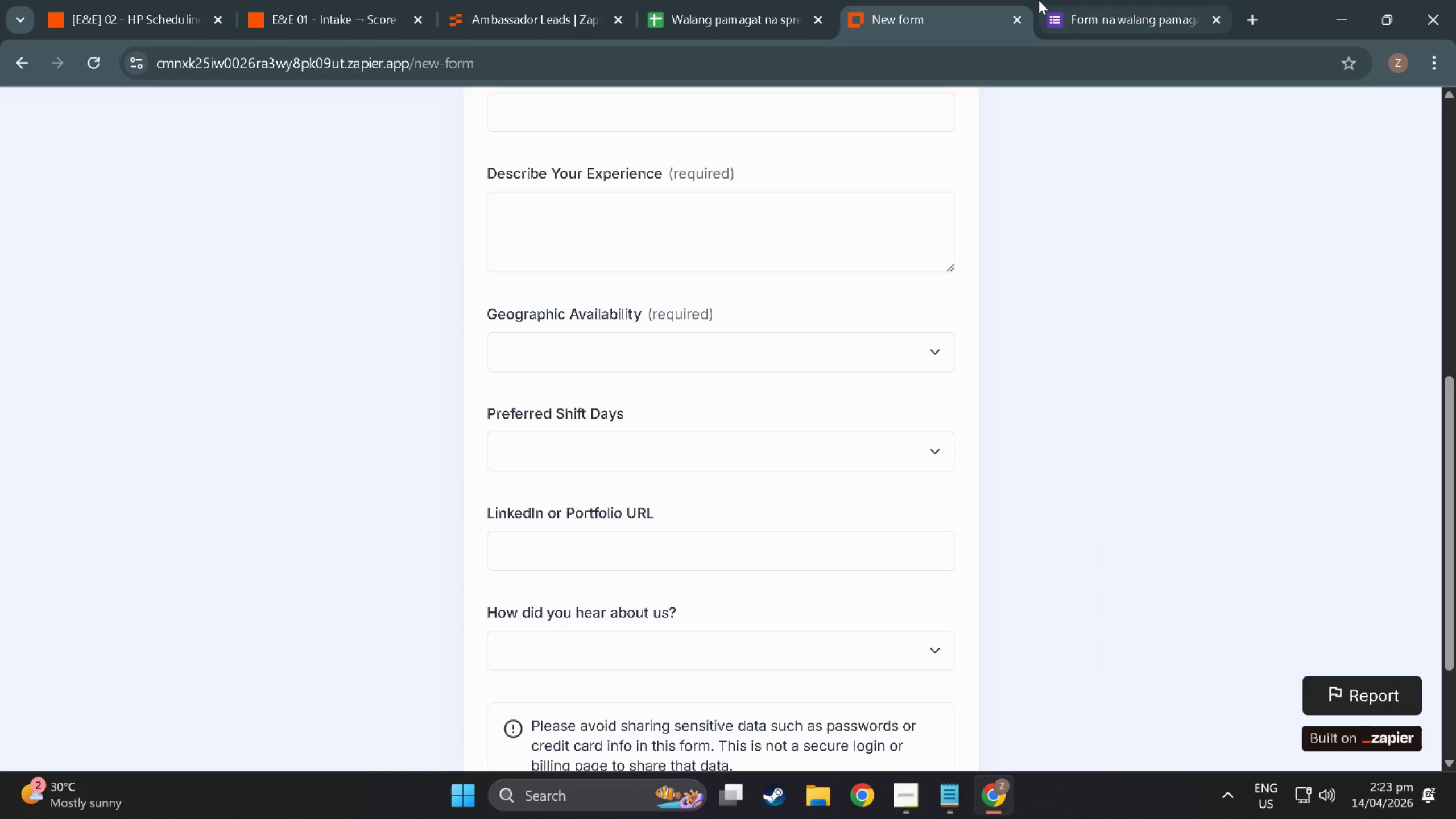 
left_click([1096, 6])
 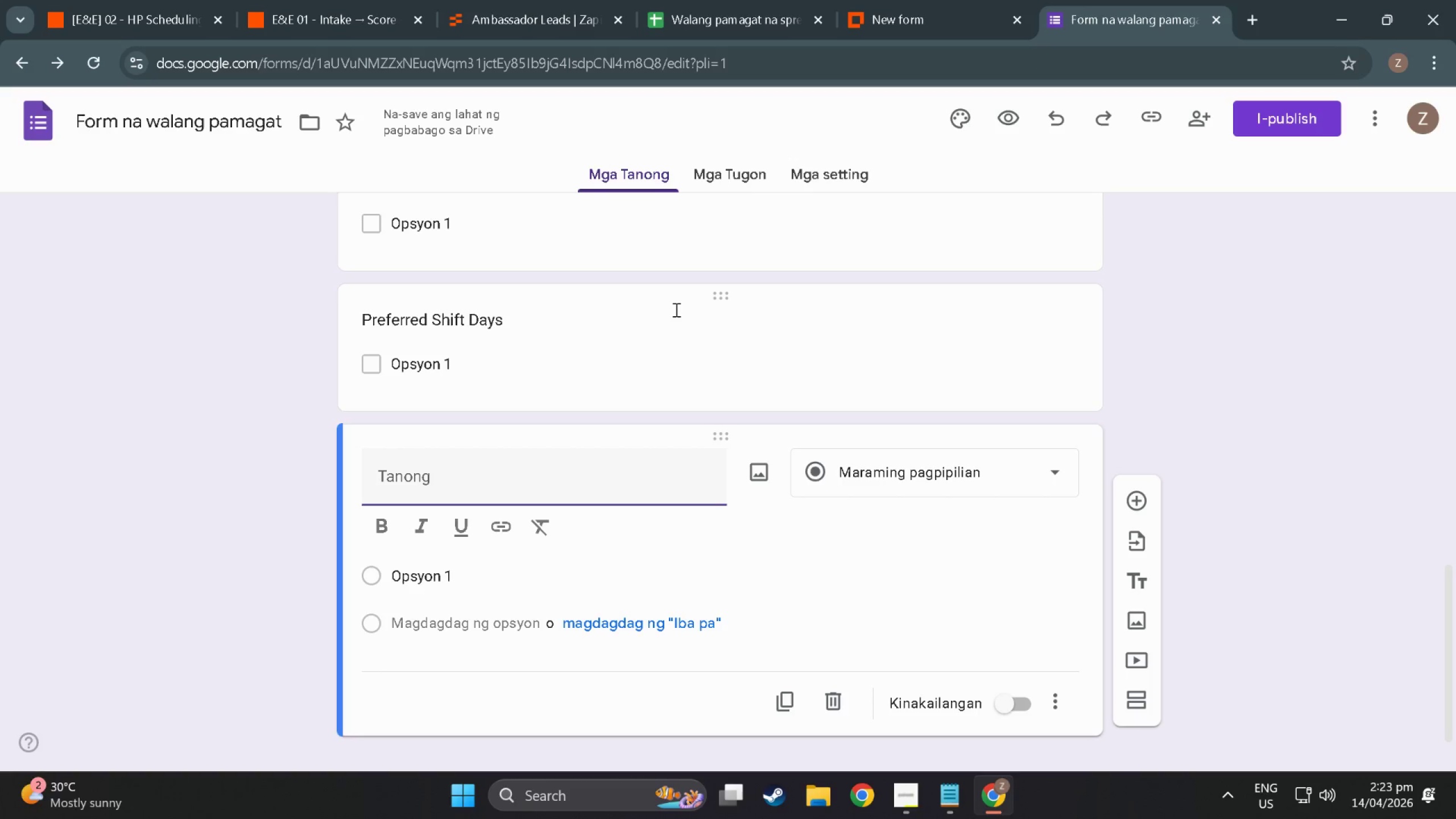 
type(LinkedIn or )
 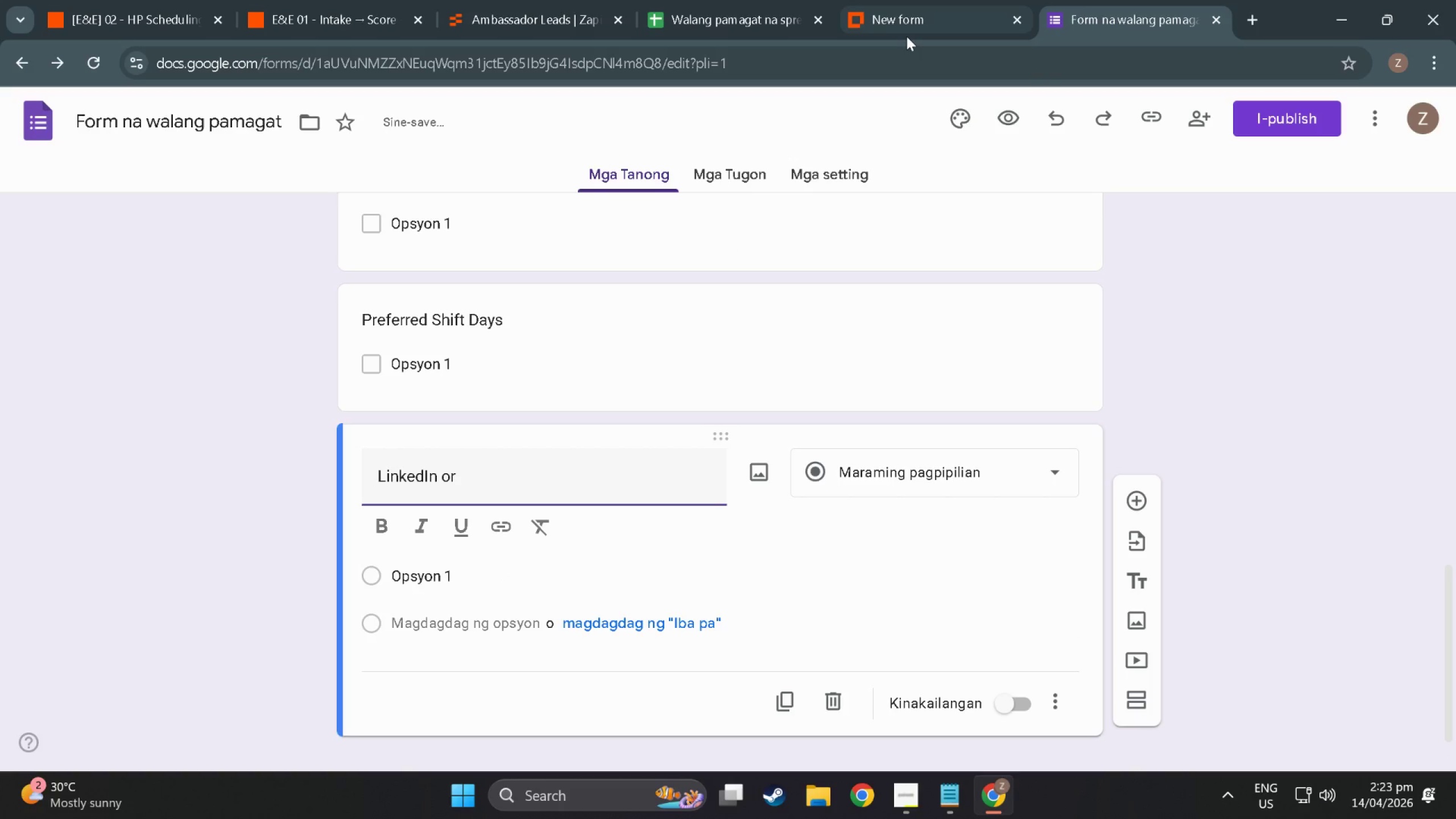 
left_click([905, 36])
 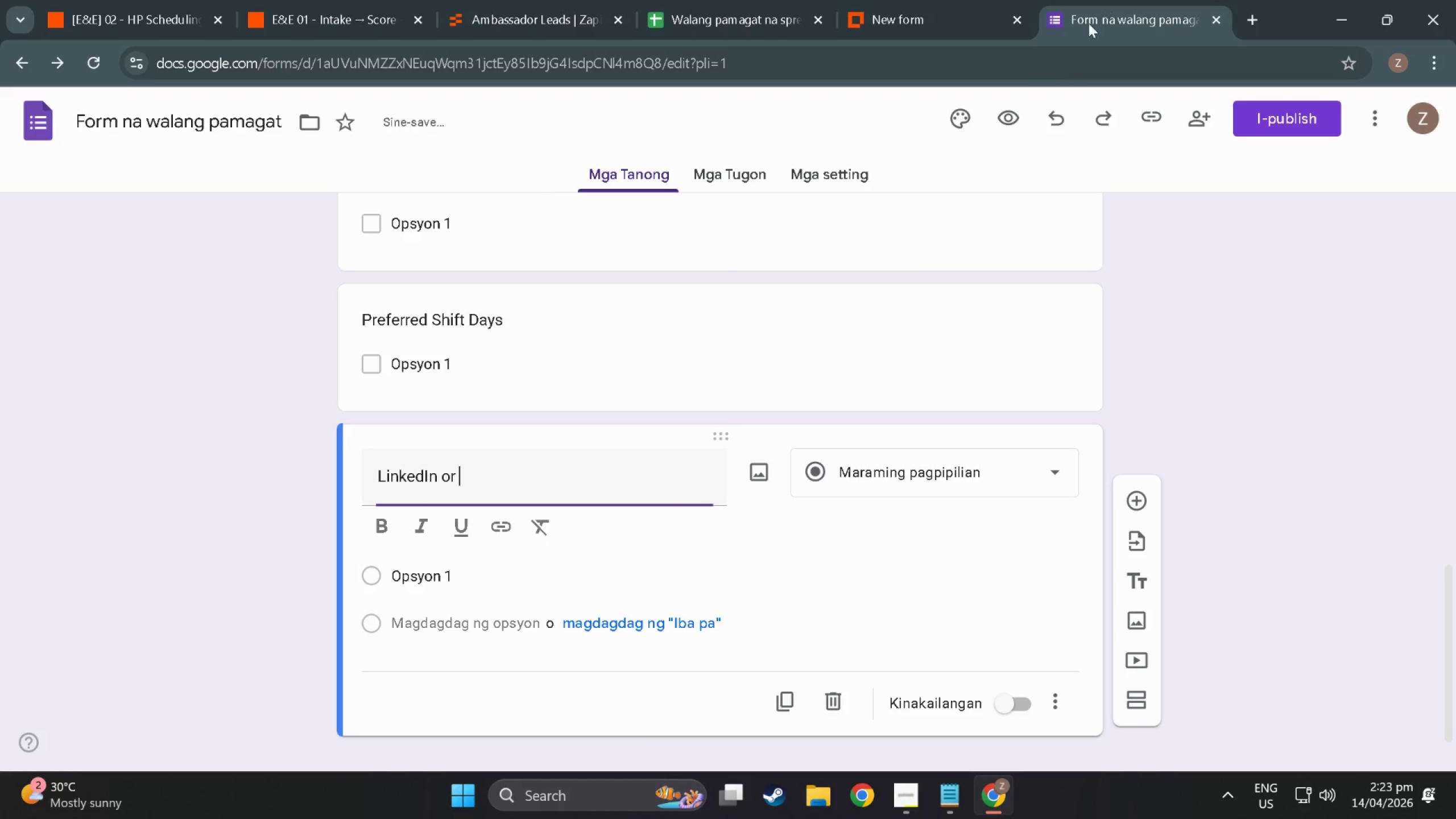 
type(Portolo)
key(Backspace)
key(Backspace)
key(Backspace)
type(folio URL)
 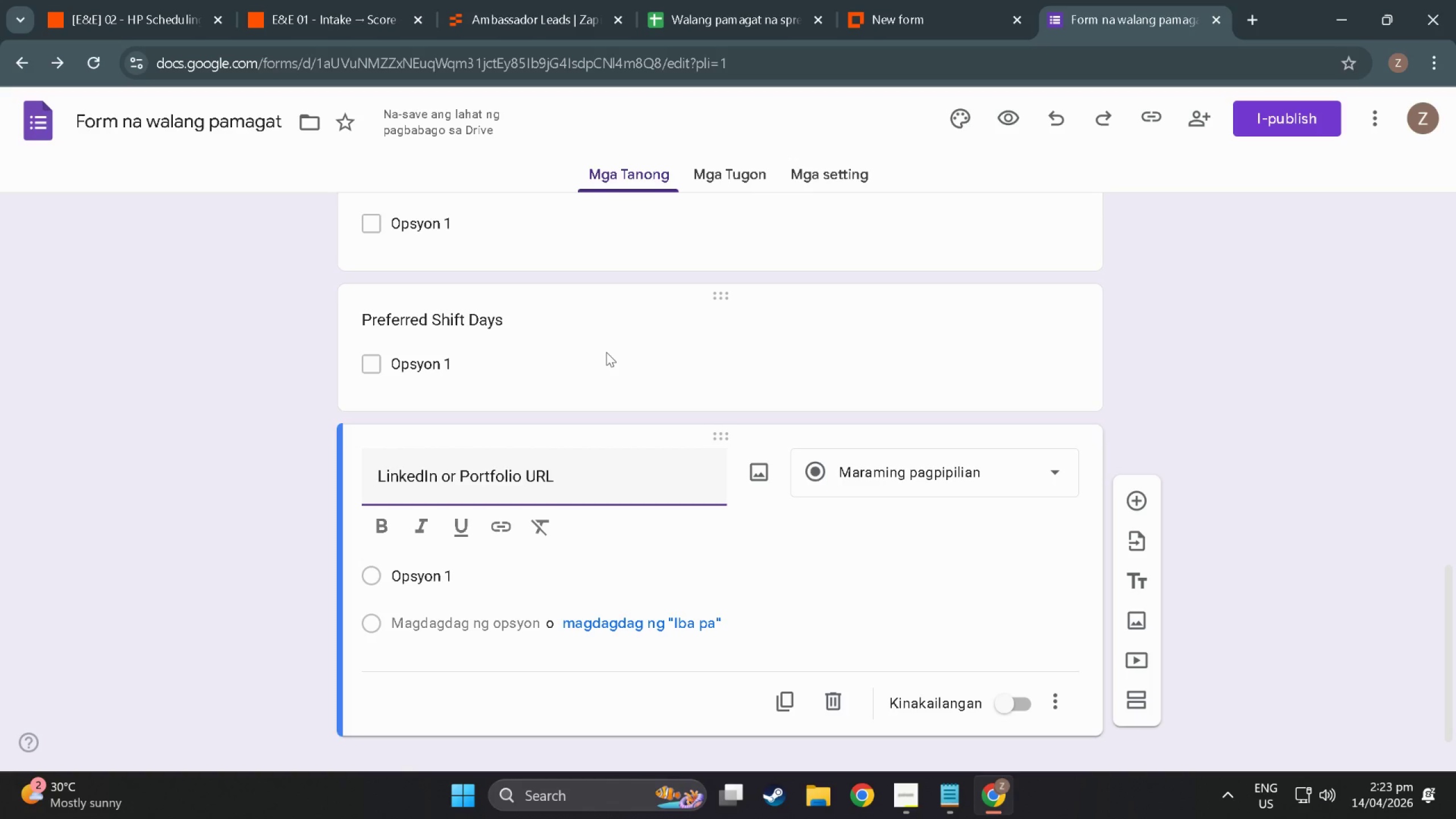 
scroll: coordinate [564, 546], scroll_direction: down, amount: 17.0
 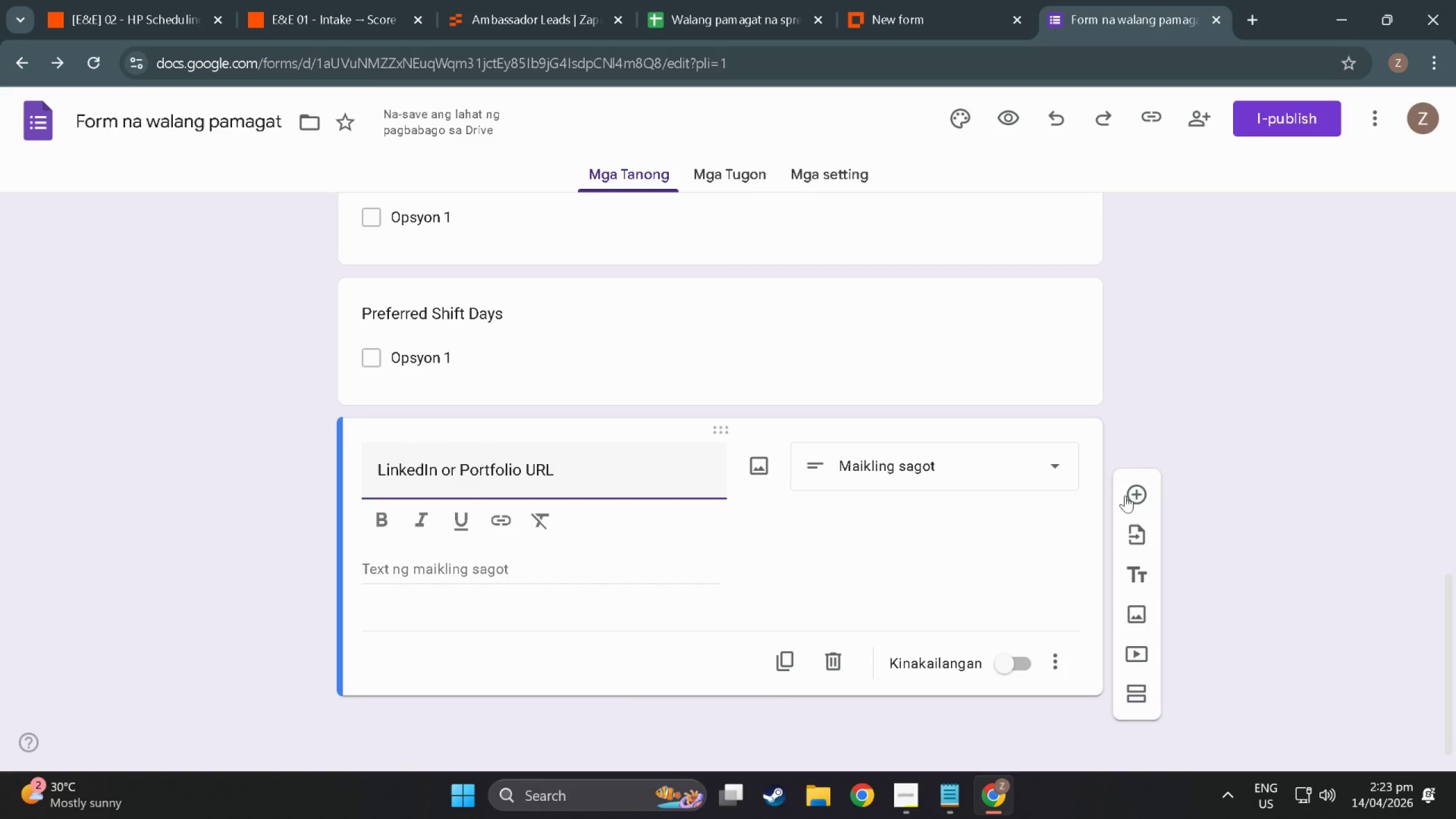 
left_click([1155, 486])
 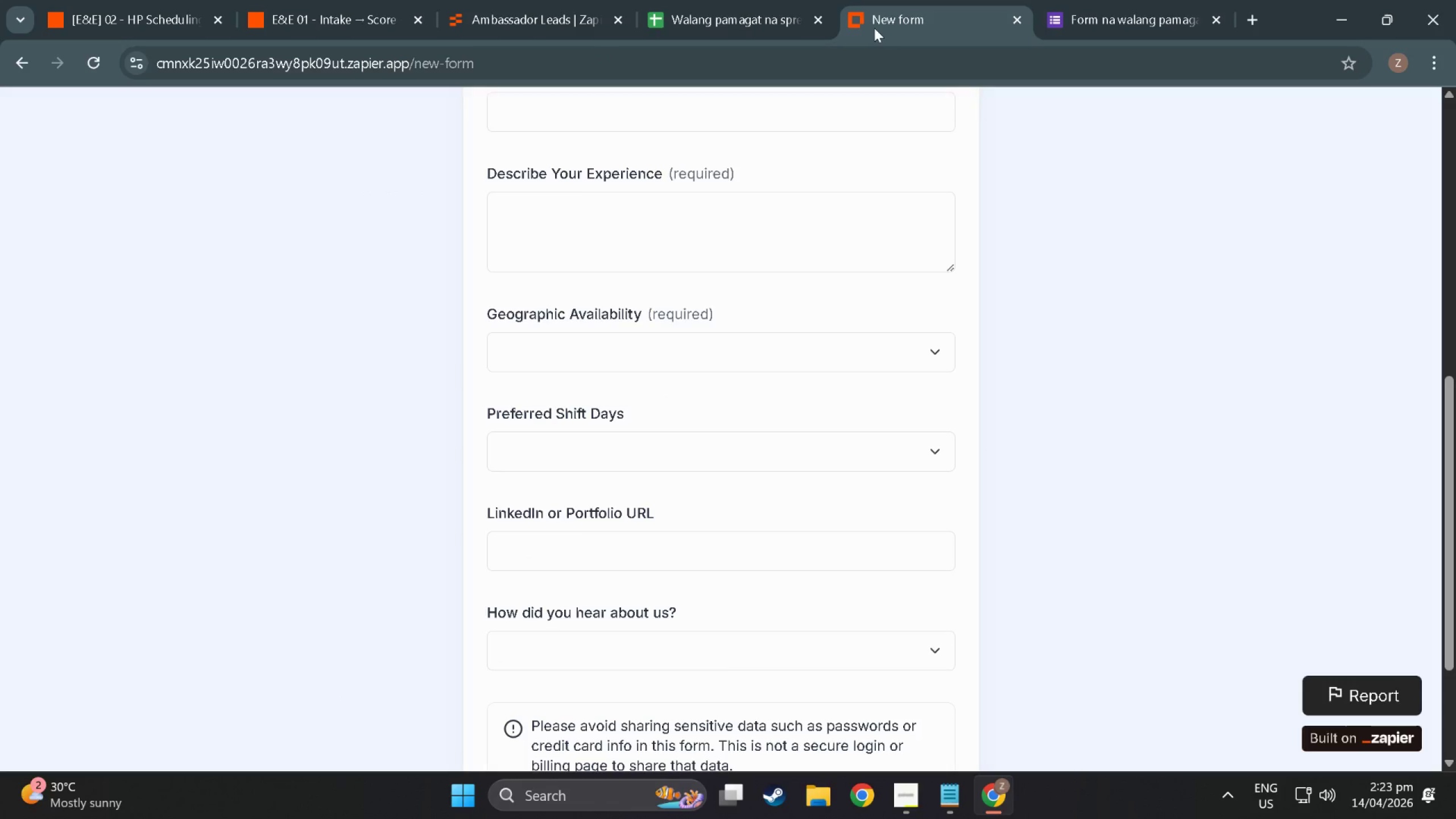 
scroll: coordinate [717, 470], scroll_direction: down, amount: 3.0
 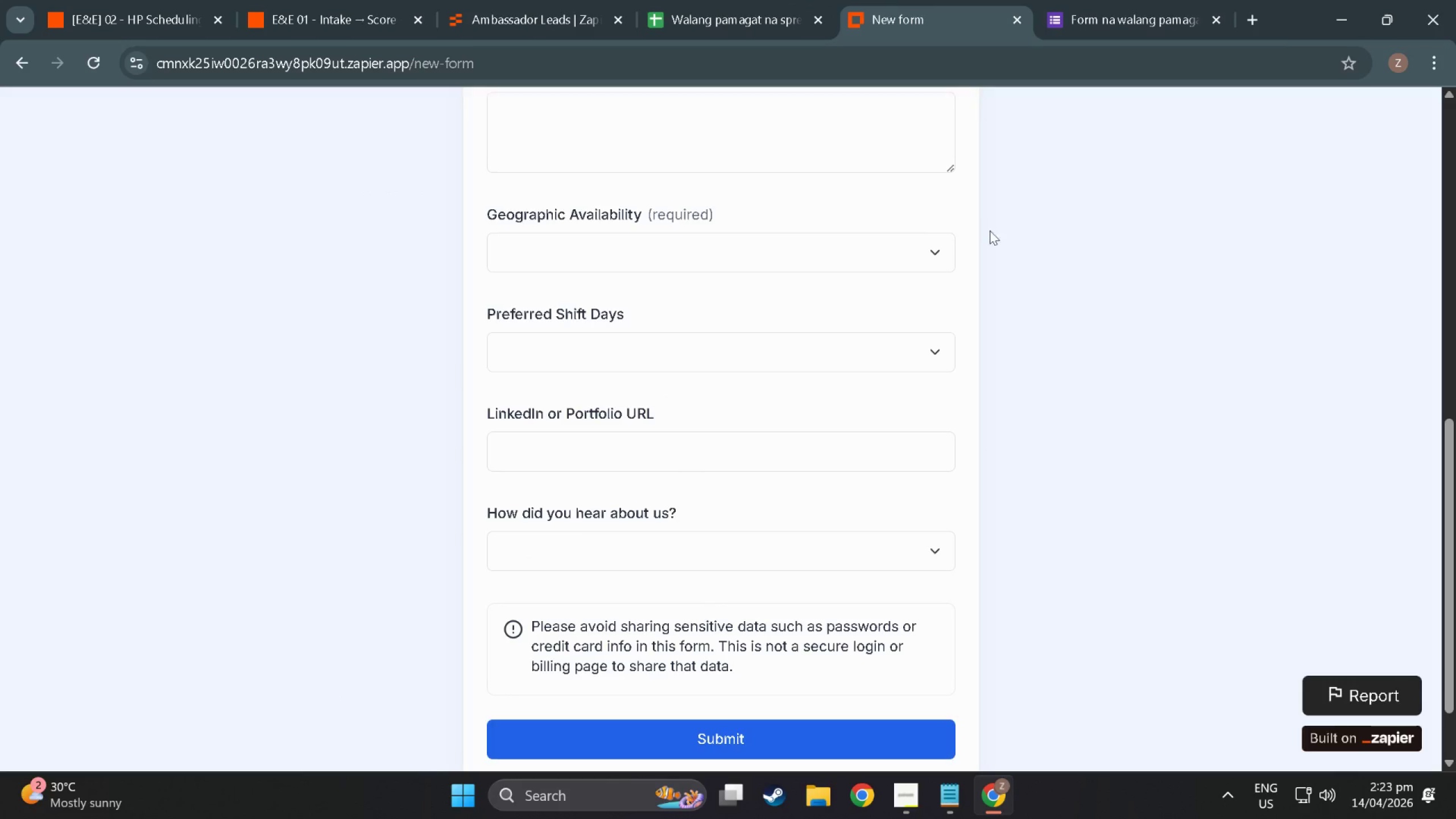 
left_click([1172, 2])
 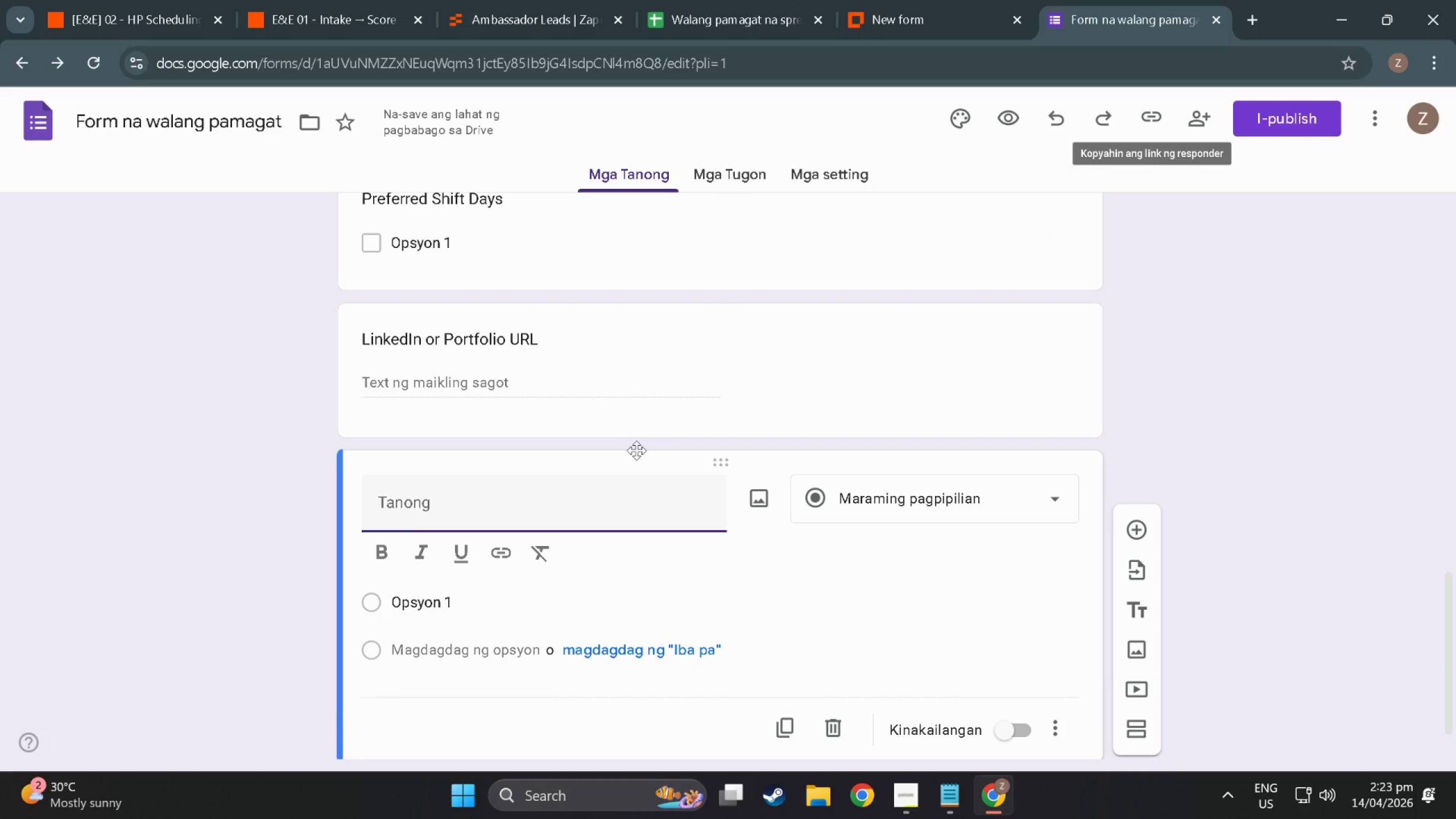 
type(How did y)
key(Backspace)
type(ypu)
key(Backspace)
key(Backspace)
type(op)
key(Backspace)
type(o)
key(Backspace)
type(u H)
key(Backspace)
type(hear about us  ?)
key(Backspace)
key(Backspace)
type(?)
 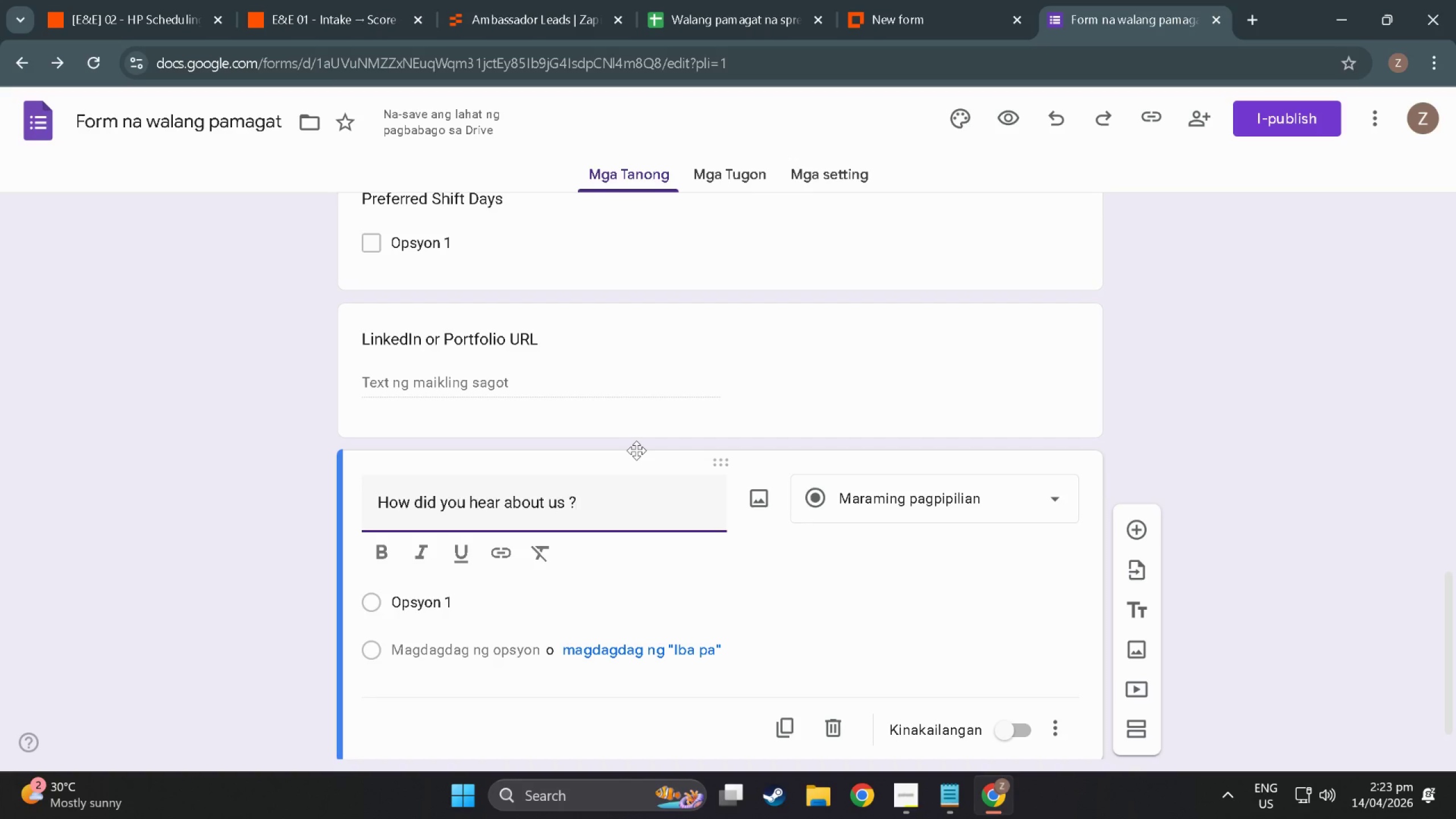 
scroll: coordinate [810, 544], scroll_direction: down, amount: 9.0
 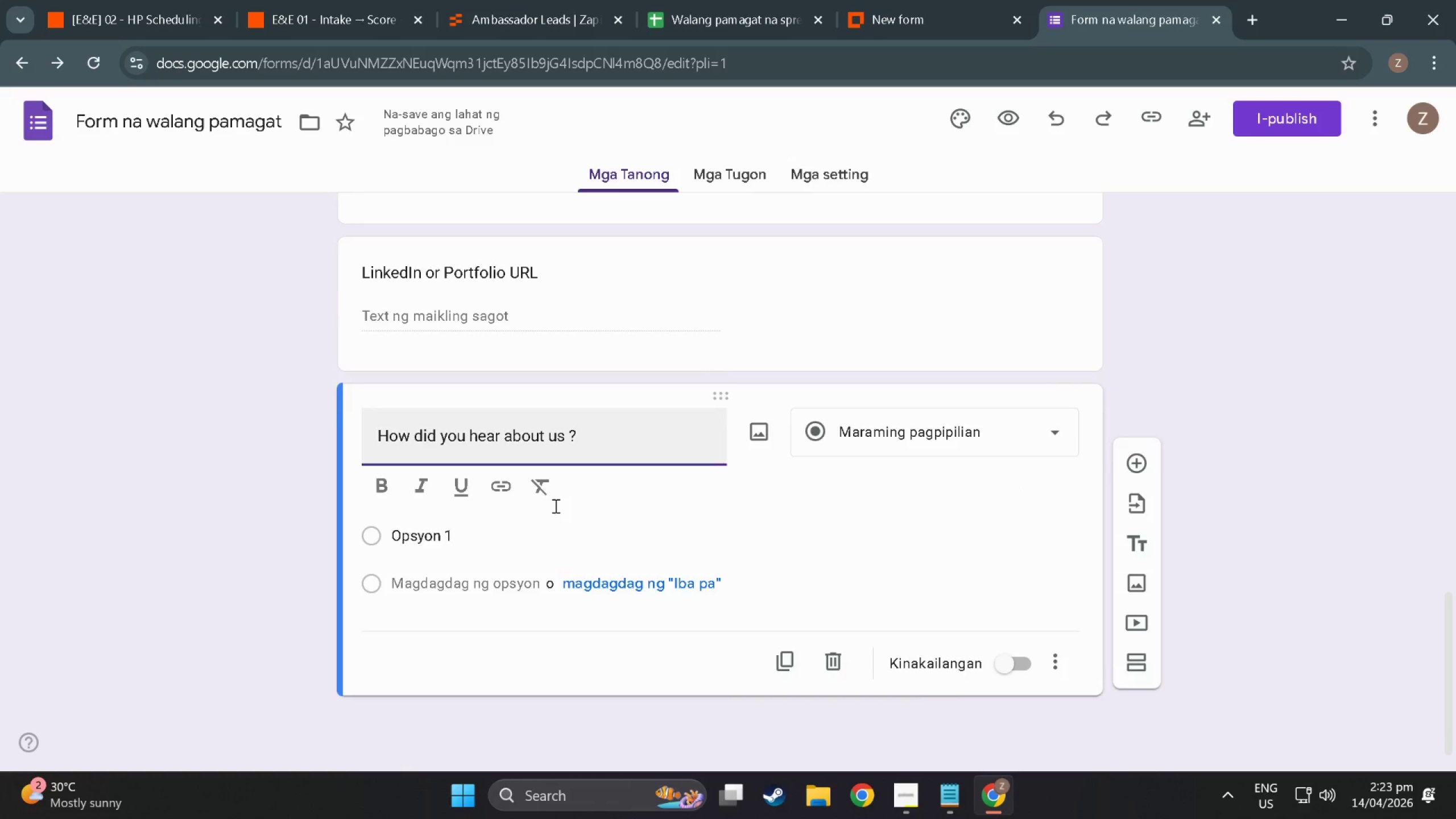 
scroll: coordinate [577, 453], scroll_direction: up, amount: 49.0
 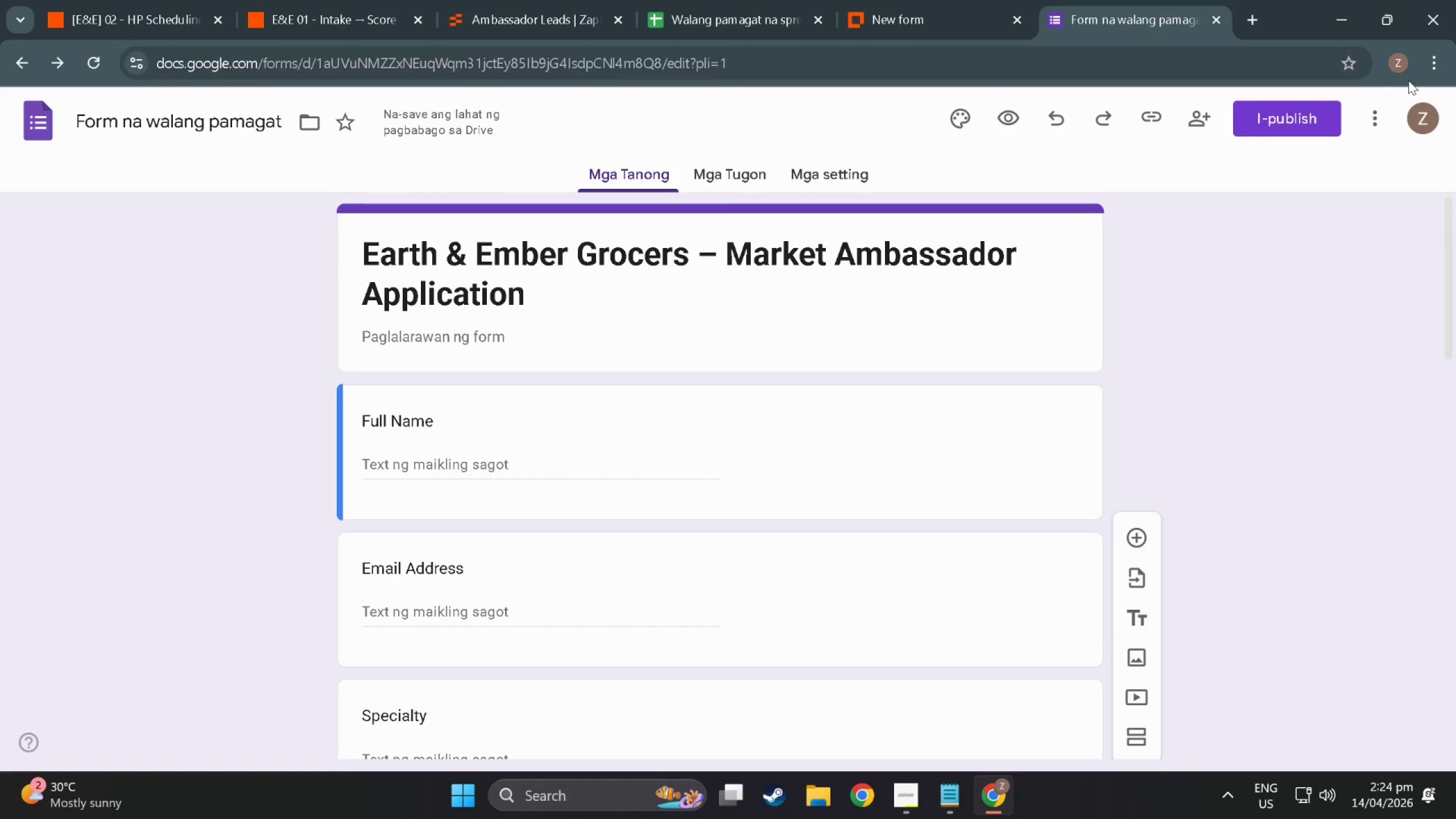 
left_click([1431, 62])
 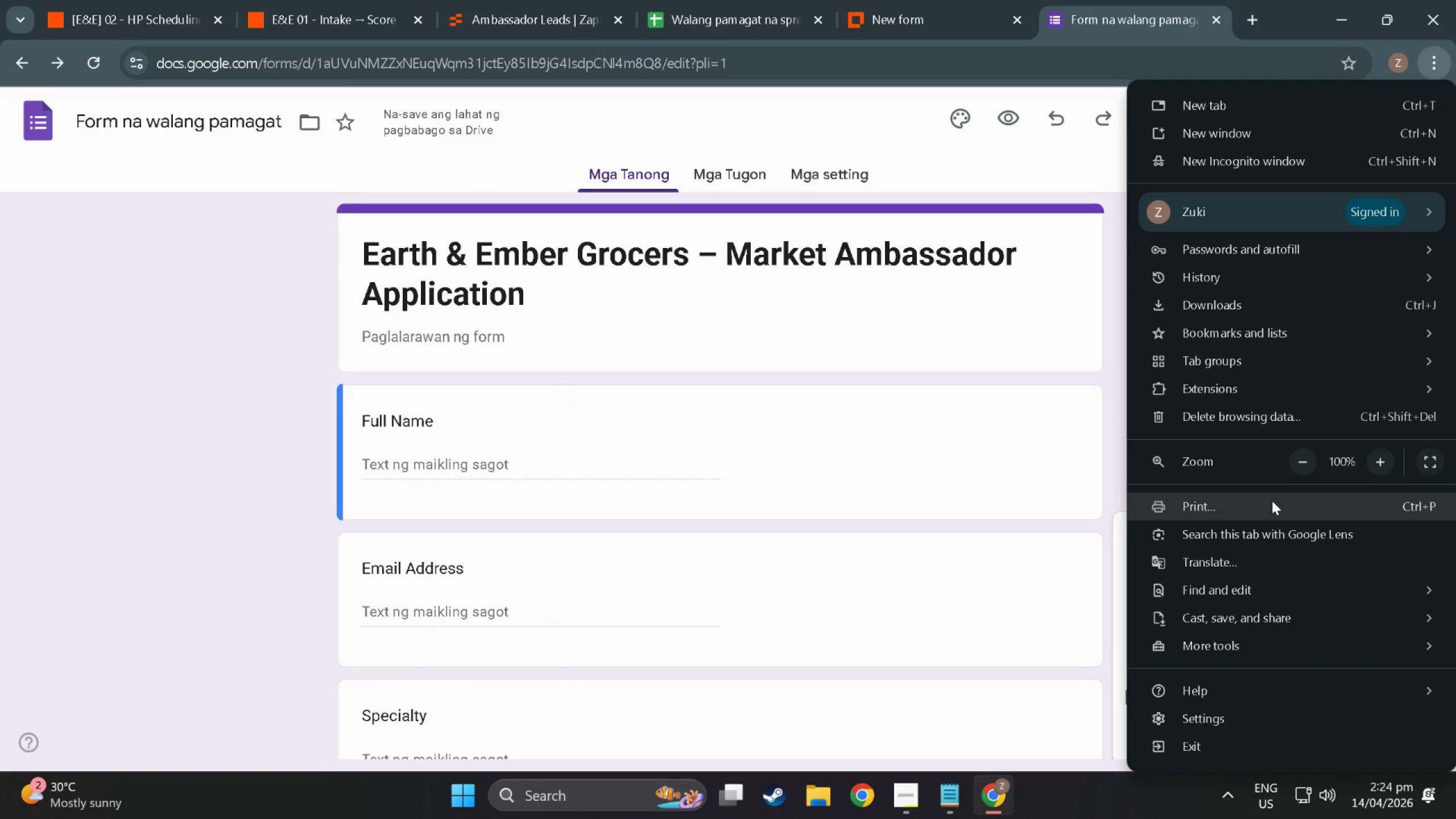 
left_click([1255, 574])
 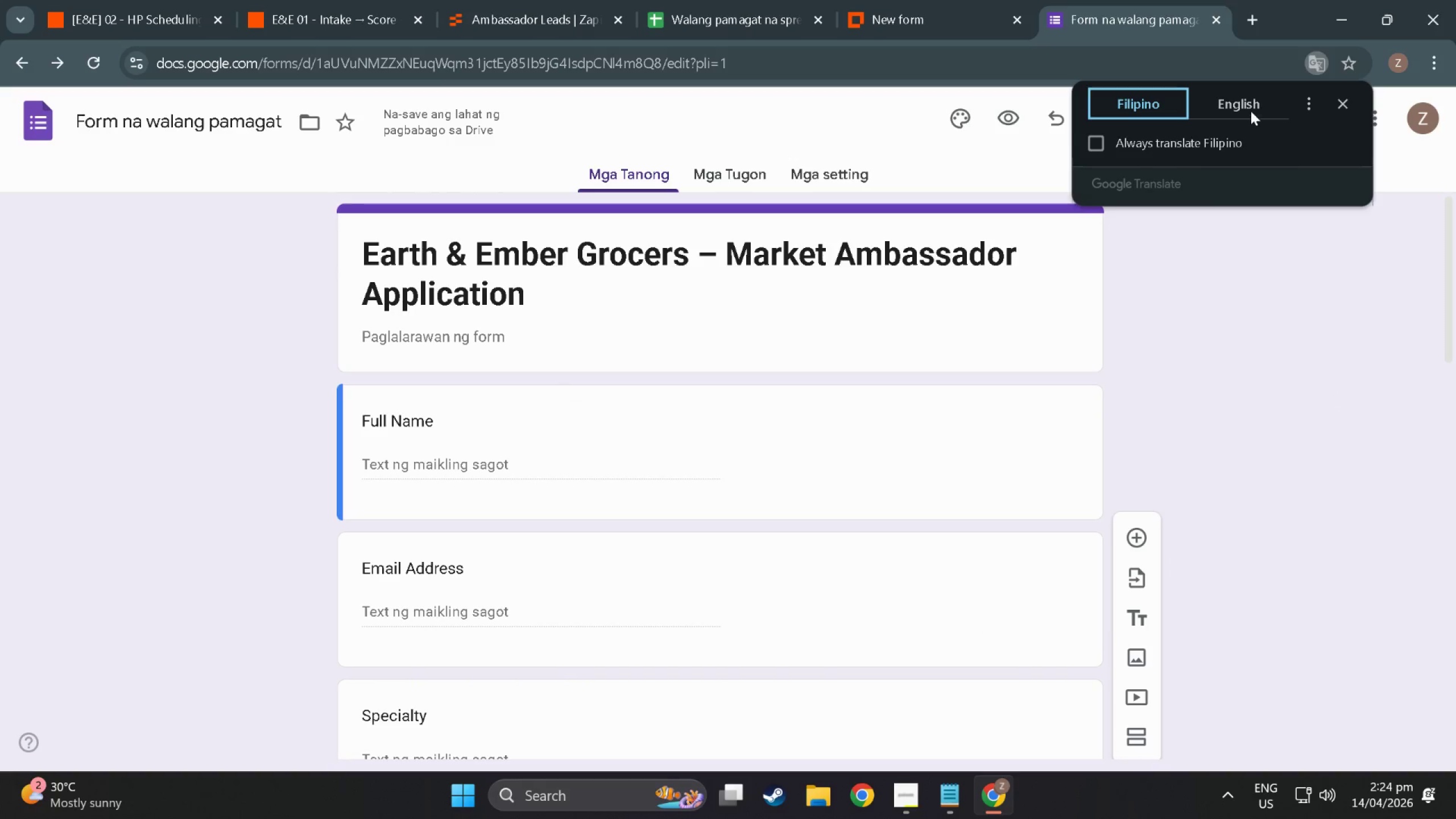 
left_click([1251, 110])
 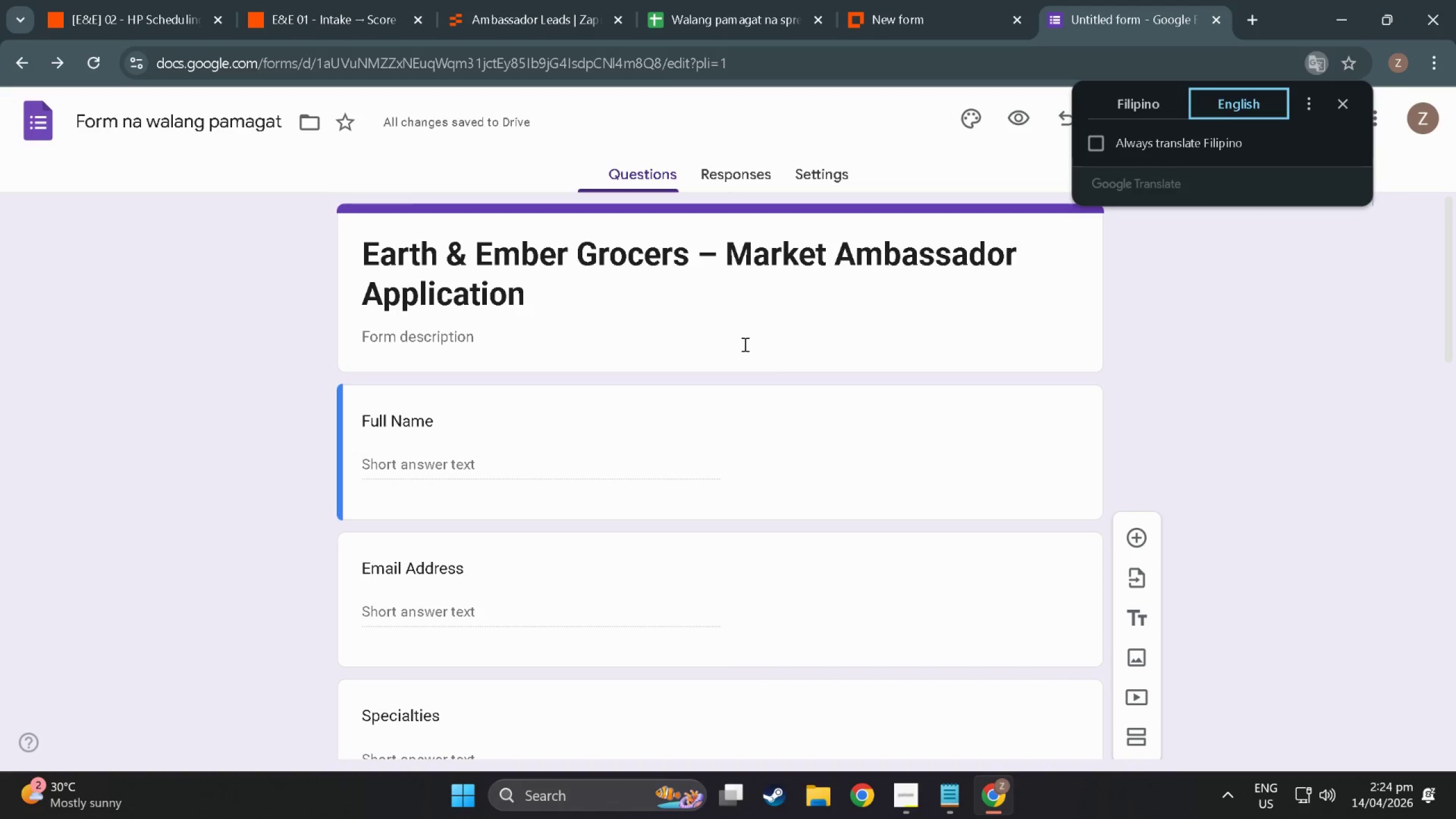 
left_click([748, 438])
 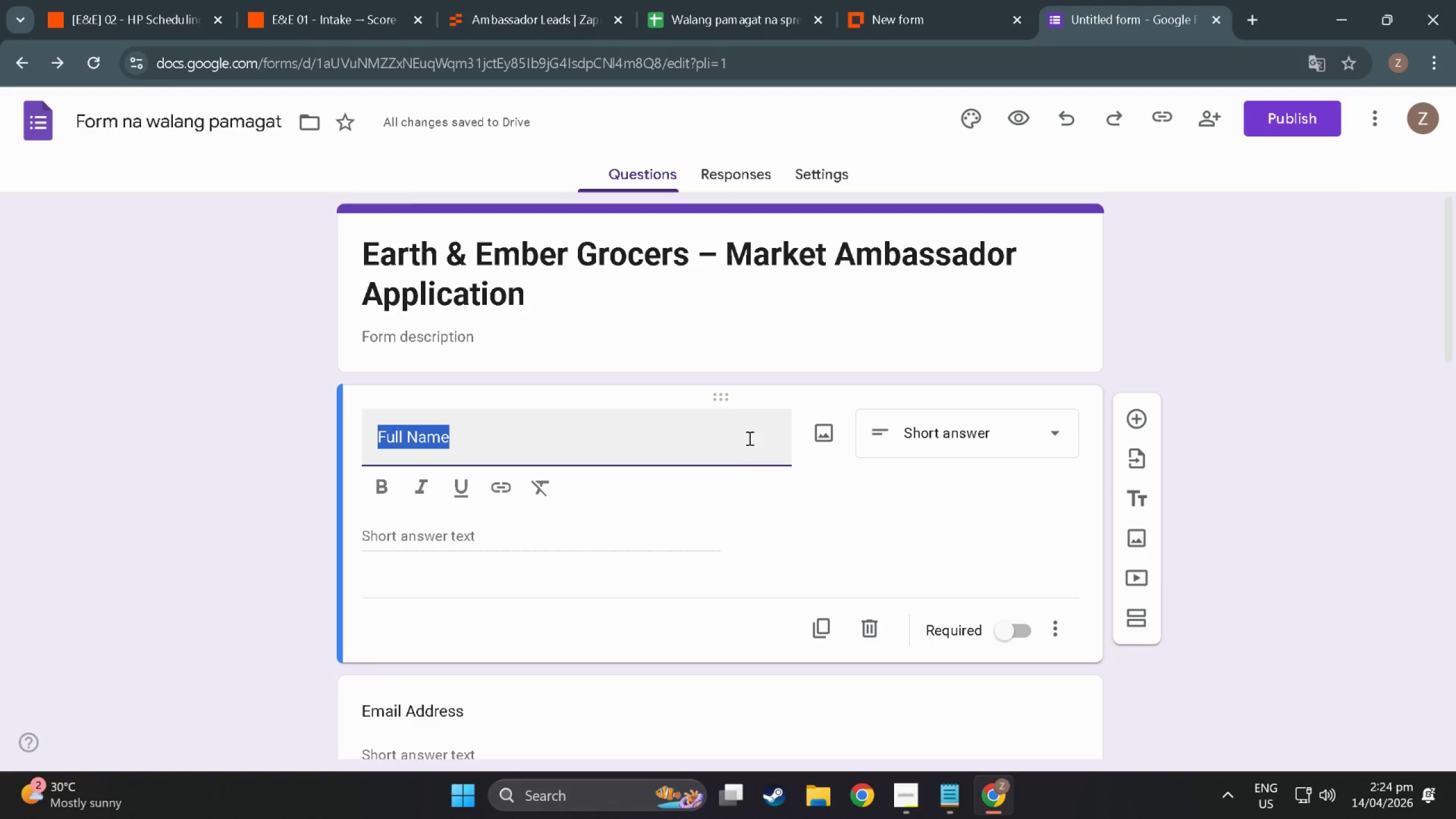 
scroll: coordinate [748, 438], scroll_direction: down, amount: 4.0
 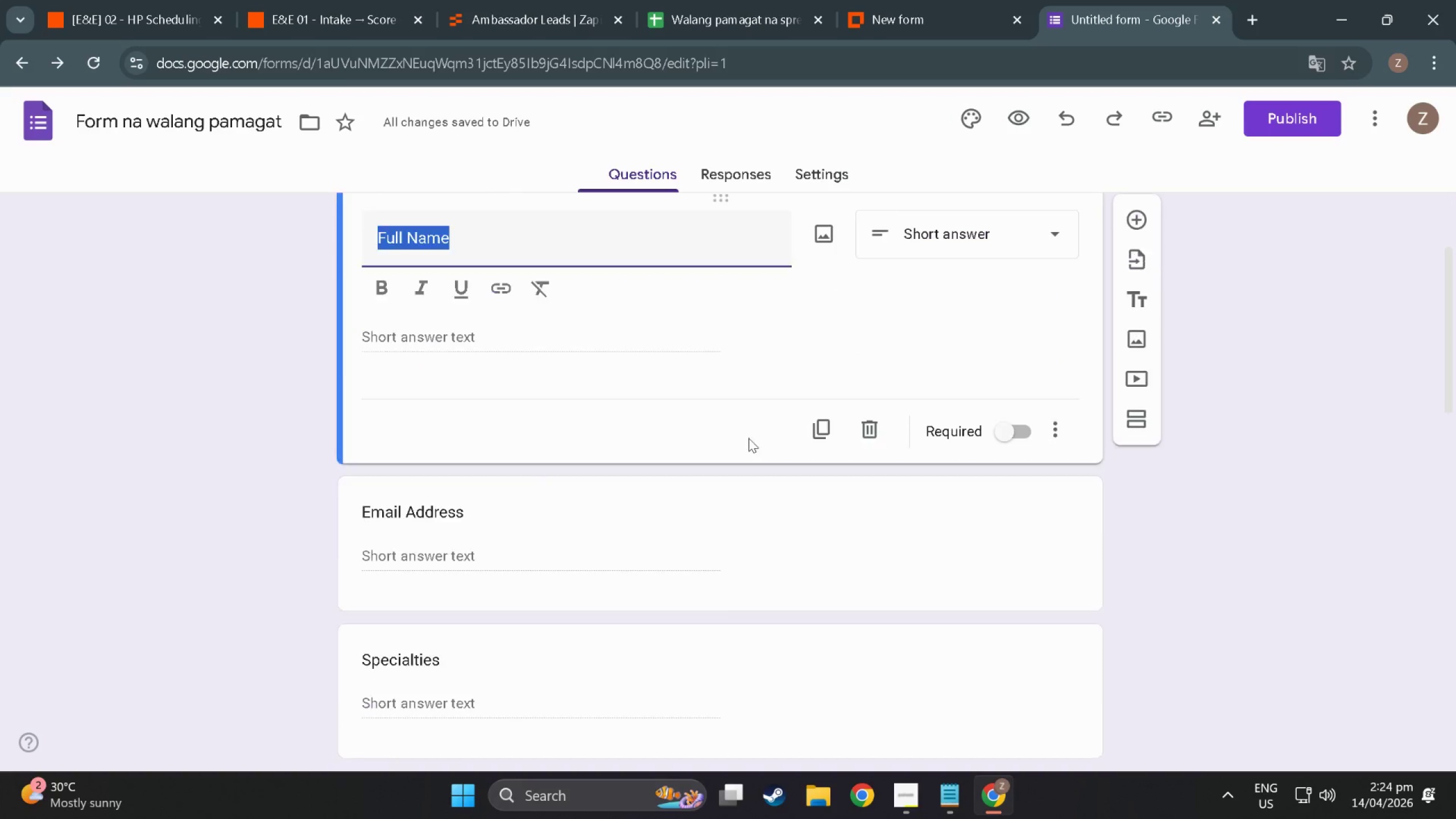 
scroll: coordinate [718, 422], scroll_direction: none, amount: 0.0
 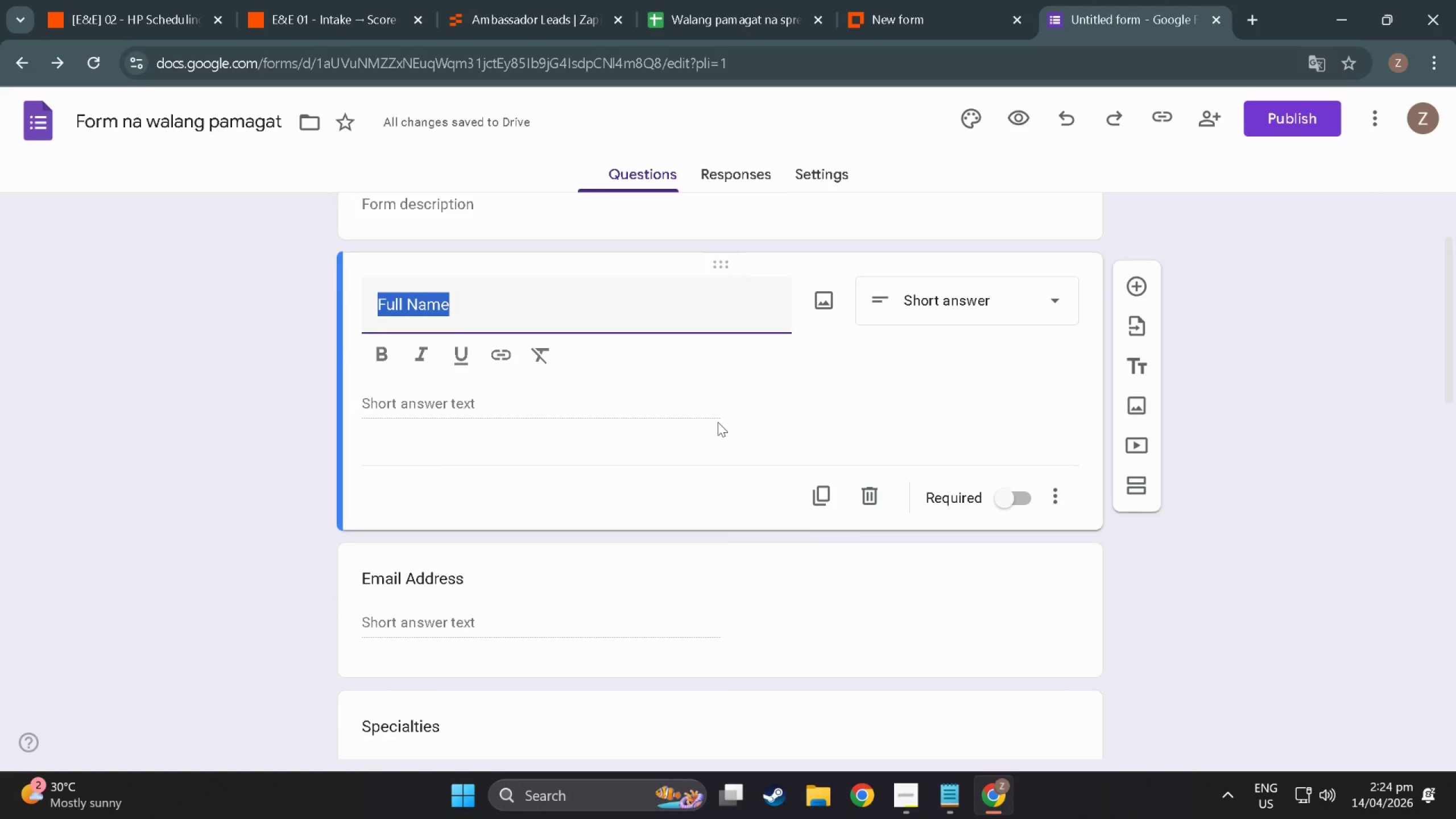 
scroll: coordinate [718, 422], scroll_direction: up, amount: 4.0
 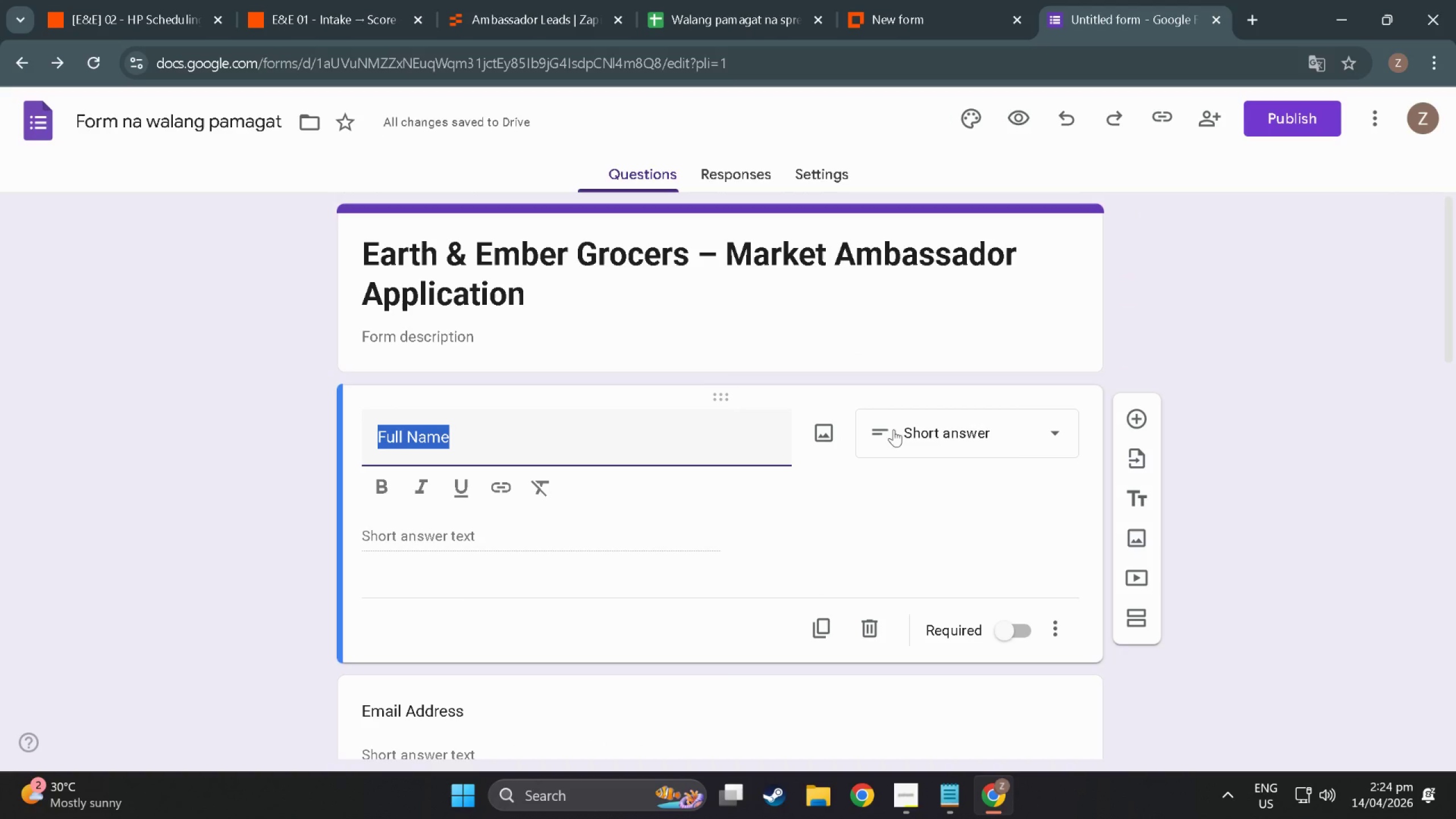 
scroll: coordinate [885, 437], scroll_direction: down, amount: 7.0
 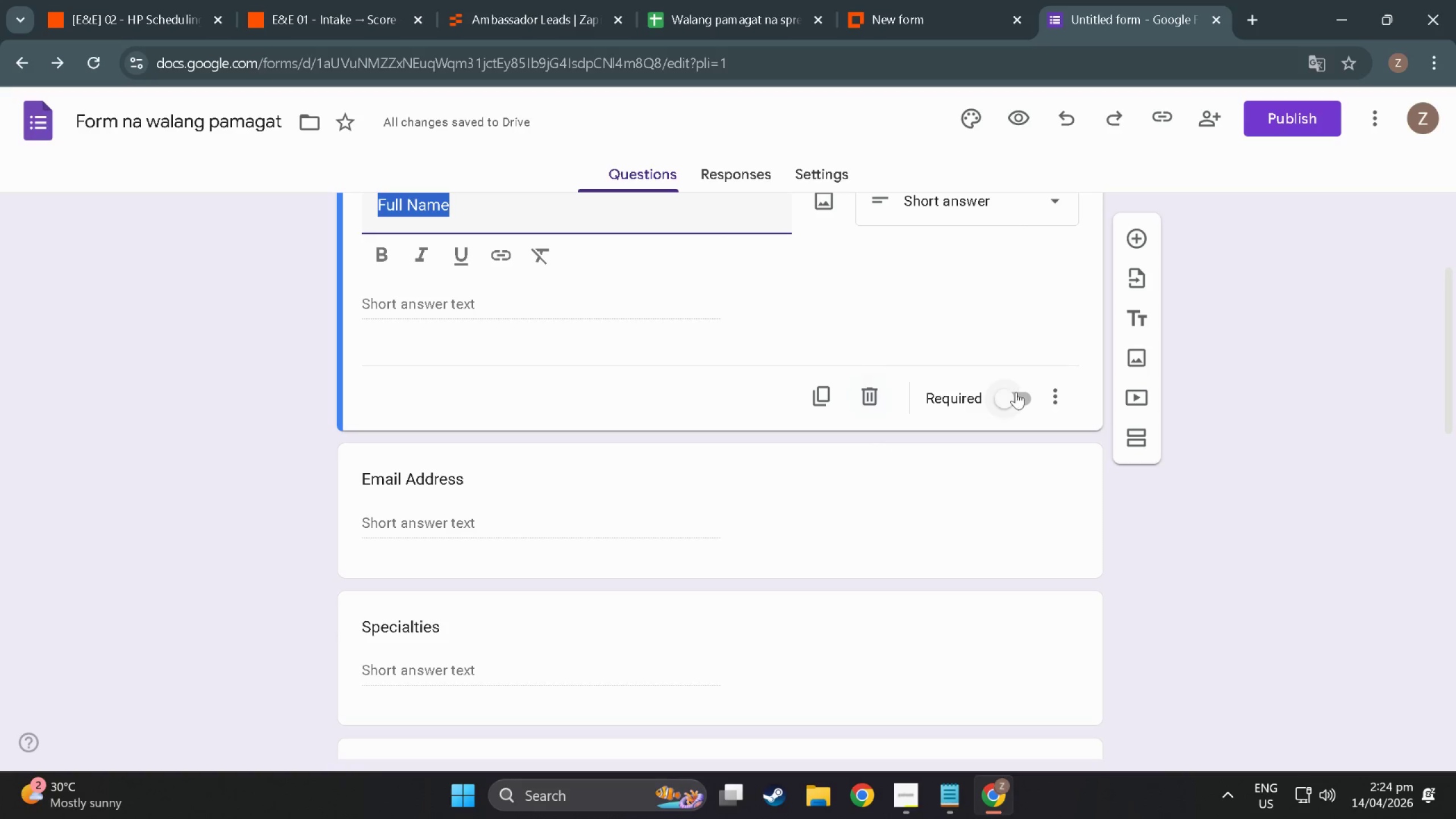 
left_click([1021, 395])
 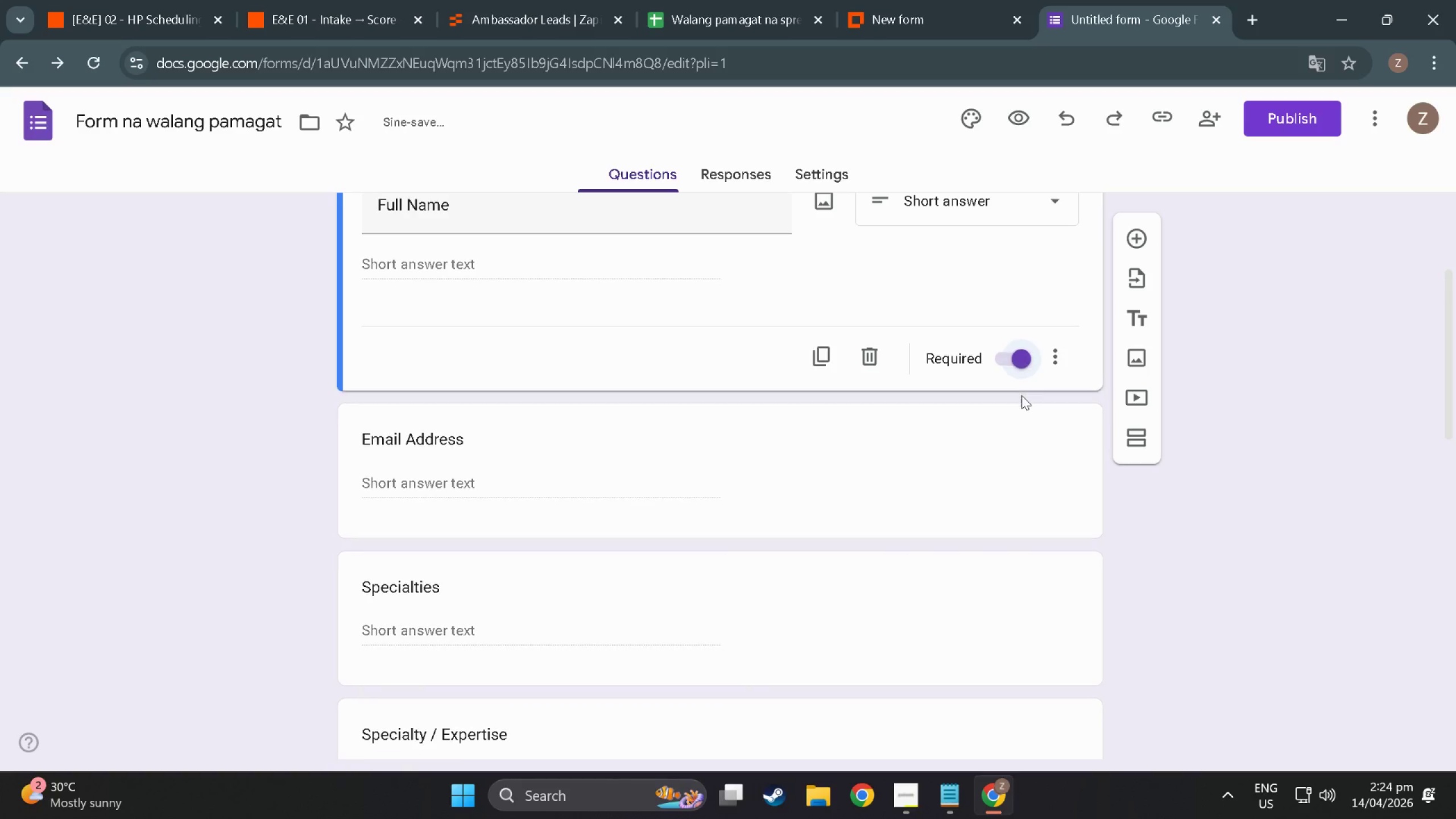 
scroll: coordinate [824, 419], scroll_direction: down, amount: 5.0
 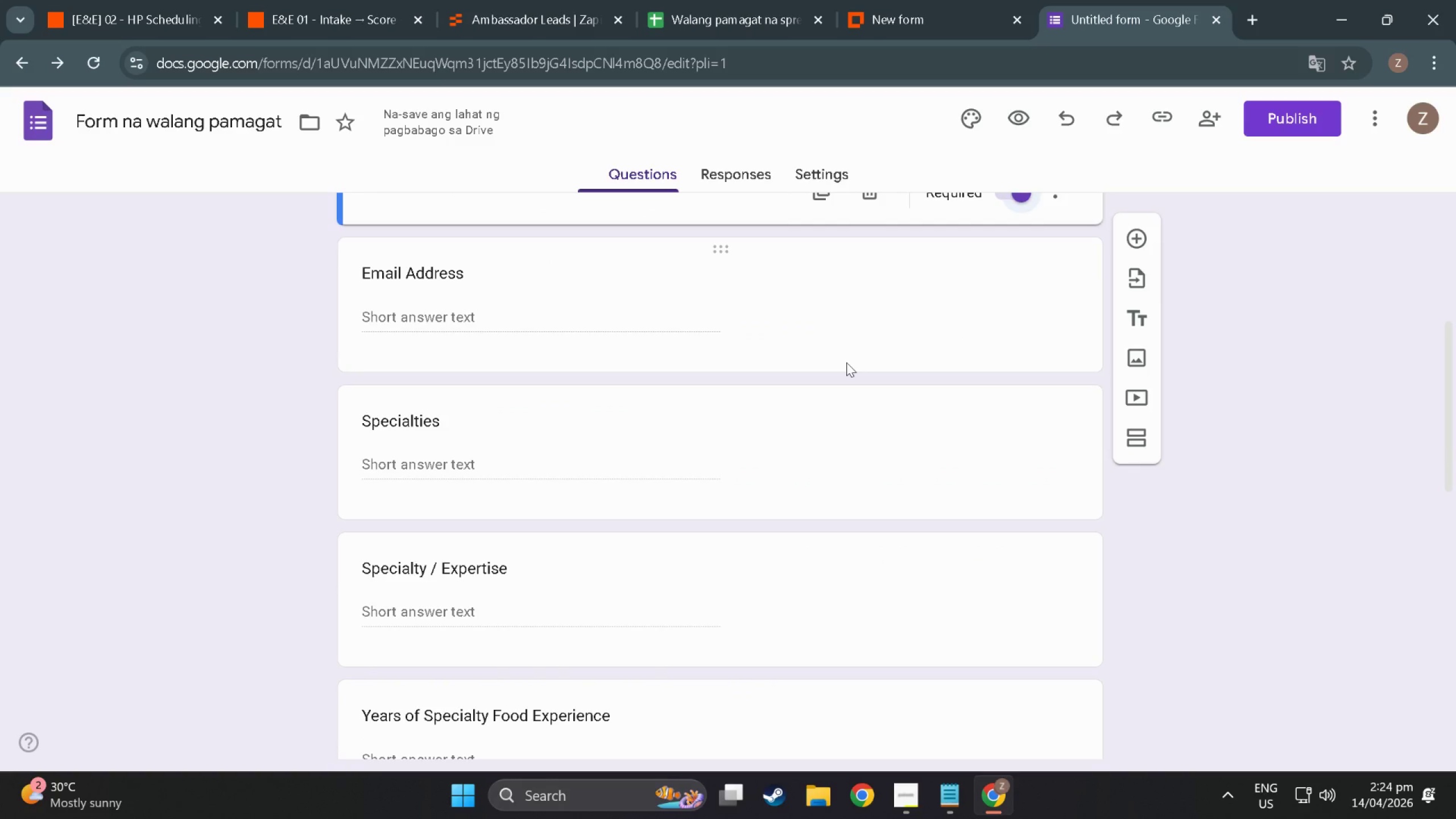 
wait(38.57)
 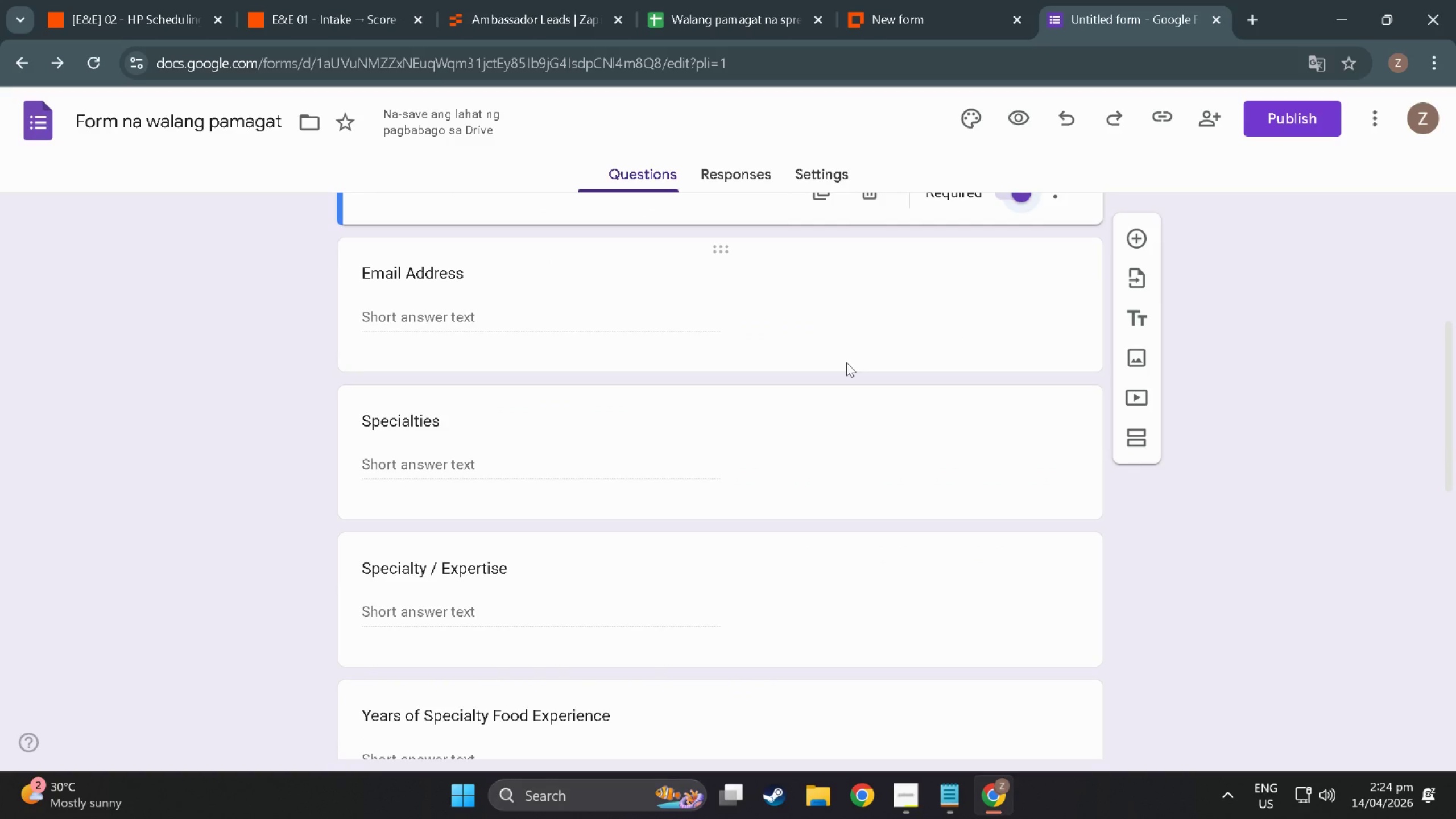 
scroll: coordinate [697, 369], scroll_direction: up, amount: 12.0
 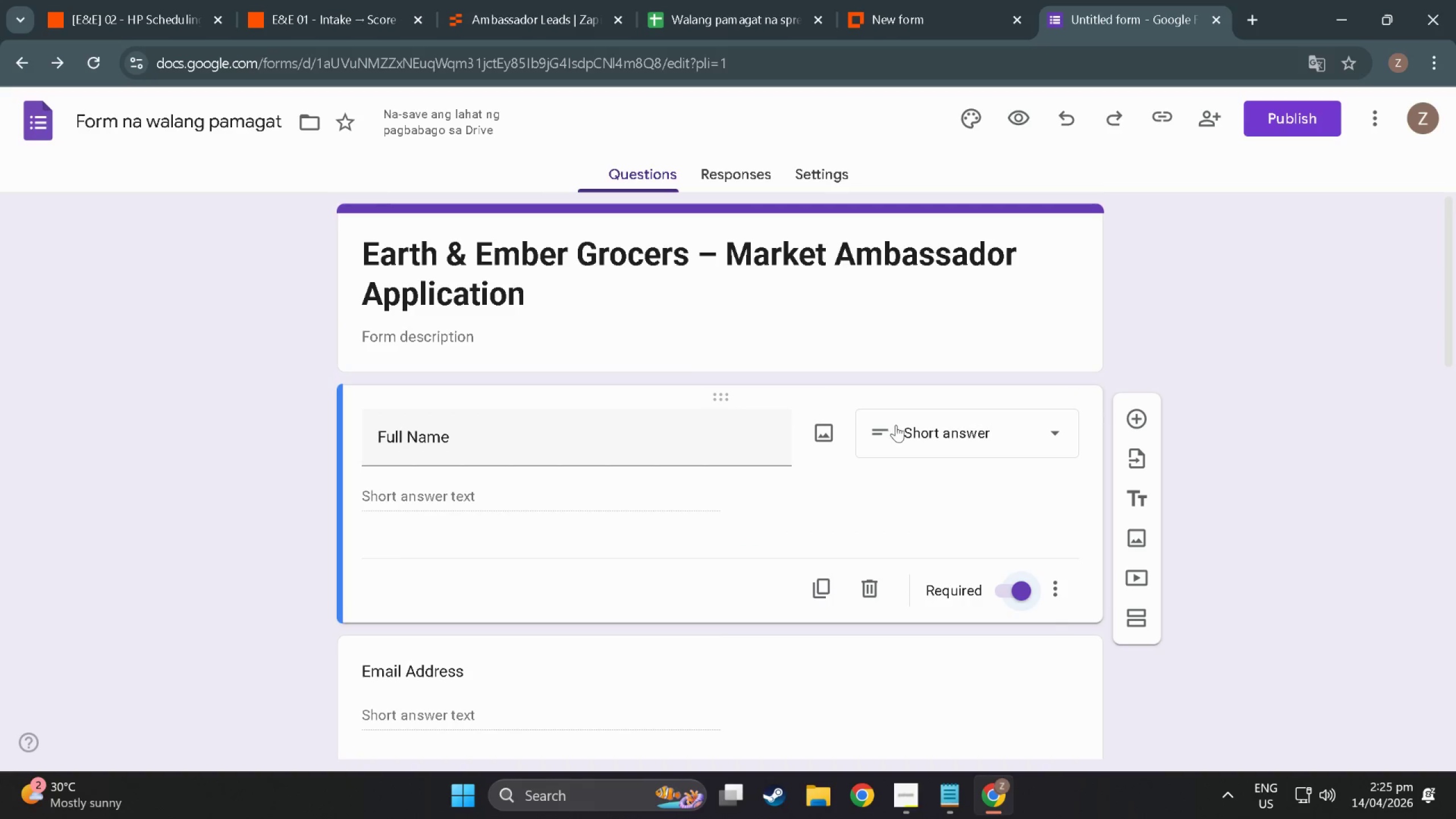 
scroll: coordinate [770, 418], scroll_direction: down, amount: 5.0
 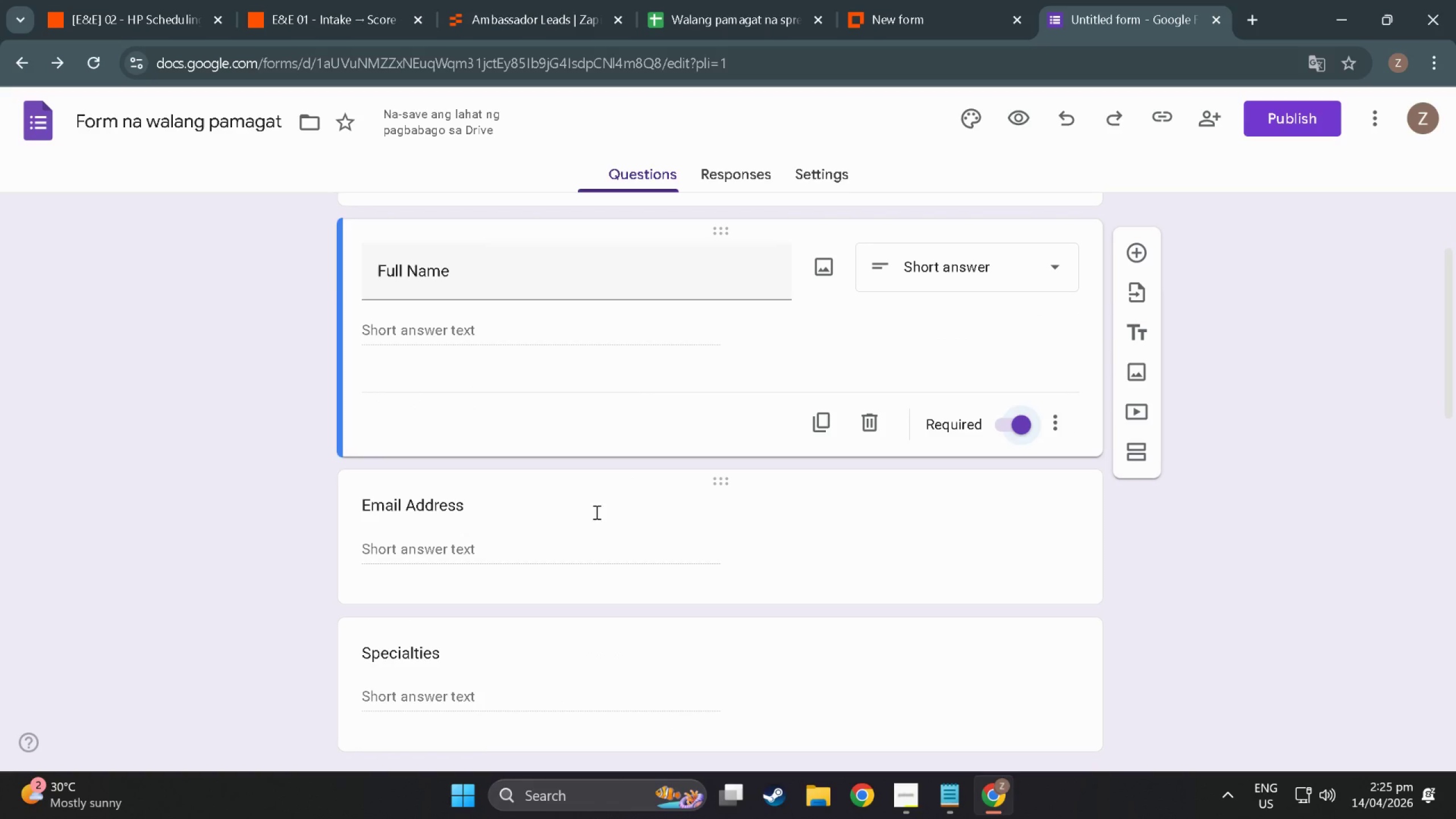 
left_click([595, 528])
 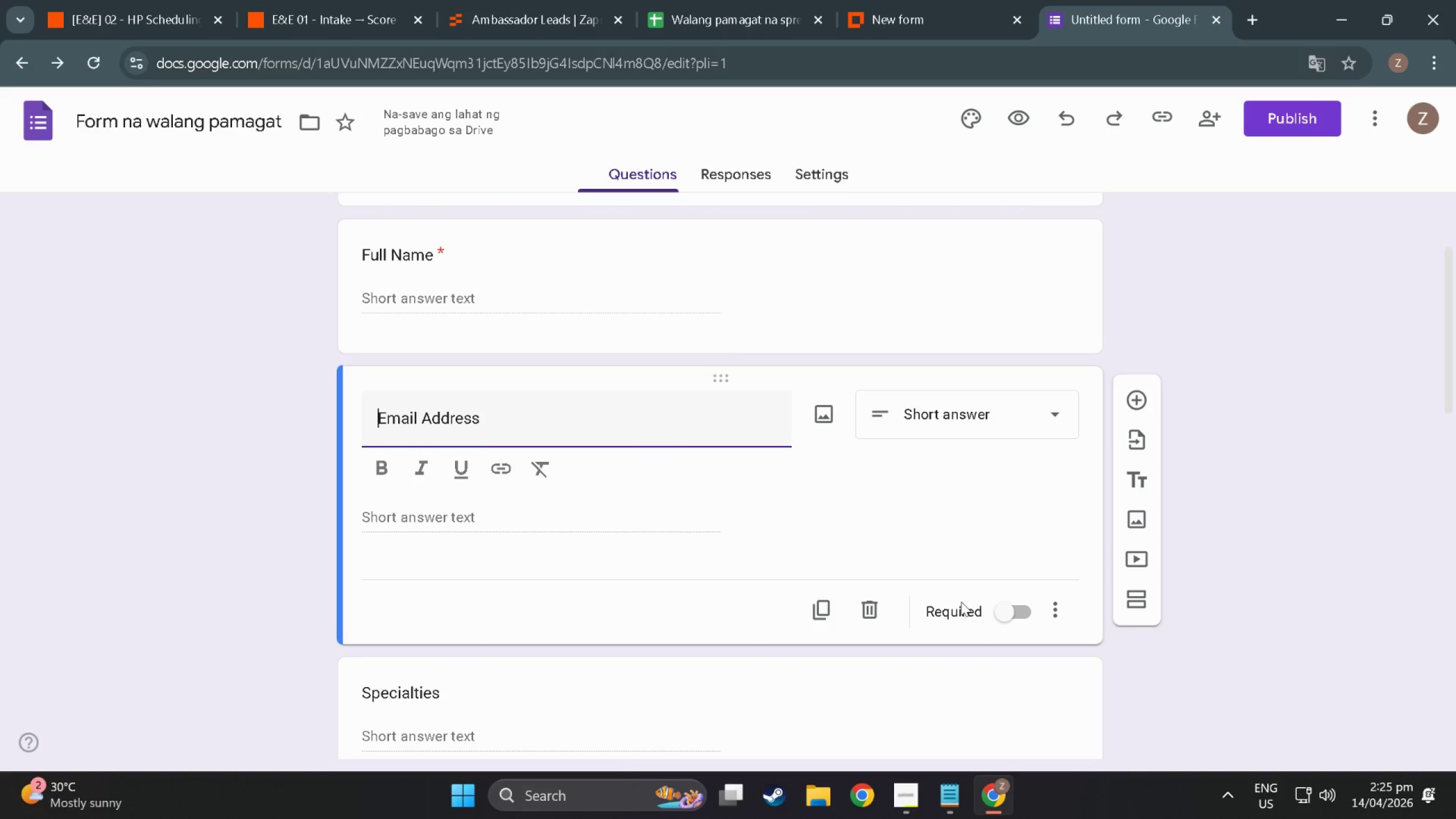 
left_click([1008, 619])
 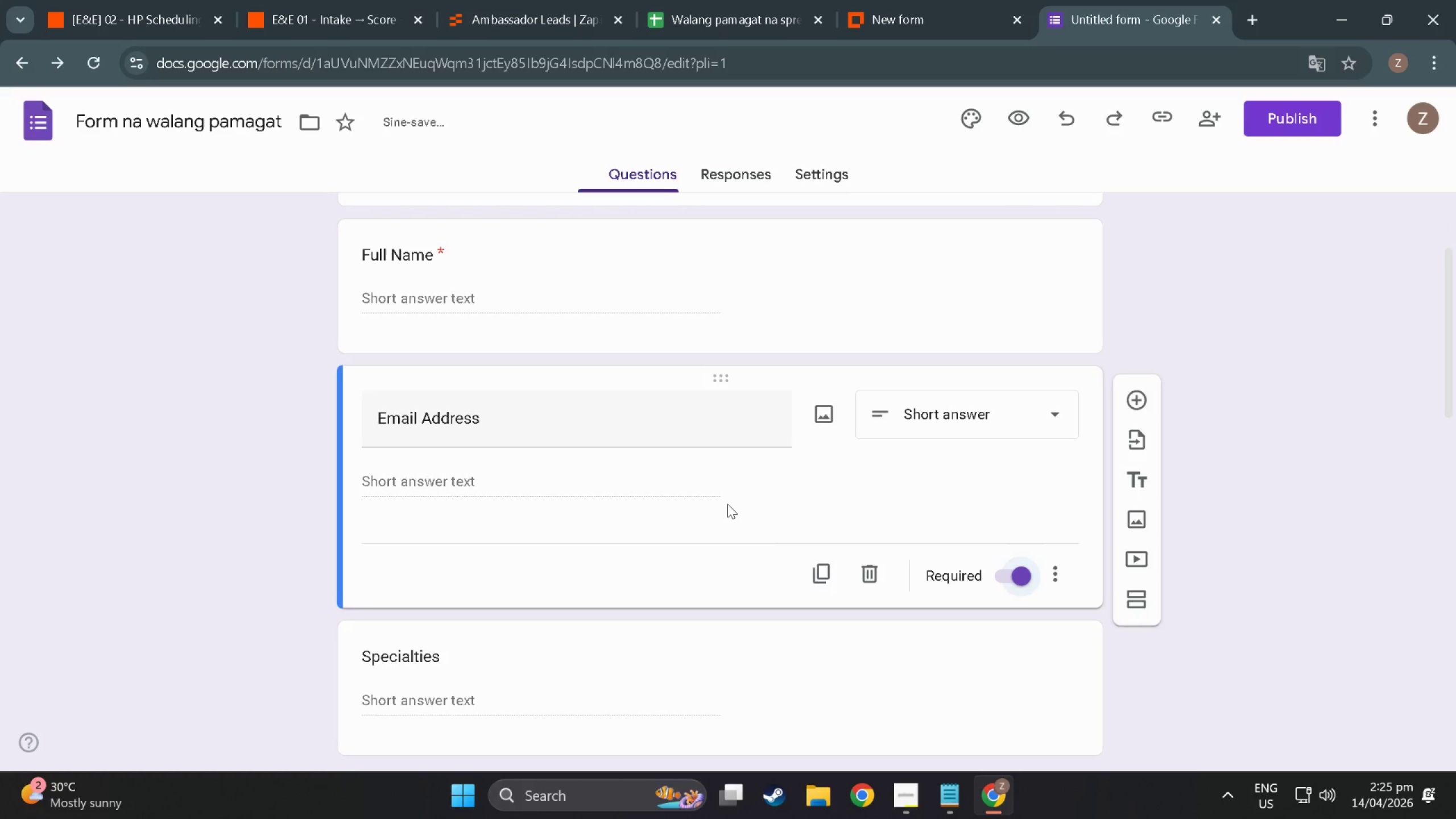 
left_click([596, 450])
 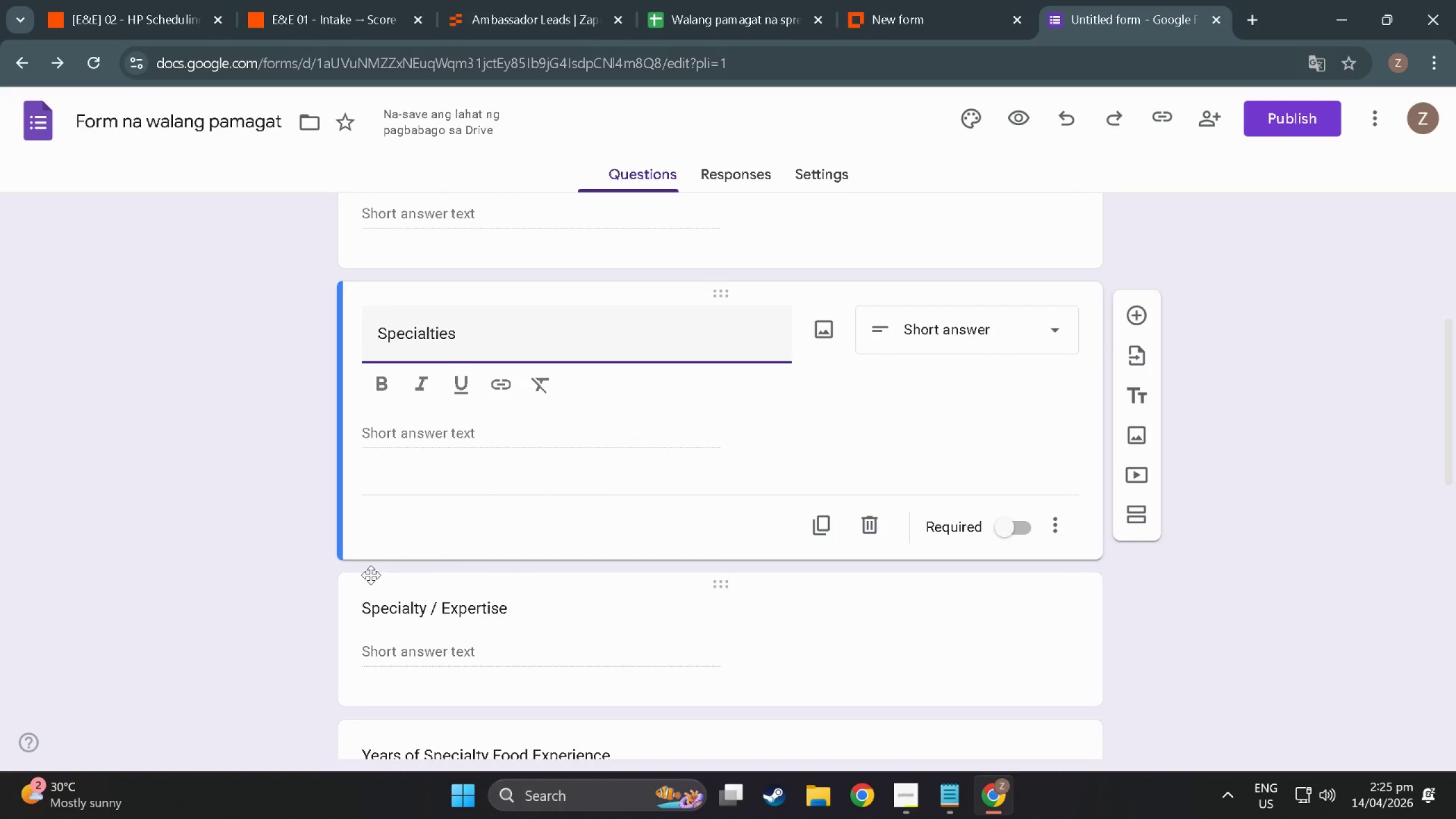 
scroll: coordinate [622, 478], scroll_direction: down, amount: 7.0
 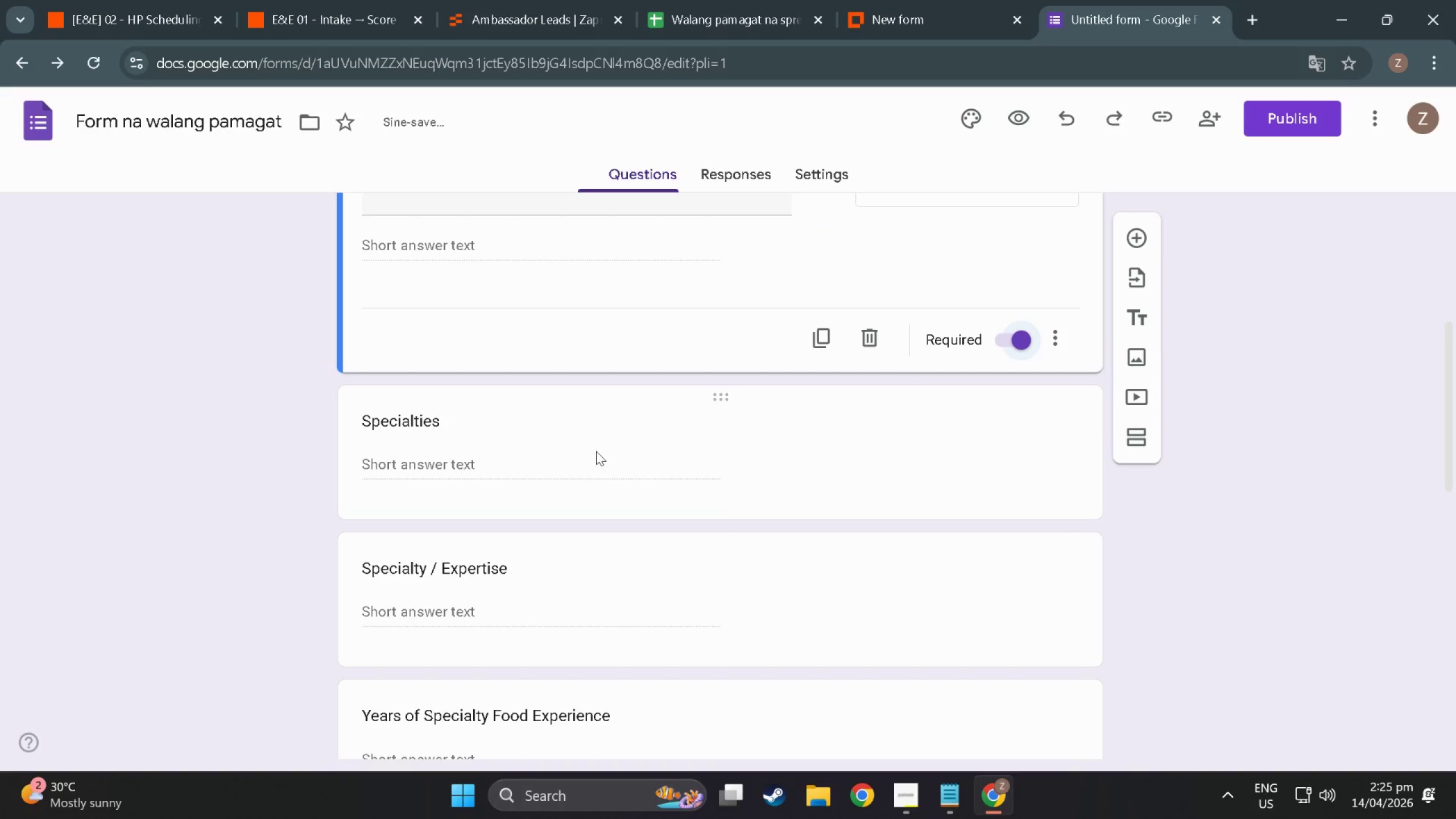 
wait(6.76)
 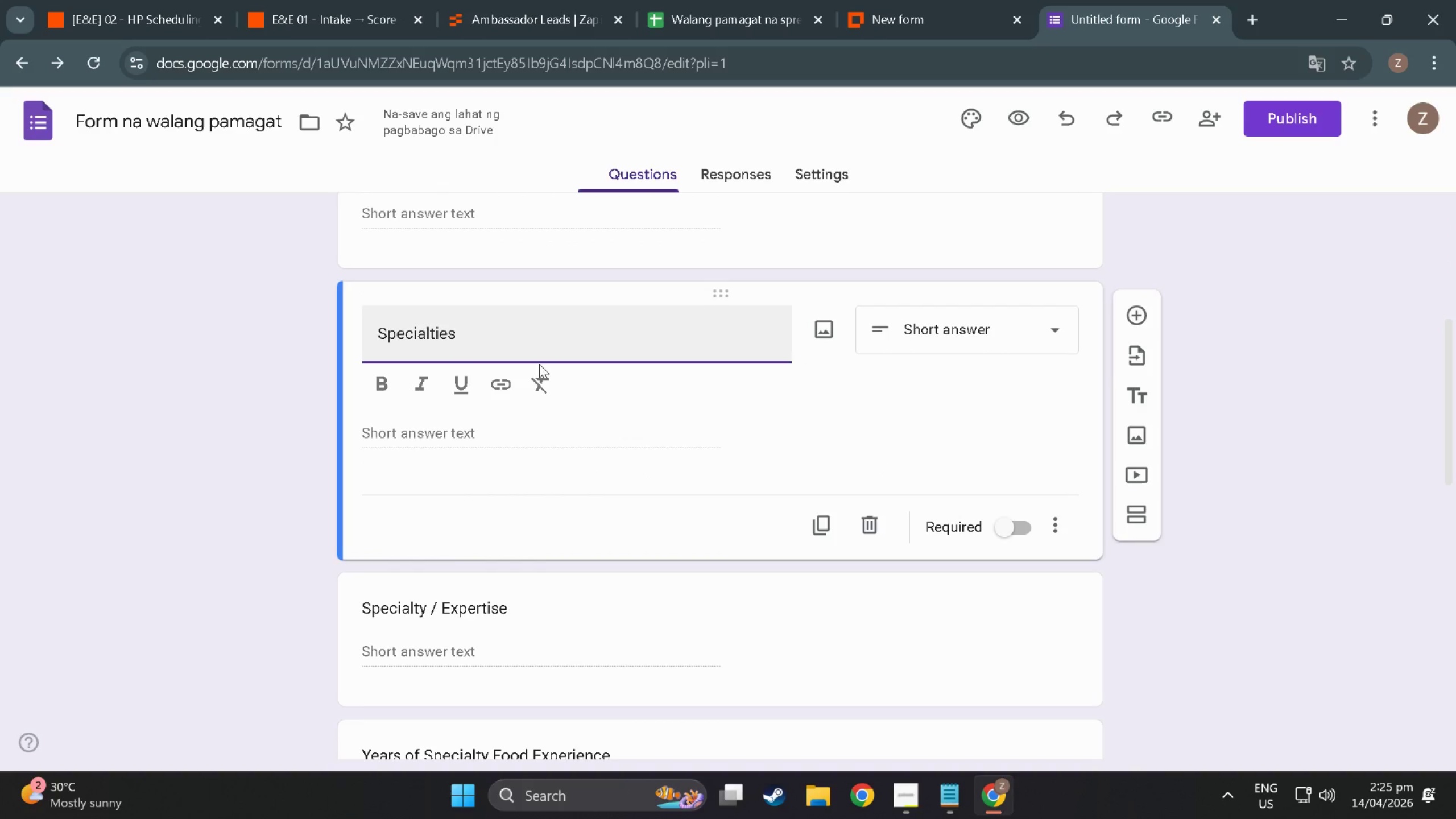 
left_click([919, 0])
 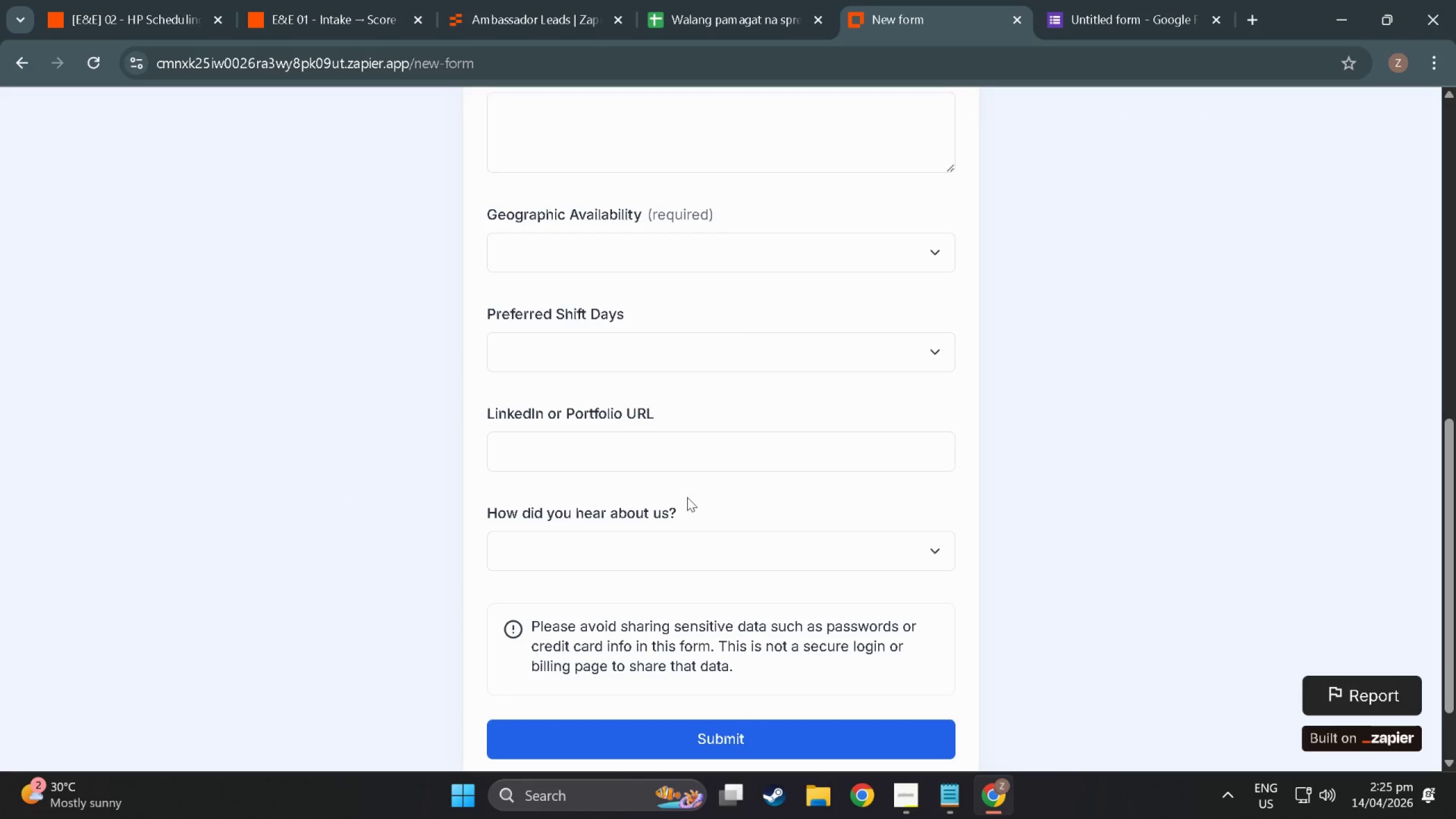 
scroll: coordinate [696, 473], scroll_direction: up, amount: 16.0
 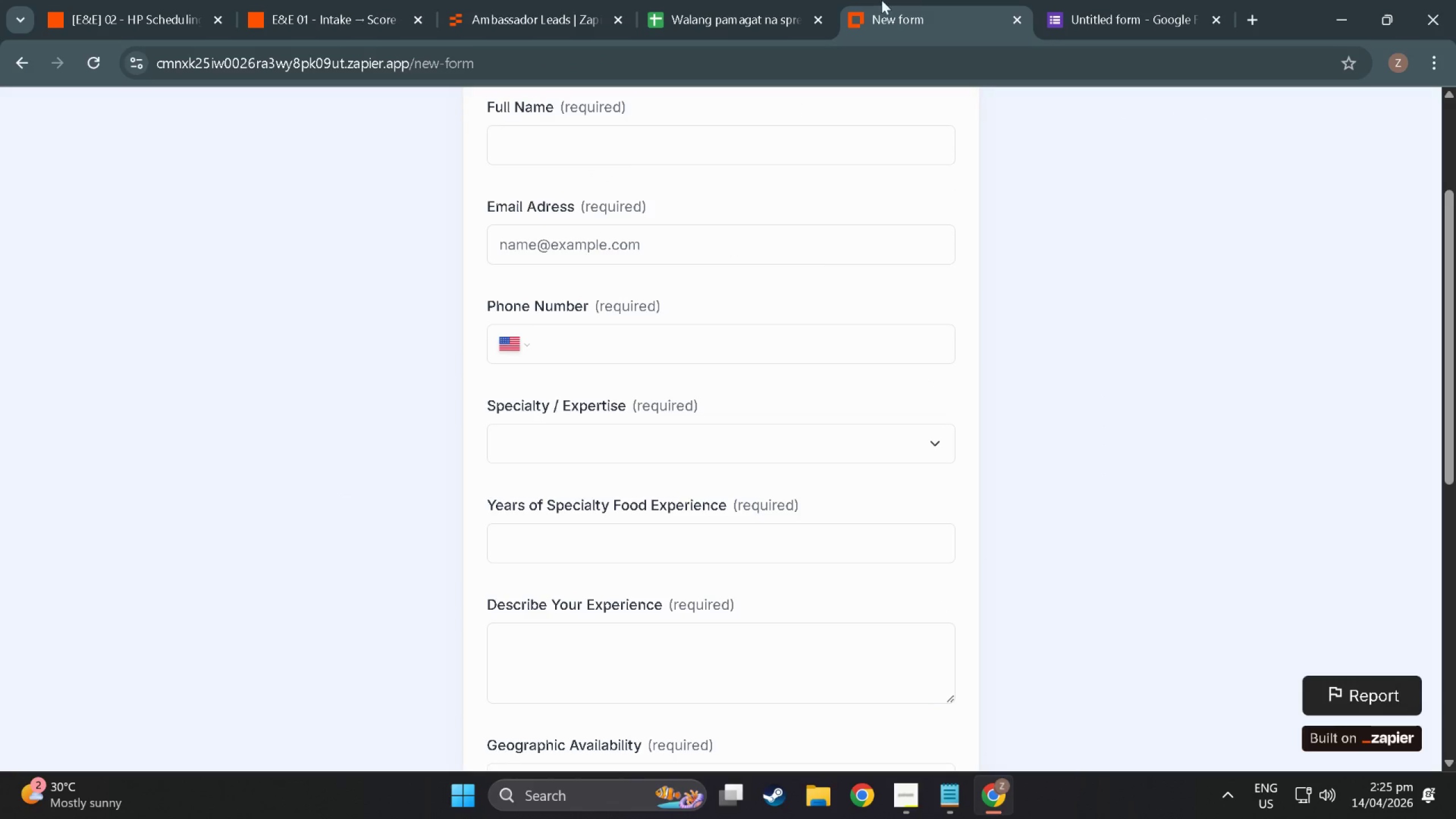 
left_click([1103, 0])
 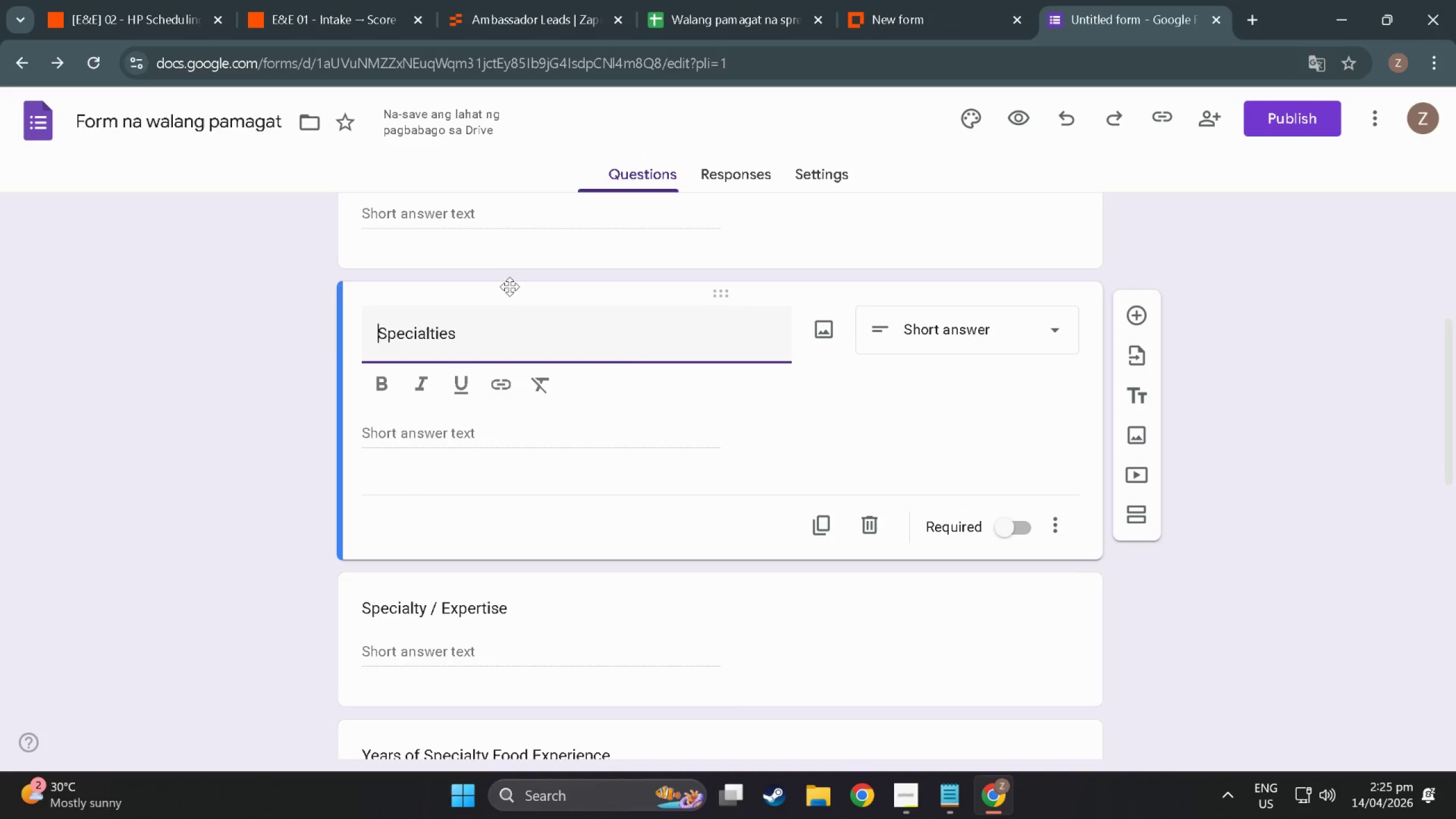 
scroll: coordinate [518, 379], scroll_direction: up, amount: 4.0
 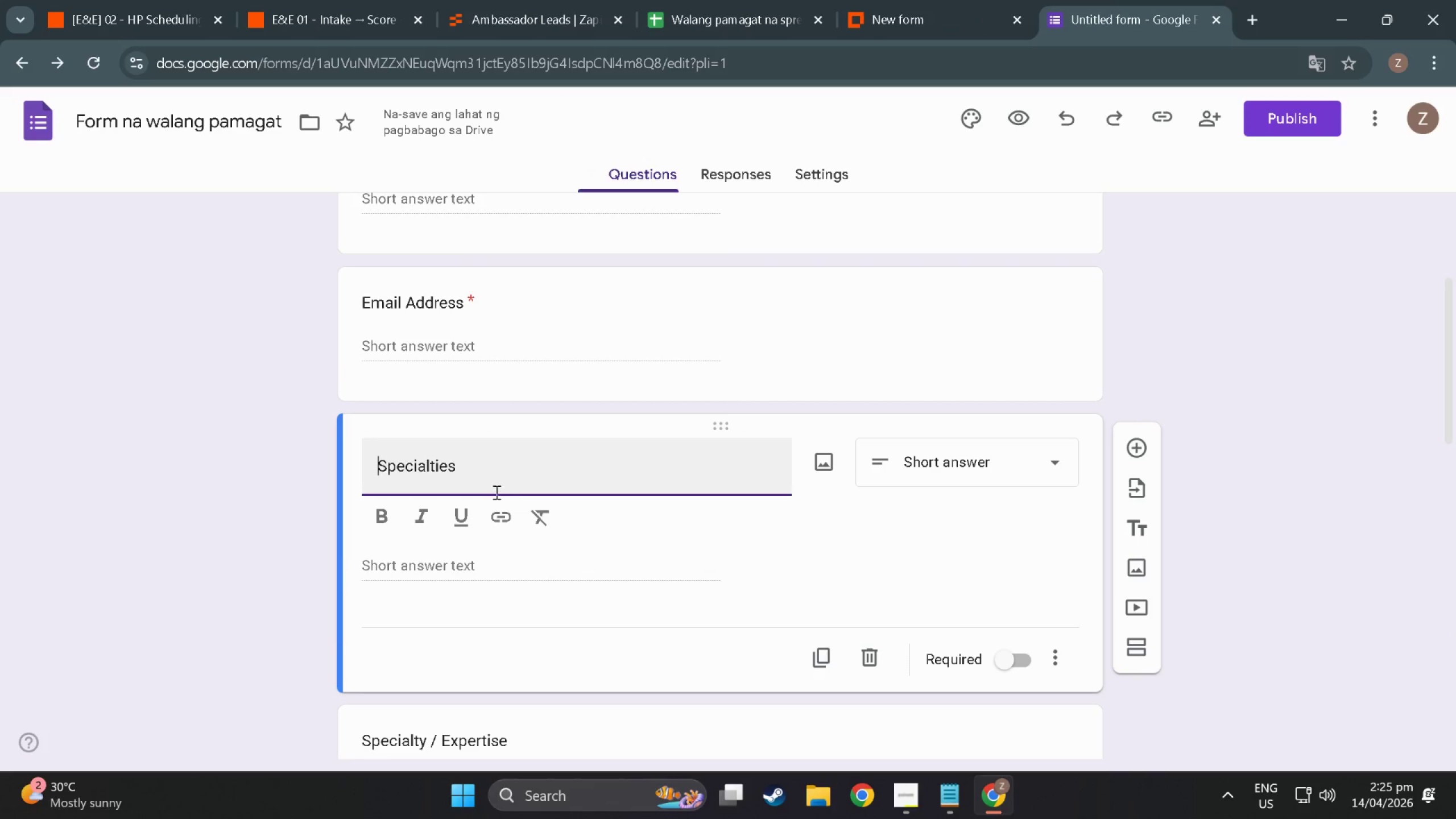 
left_click_drag(start_coordinate=[493, 481], to_coordinate=[46, 438])
 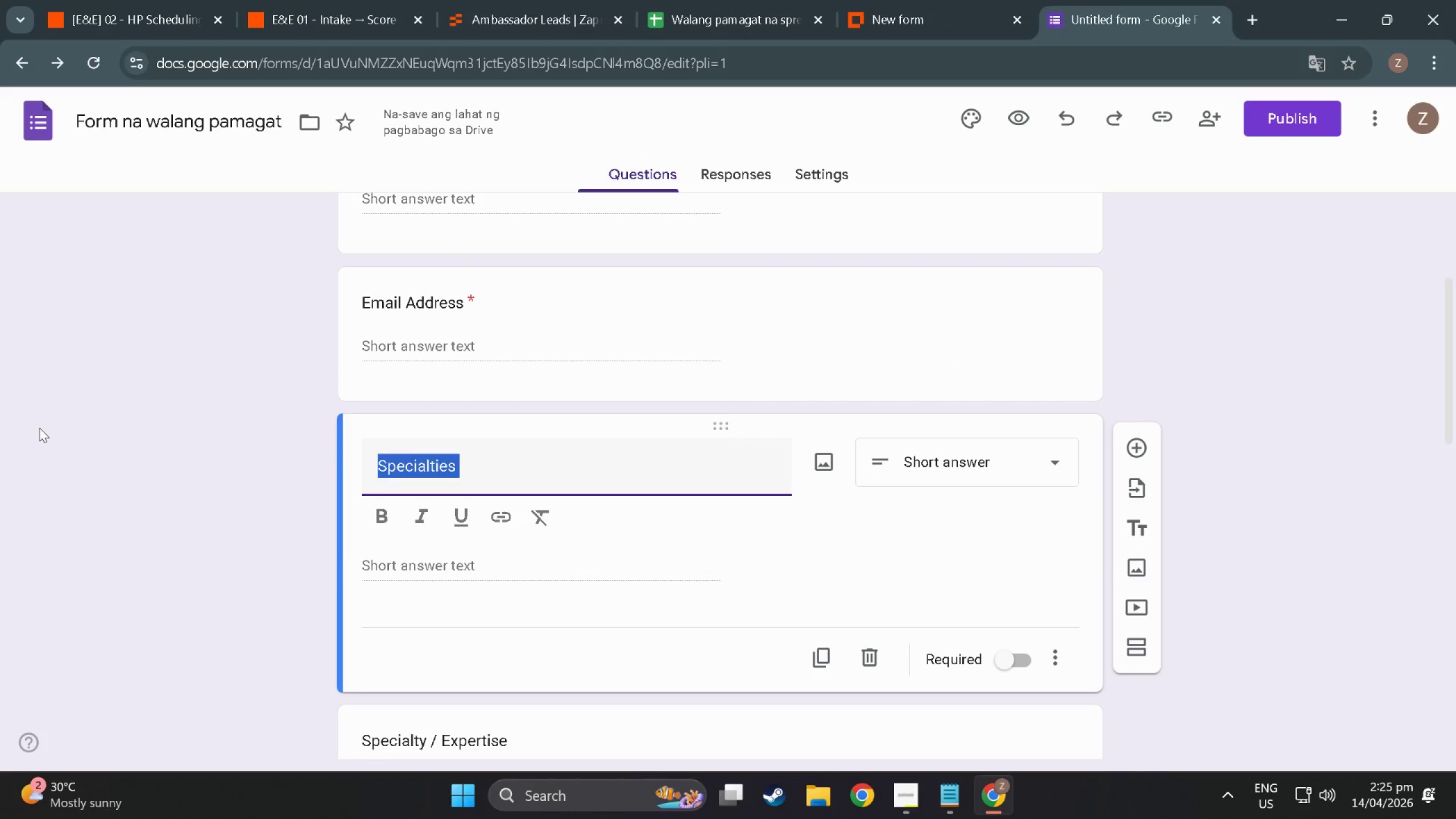 
key(Backspace)
type(P[F8]O)
key(Backspace)
type(hone Num,)
key(Backspace)
type(ber)
 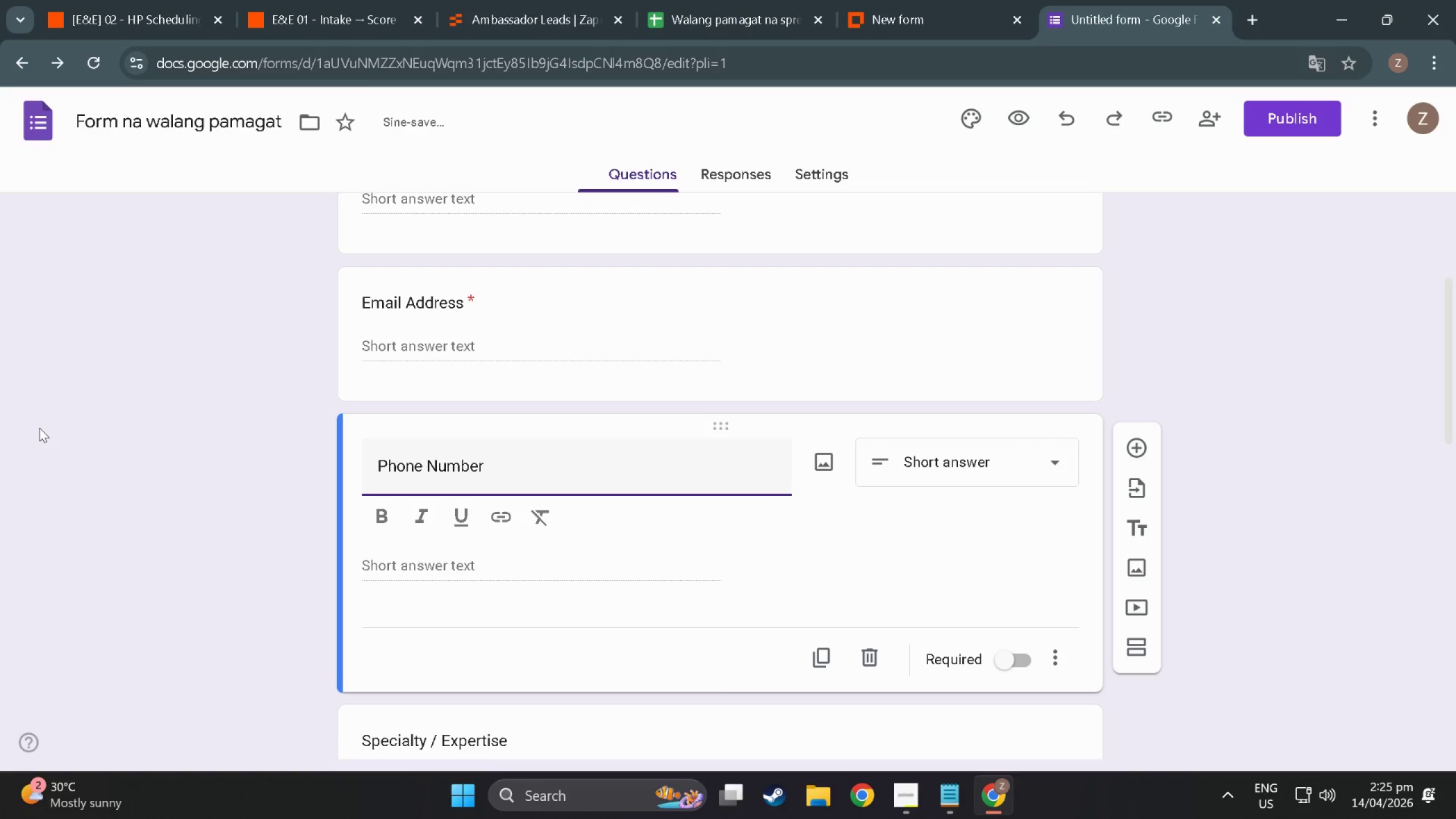 
scroll: coordinate [0, 366], scroll_direction: down, amount: 5.0
 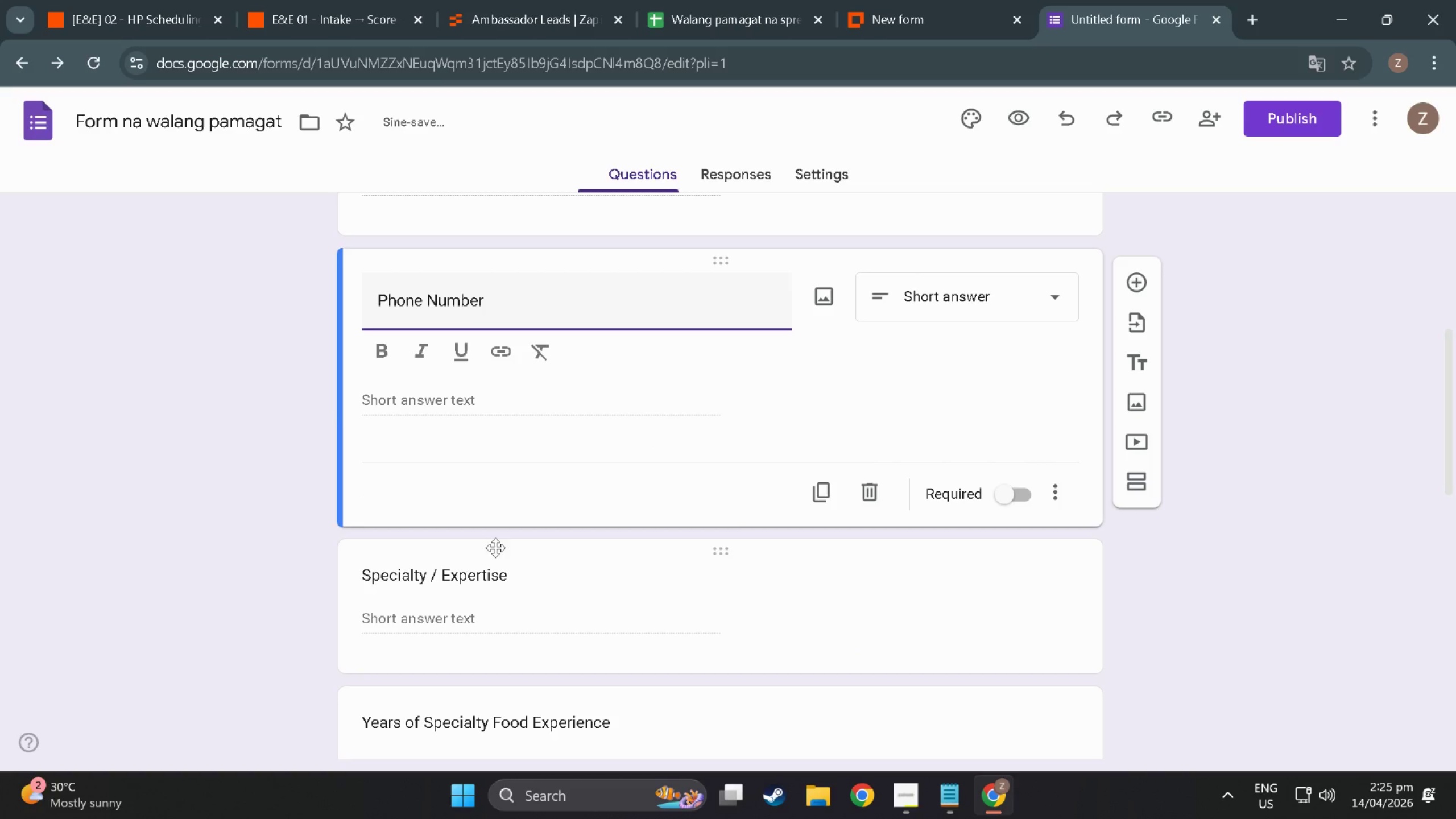 
left_click([522, 621])
 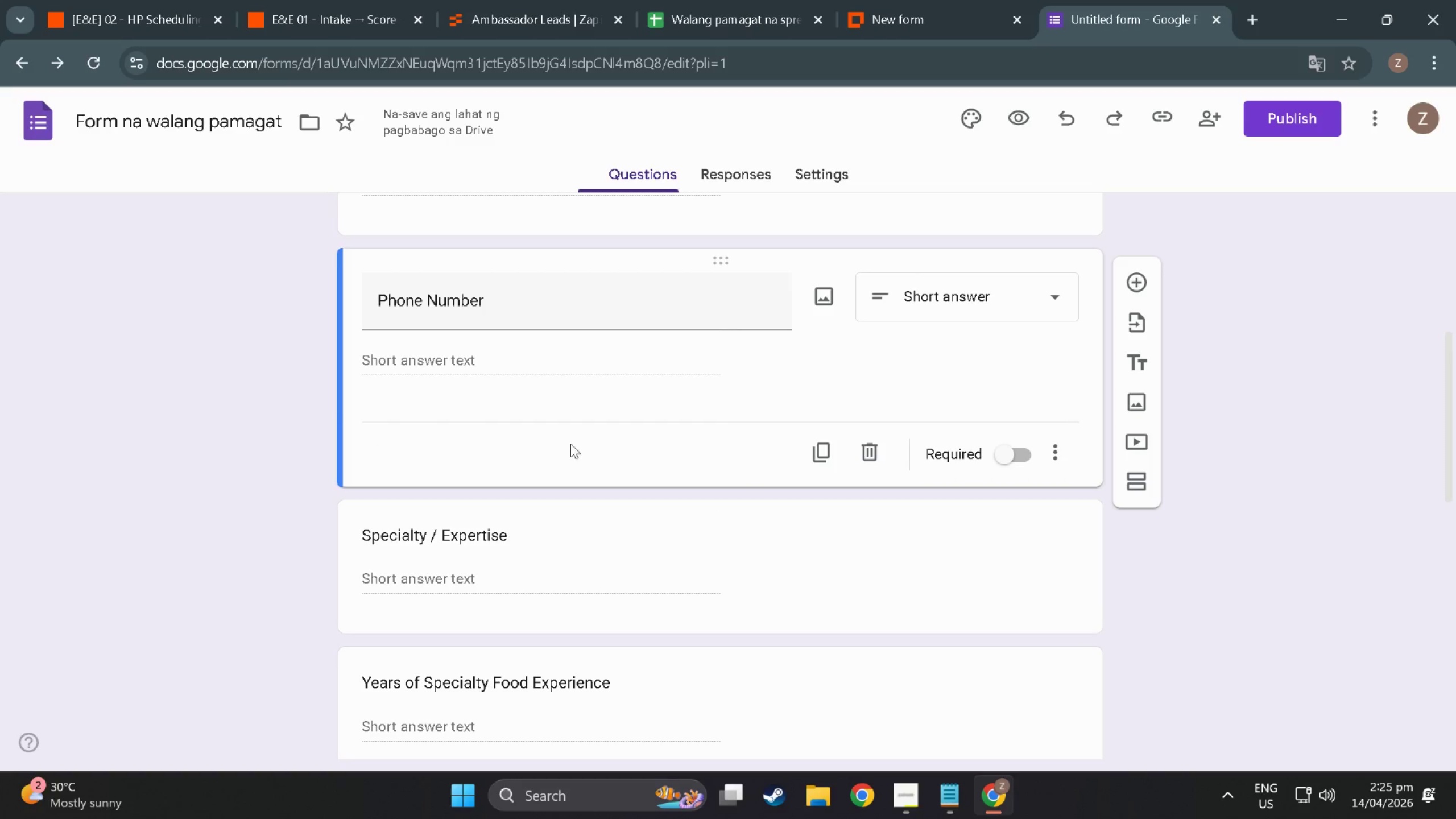 
left_click([571, 444])
 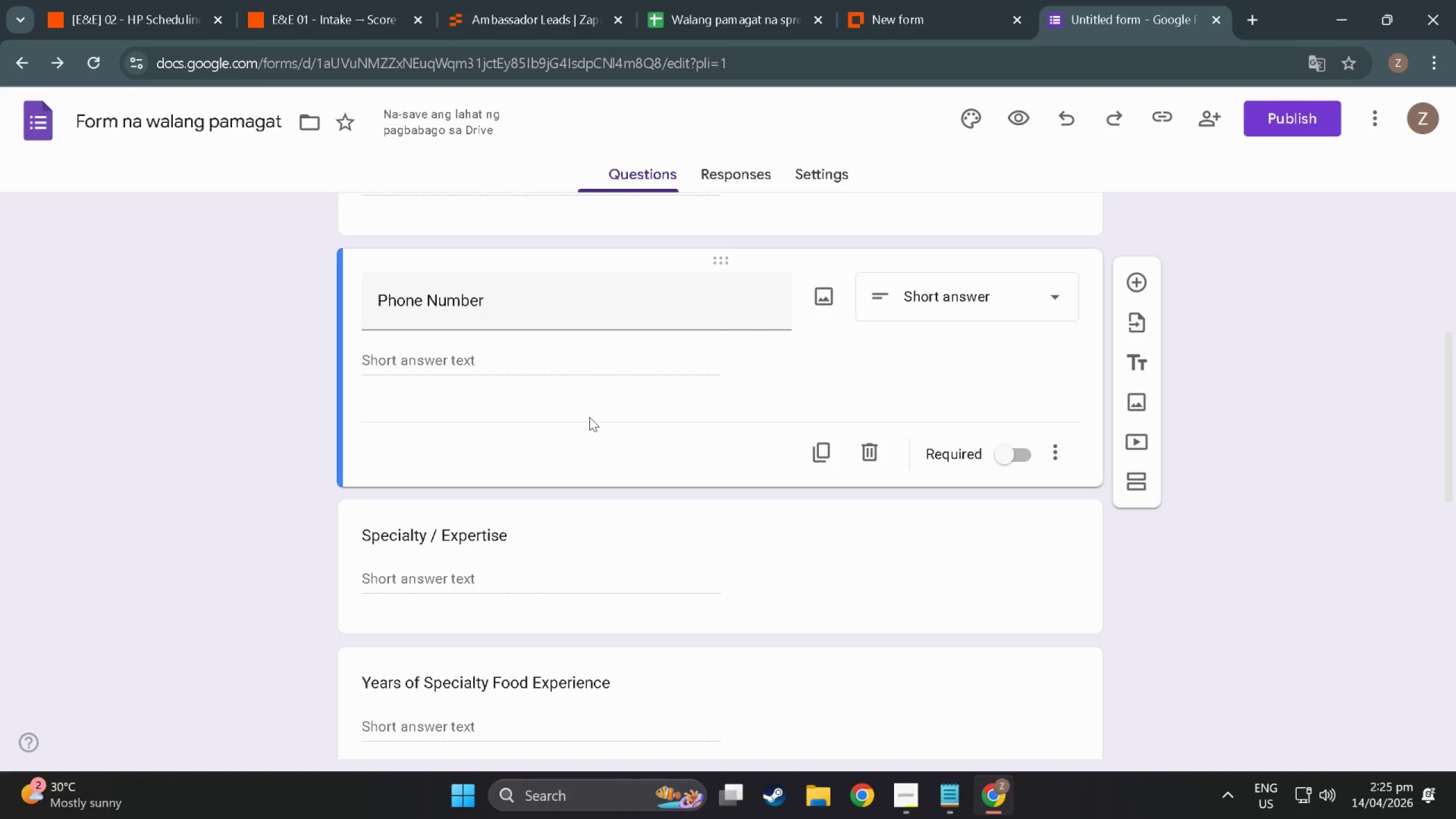 
mouse_move([630, 7])
 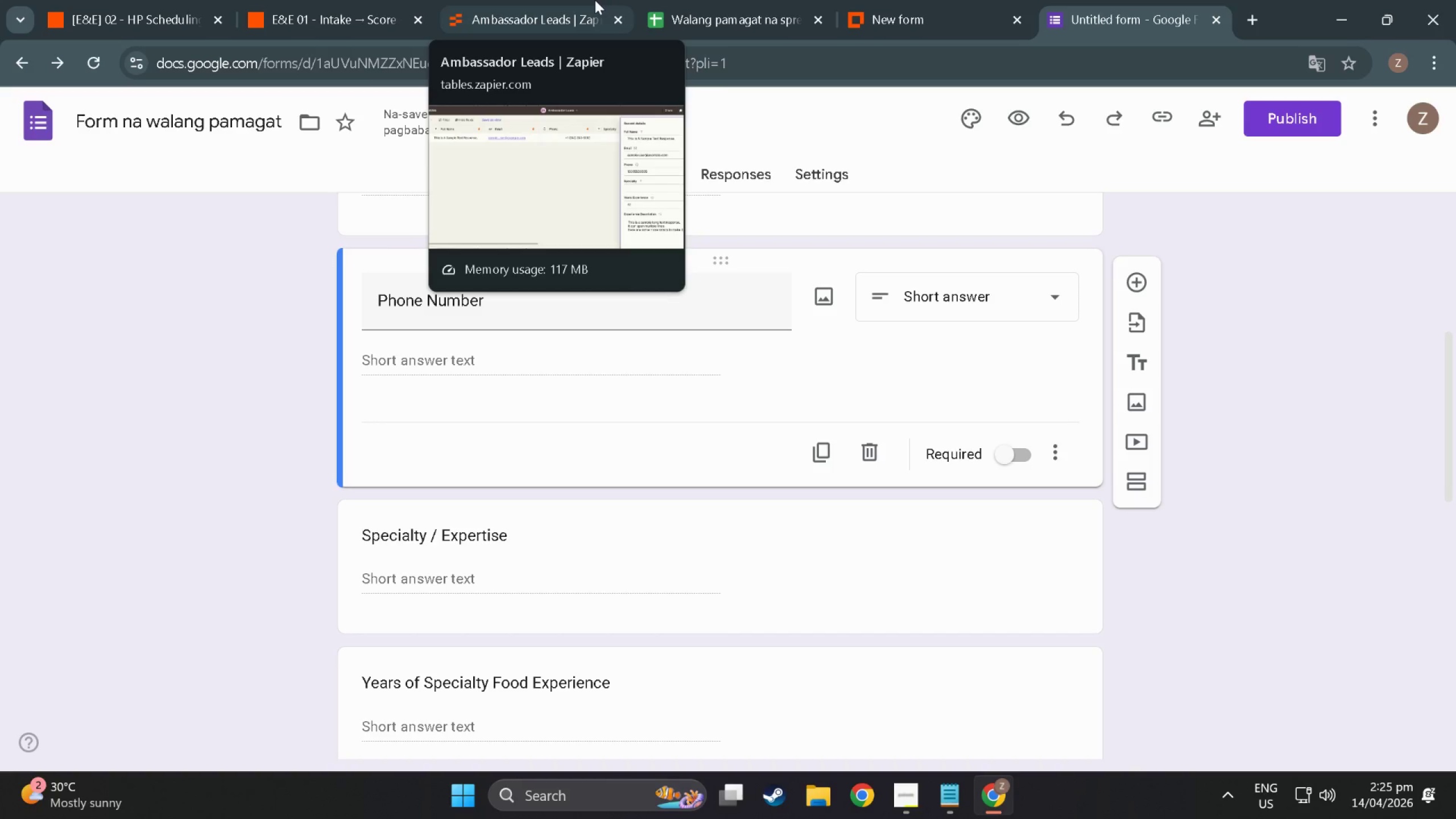 
left_click_drag(start_coordinate=[578, 3], to_coordinate=[575, 1])
 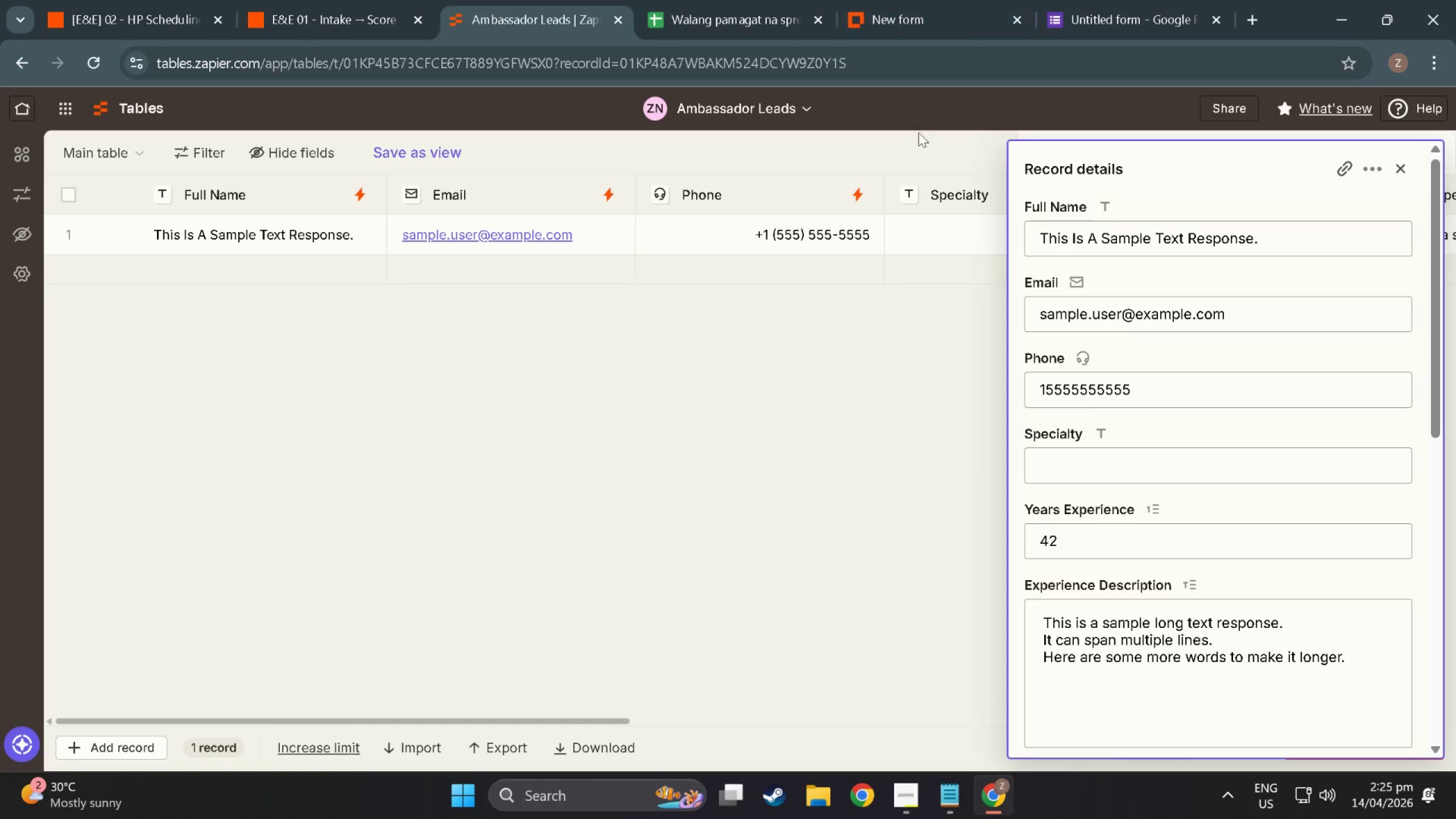 
left_click([714, 379])
 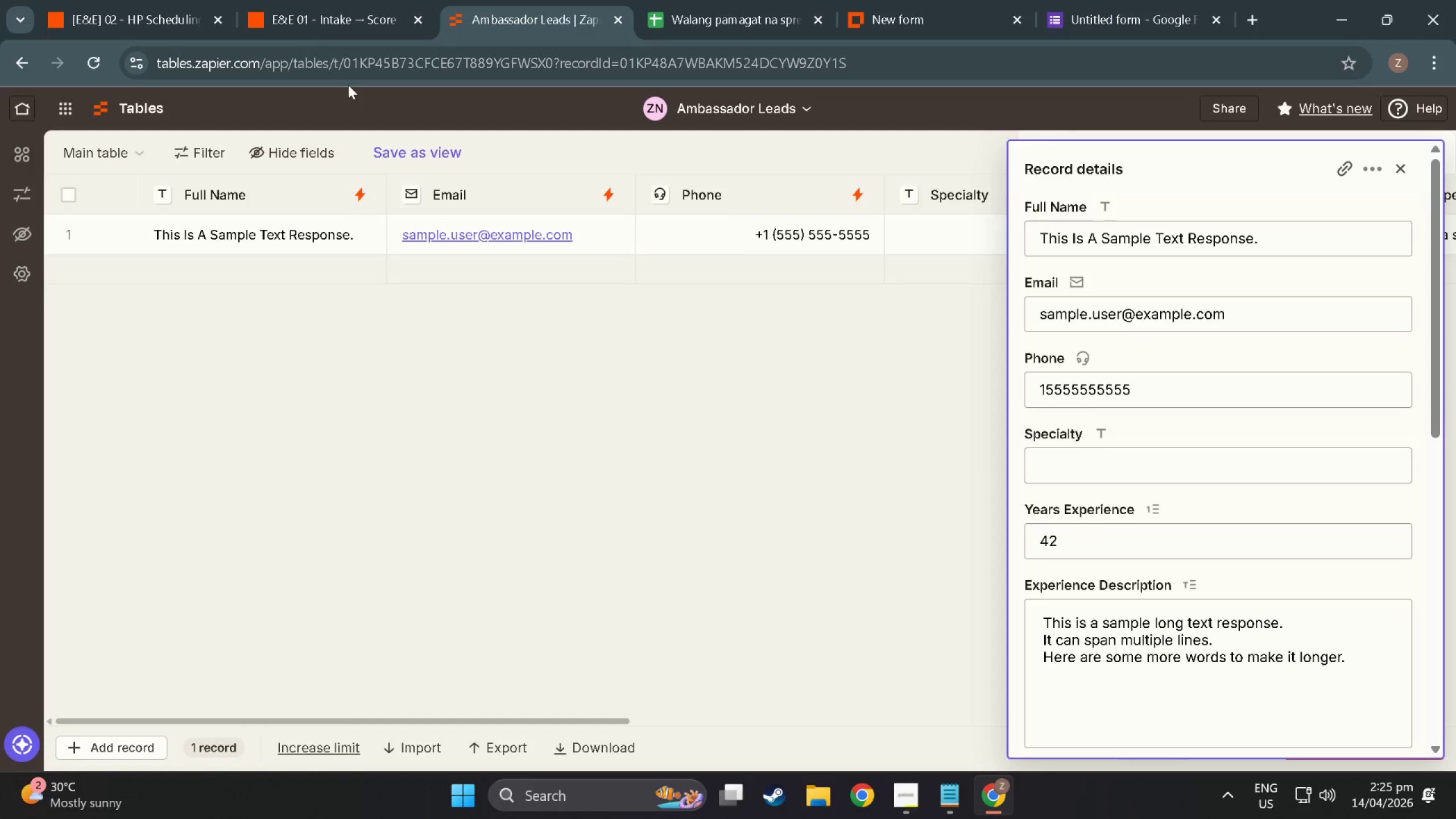 
left_click([291, 0])
 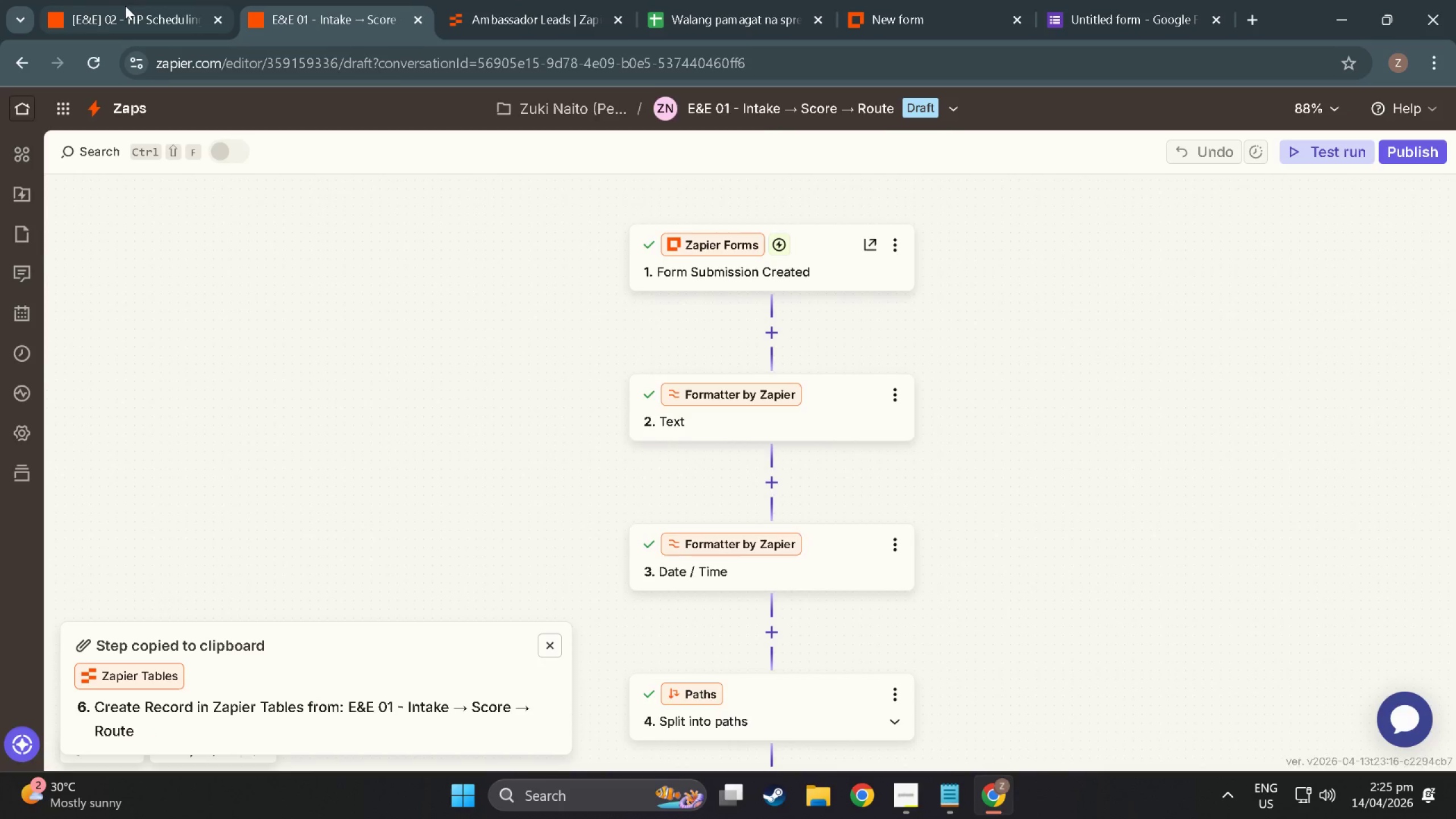 
left_click([125, 6])
 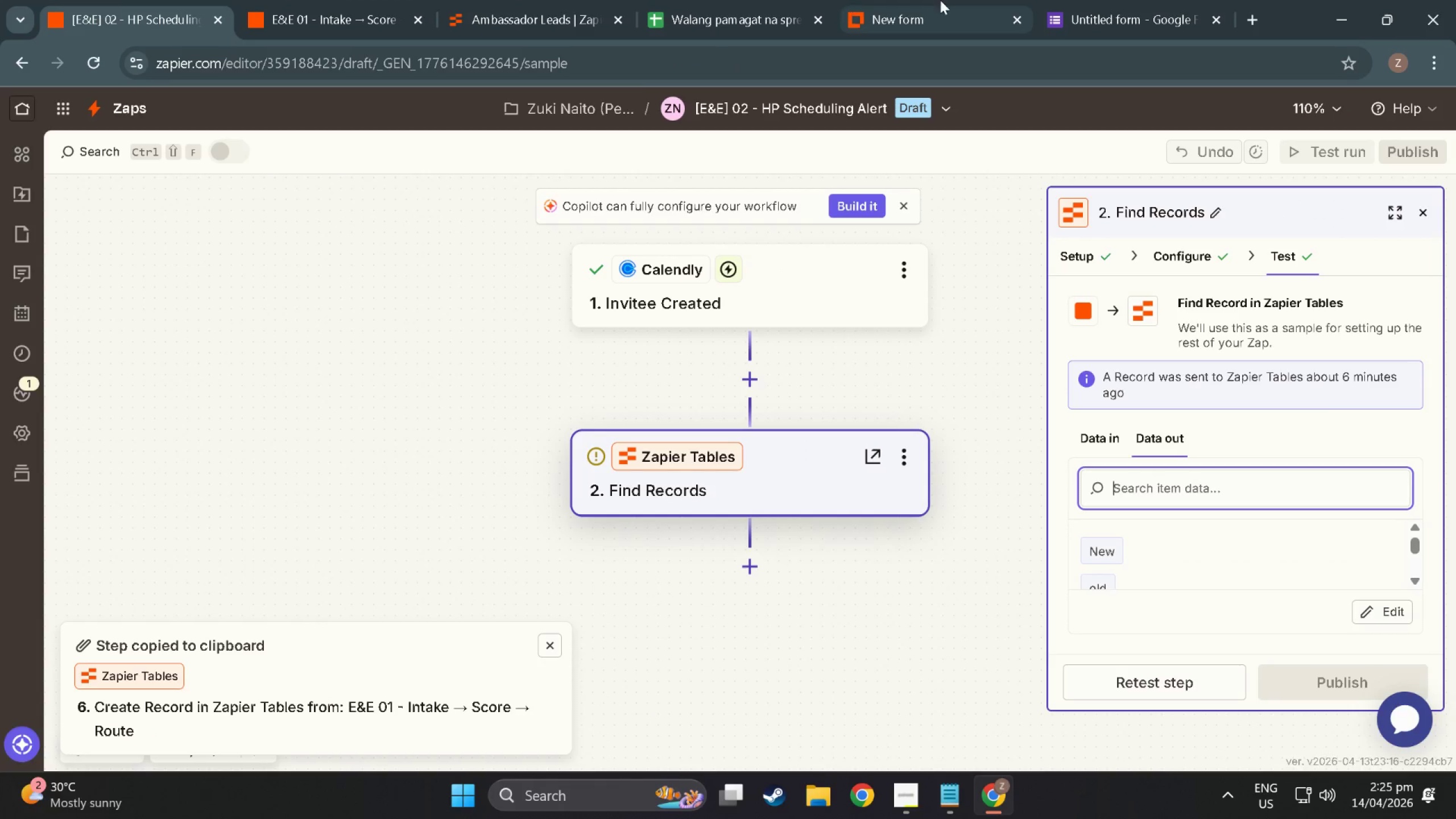 
left_click([982, 0])
 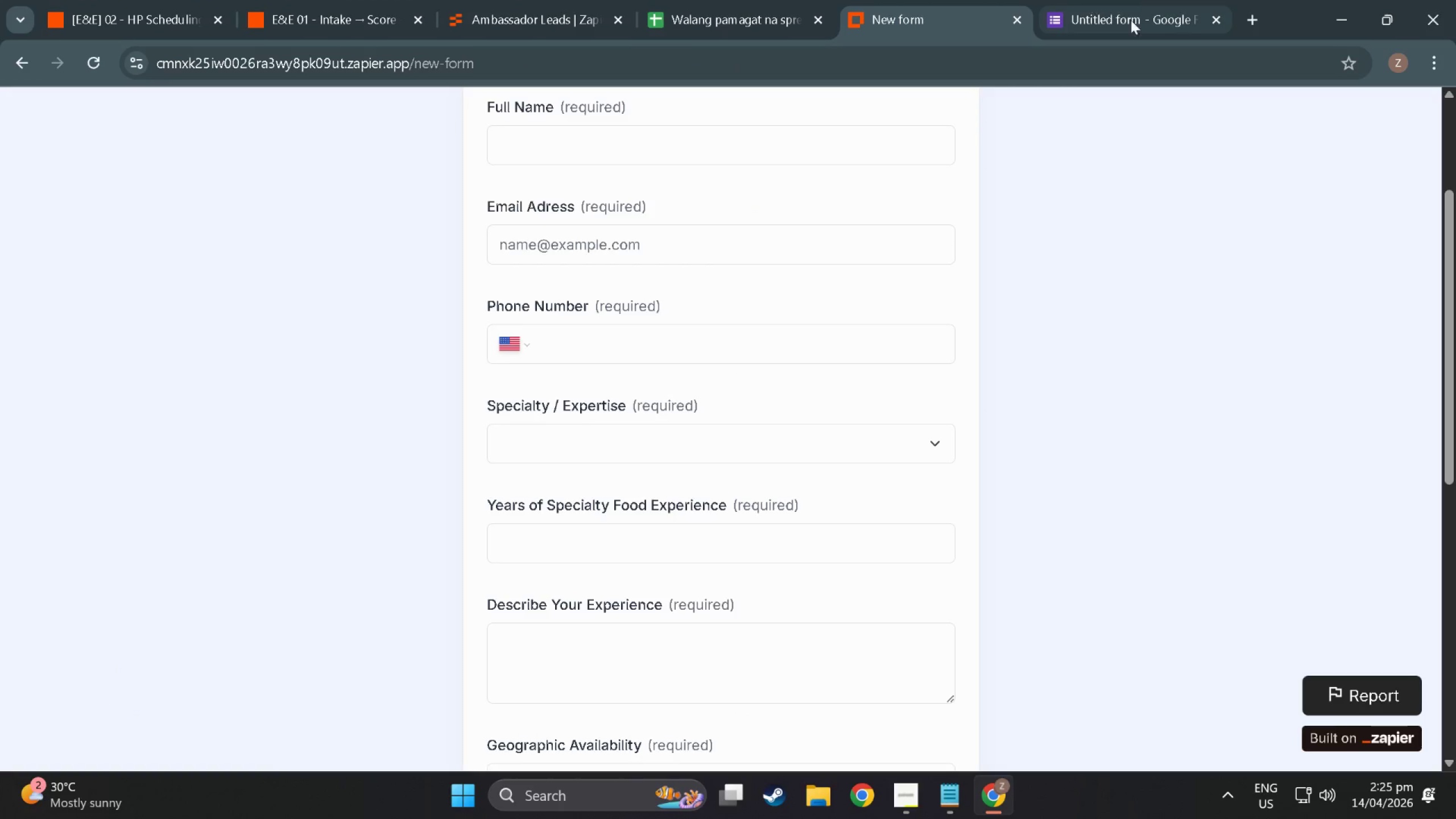 
scroll: coordinate [762, 450], scroll_direction: up, amount: 8.0
 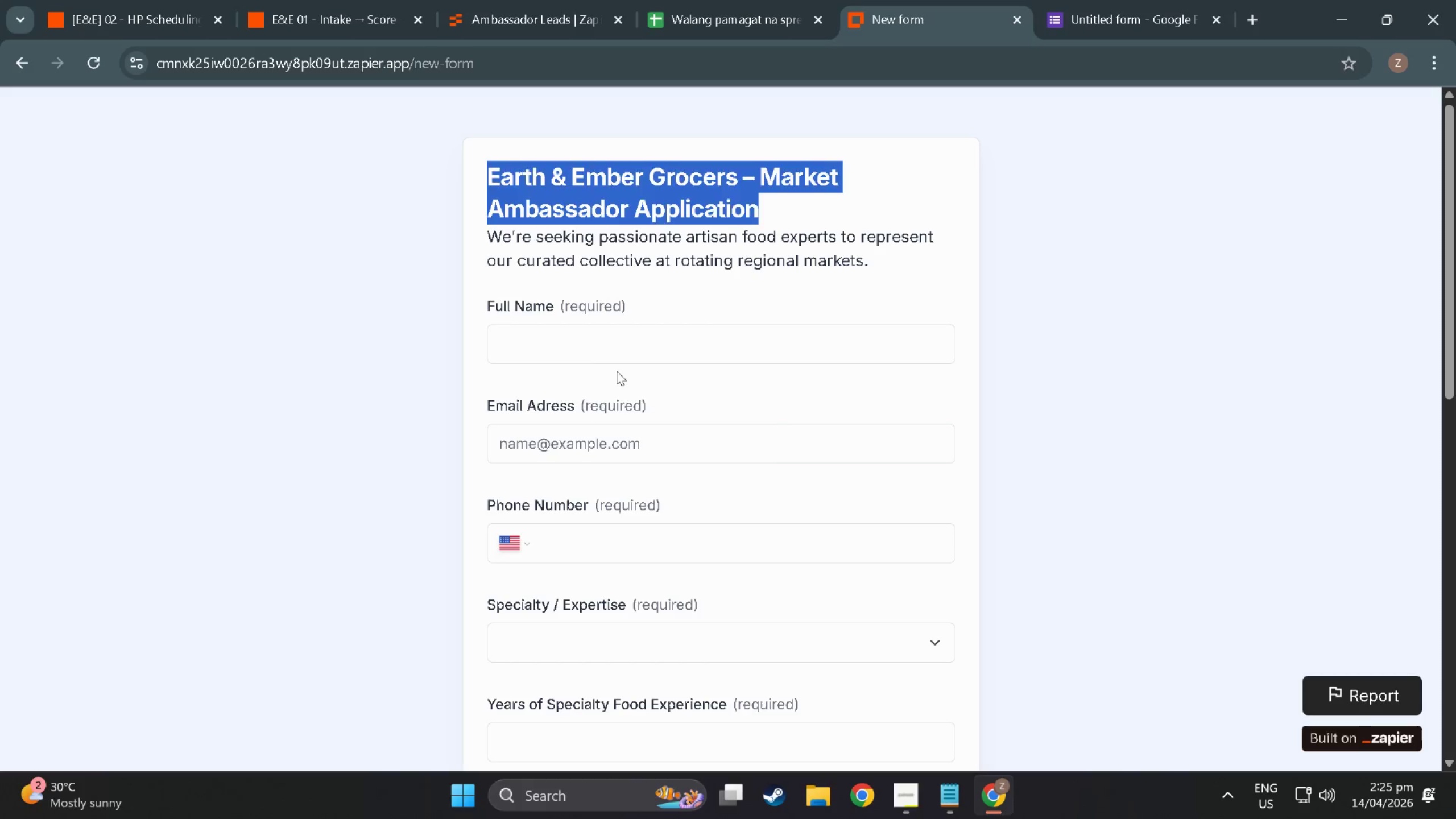 
left_click([587, 344])
 